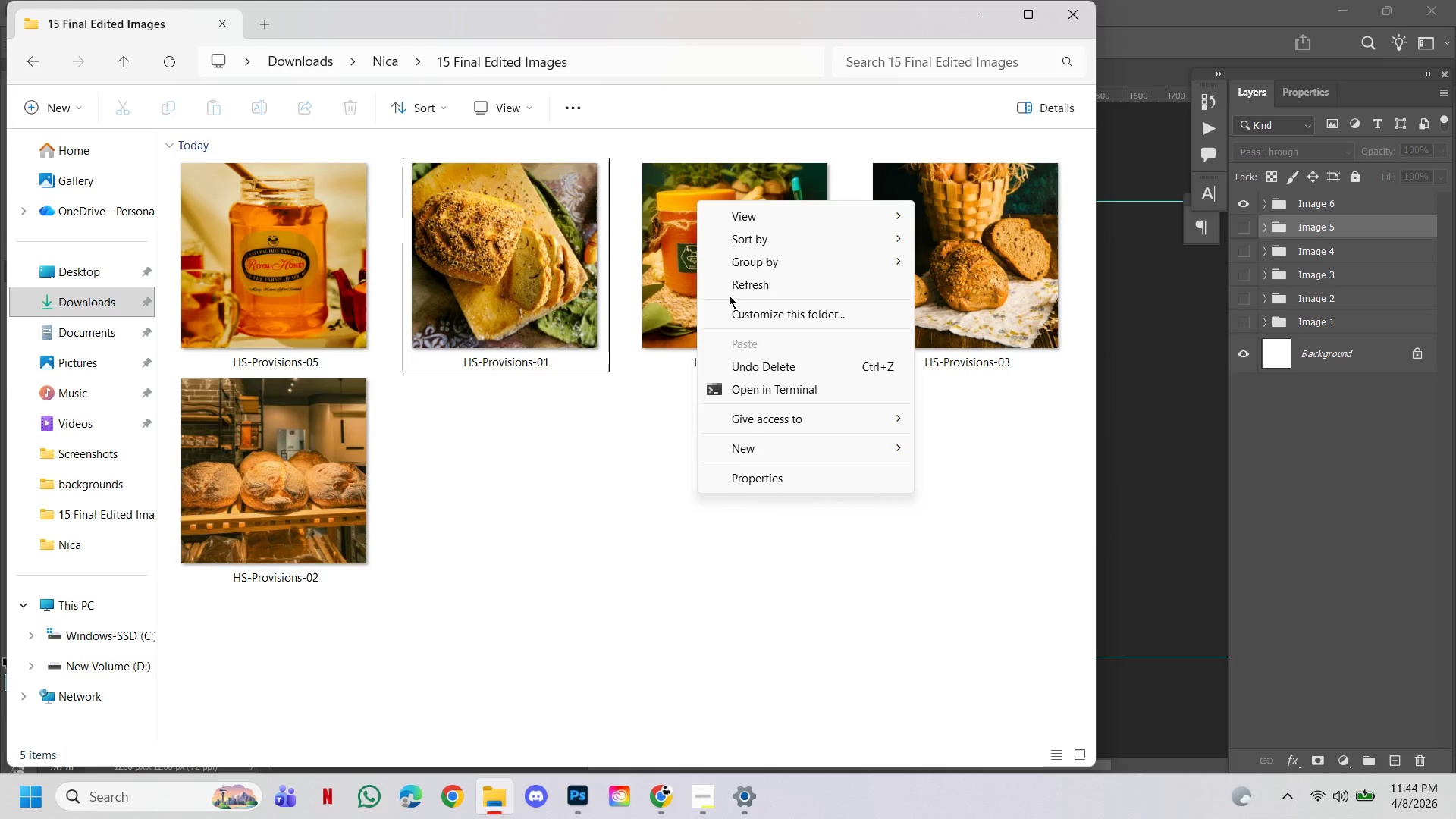 
left_click([730, 293])
 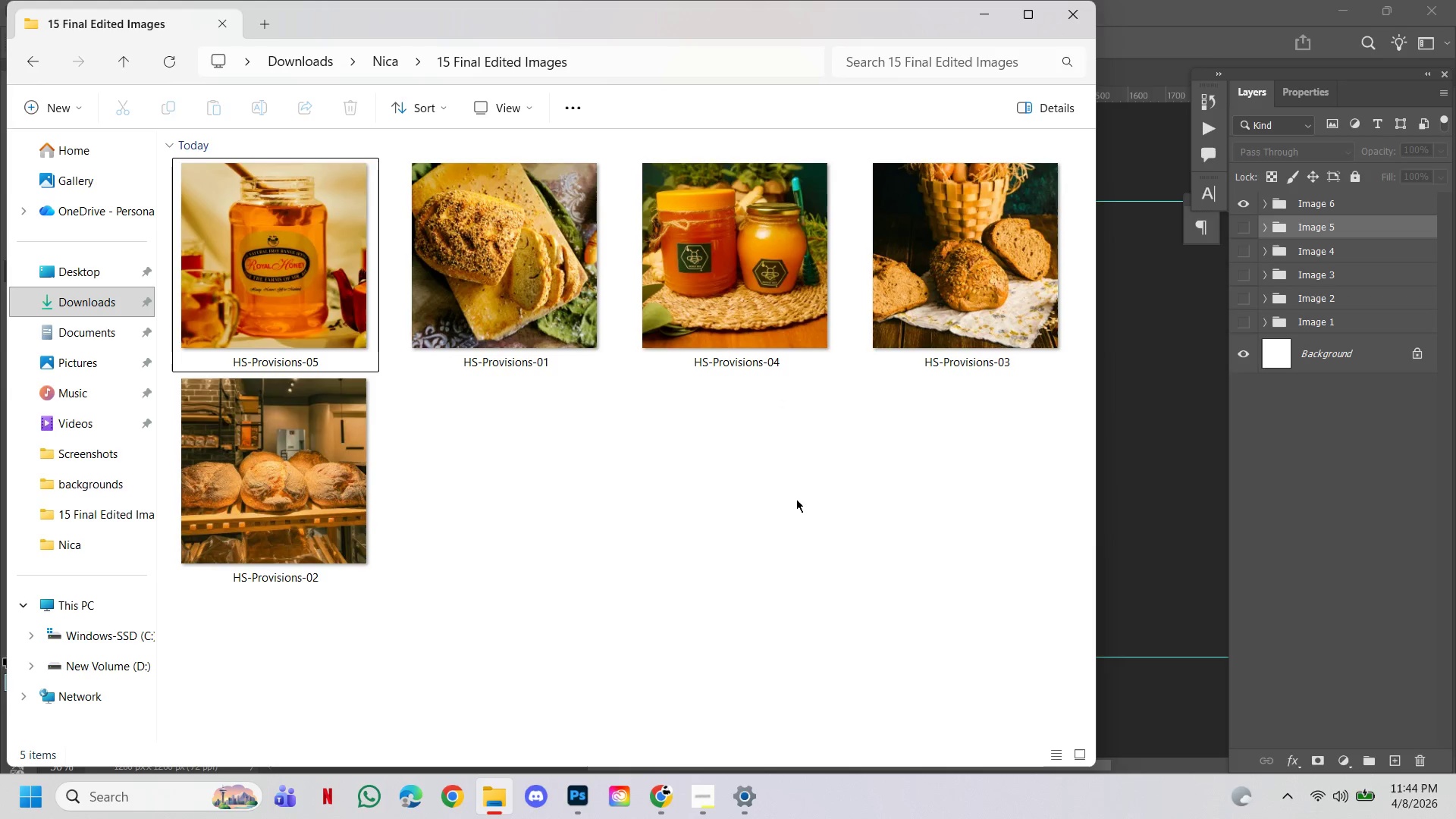 
left_click([796, 499])
 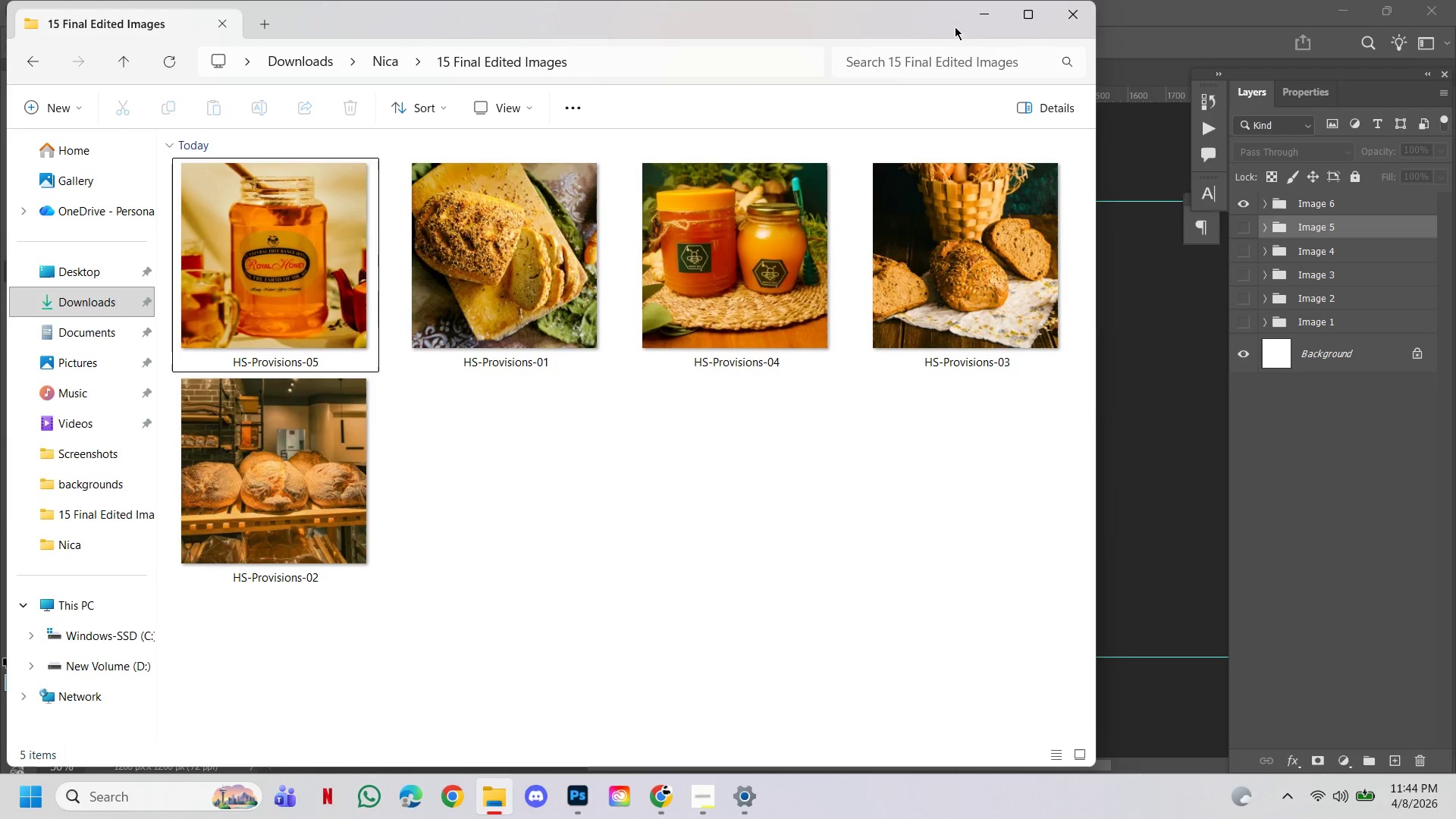 
left_click([980, 17])
 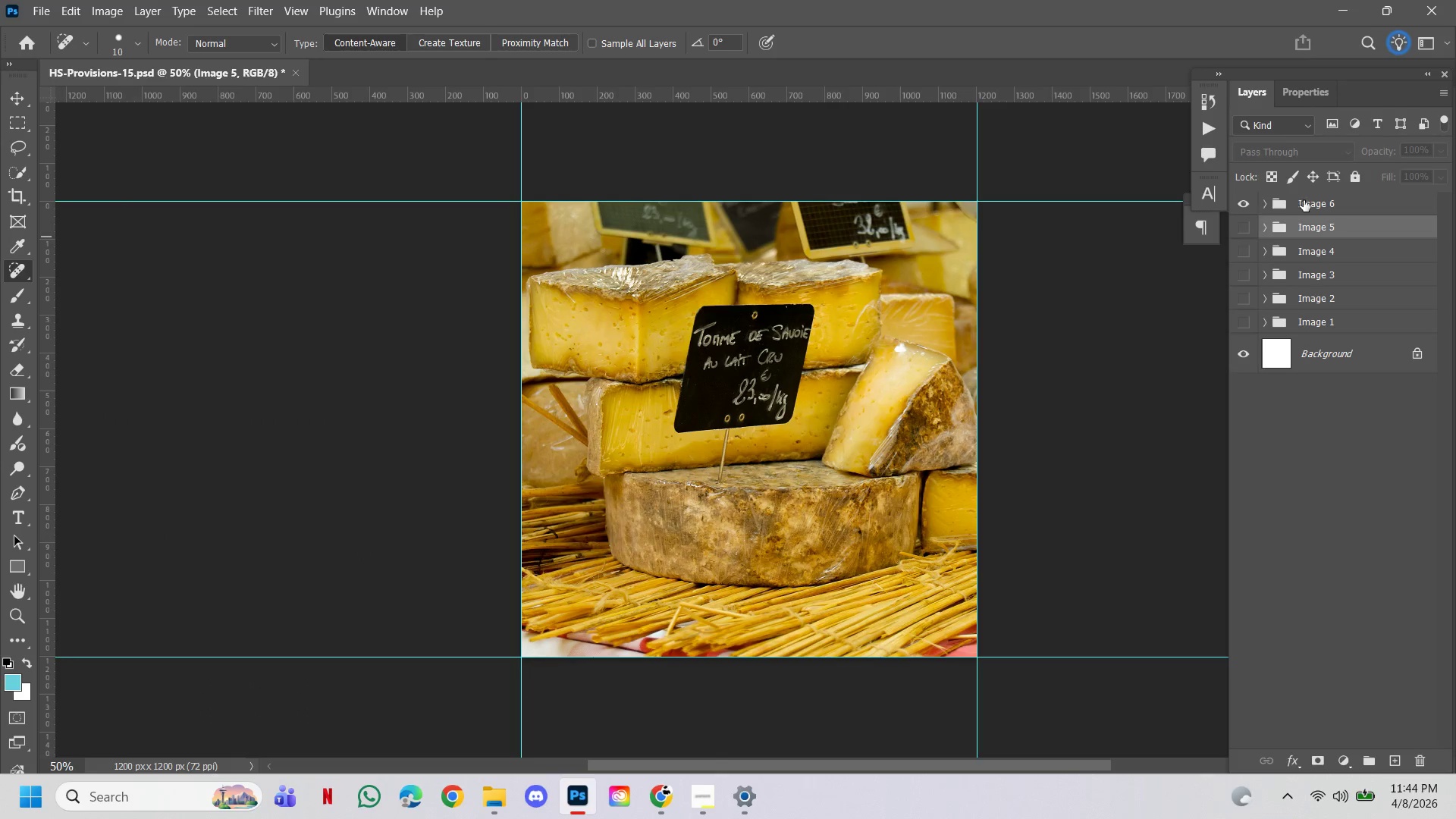 
left_click([1266, 207])
 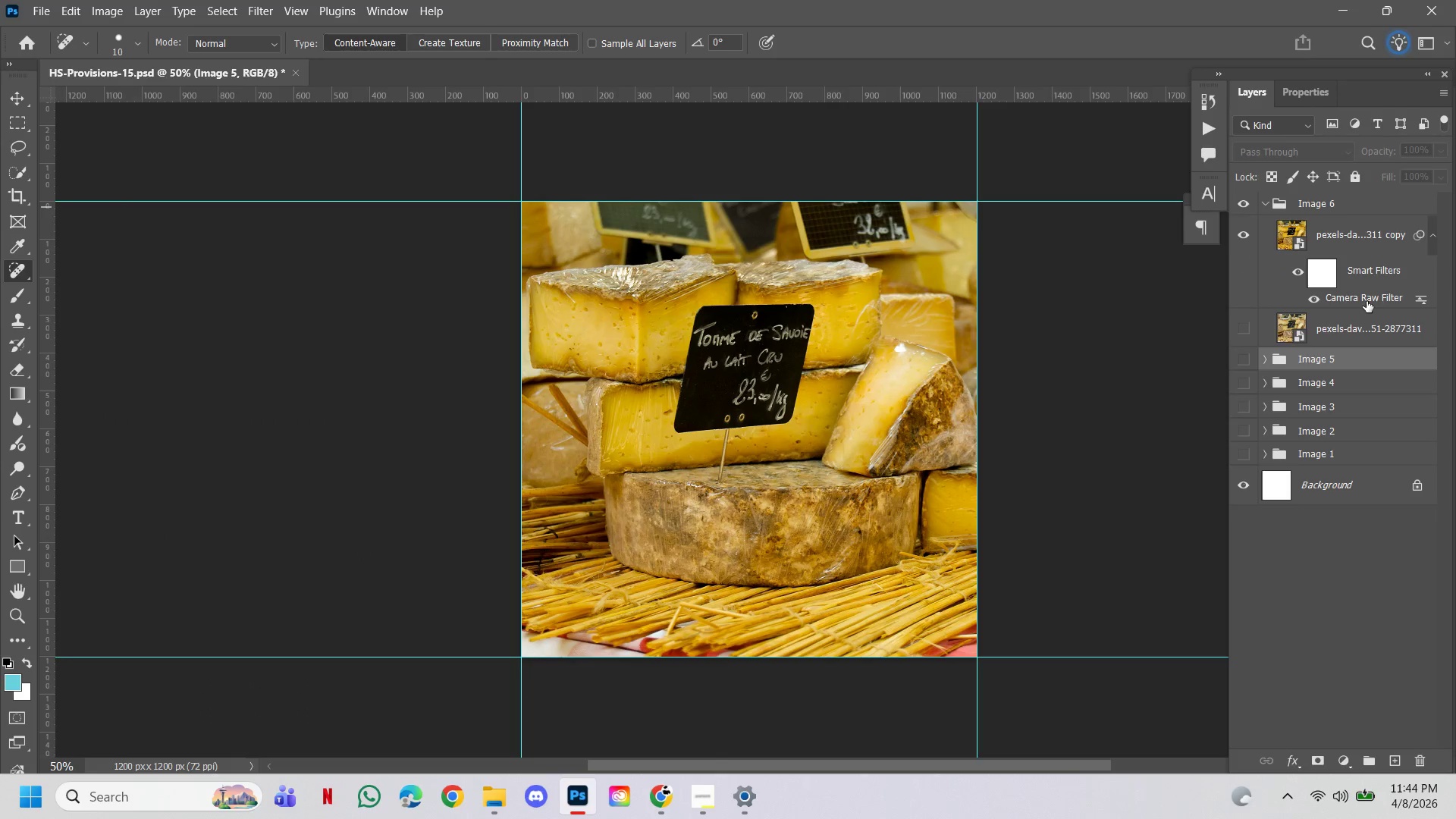 
double_click([1367, 301])
 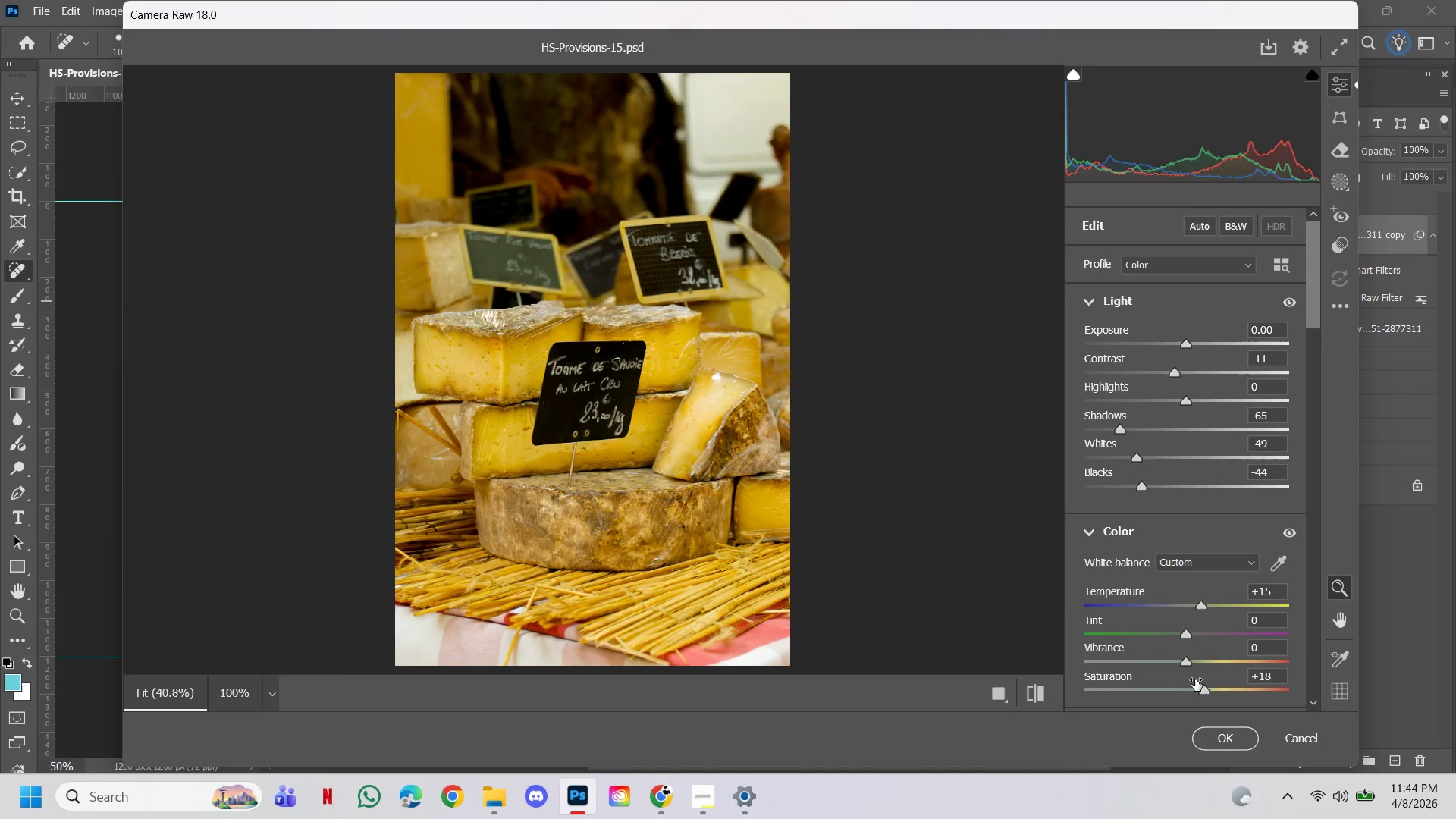 
scroll: coordinate [1208, 657], scroll_direction: down, amount: 1.0
 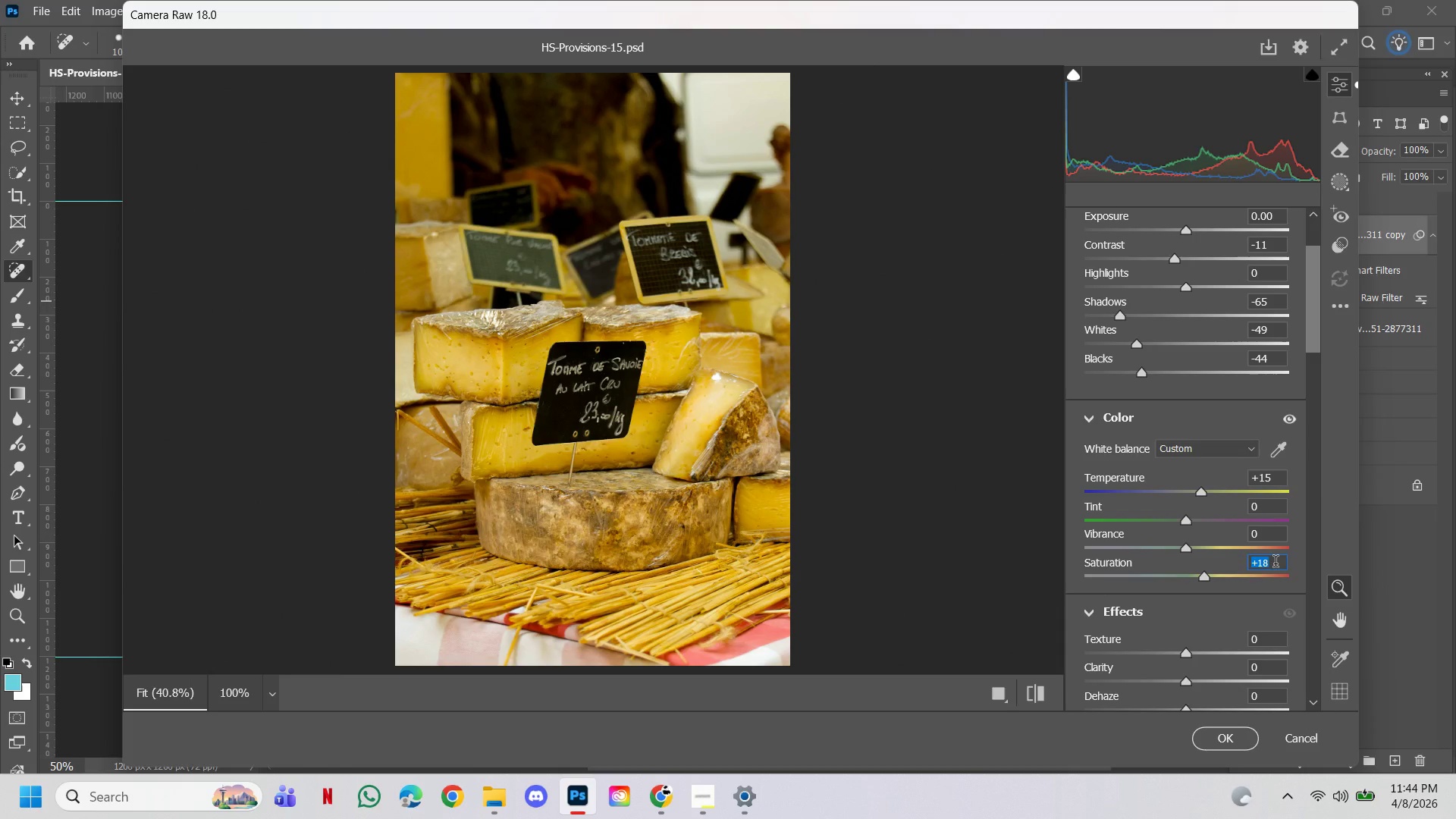 
type(40)
 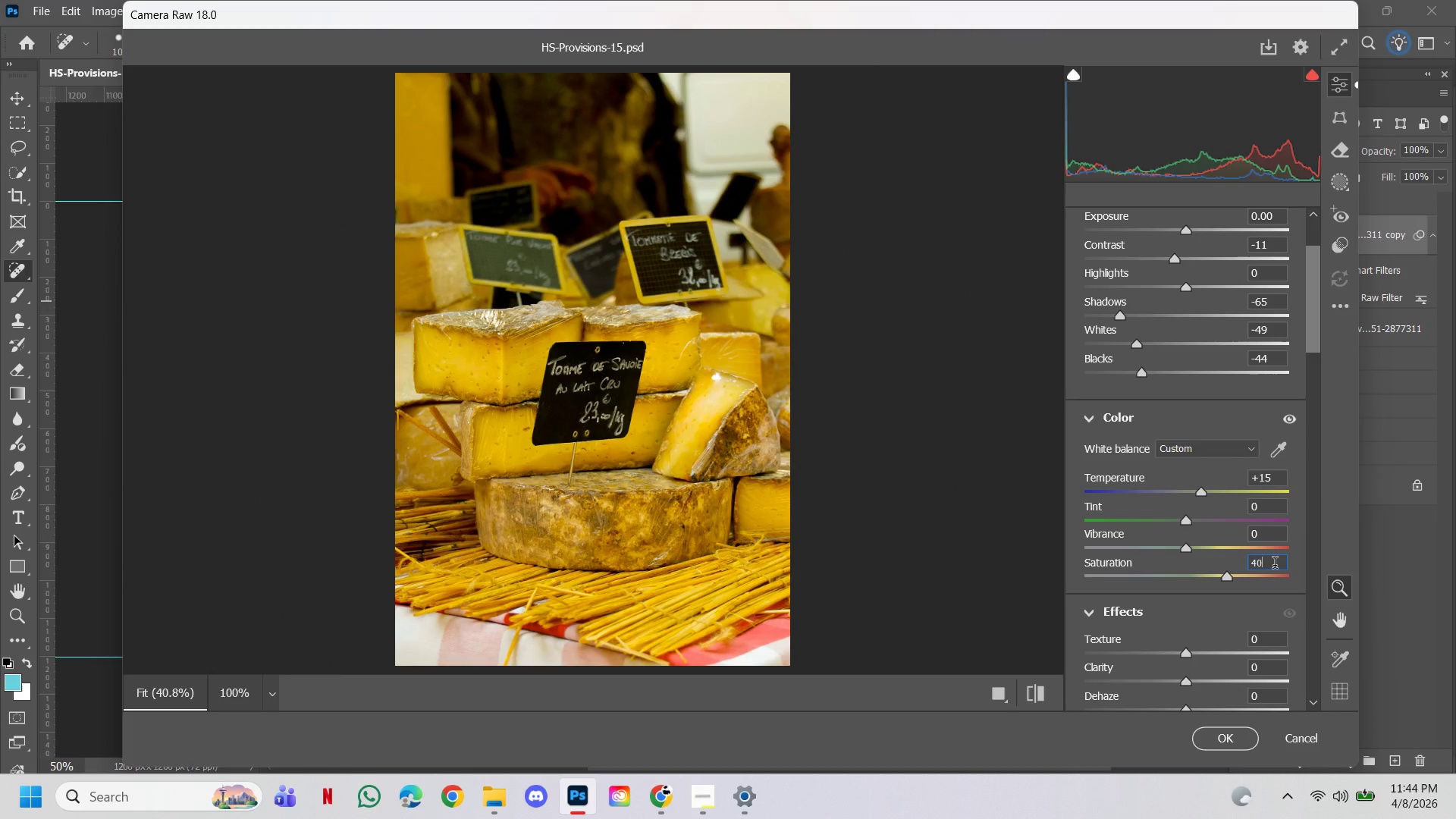 
wait(5.83)
 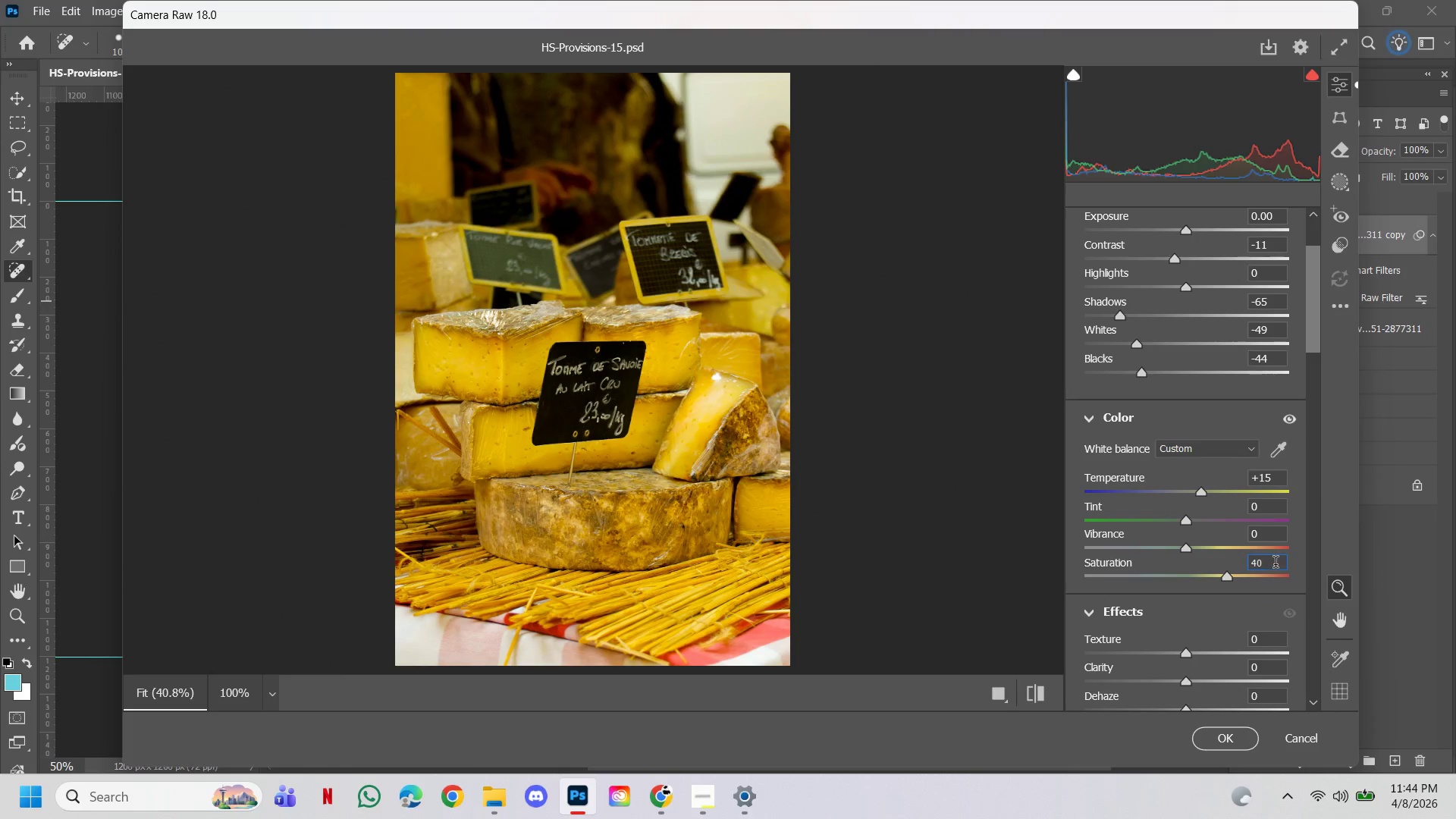 
left_click([1277, 485])
 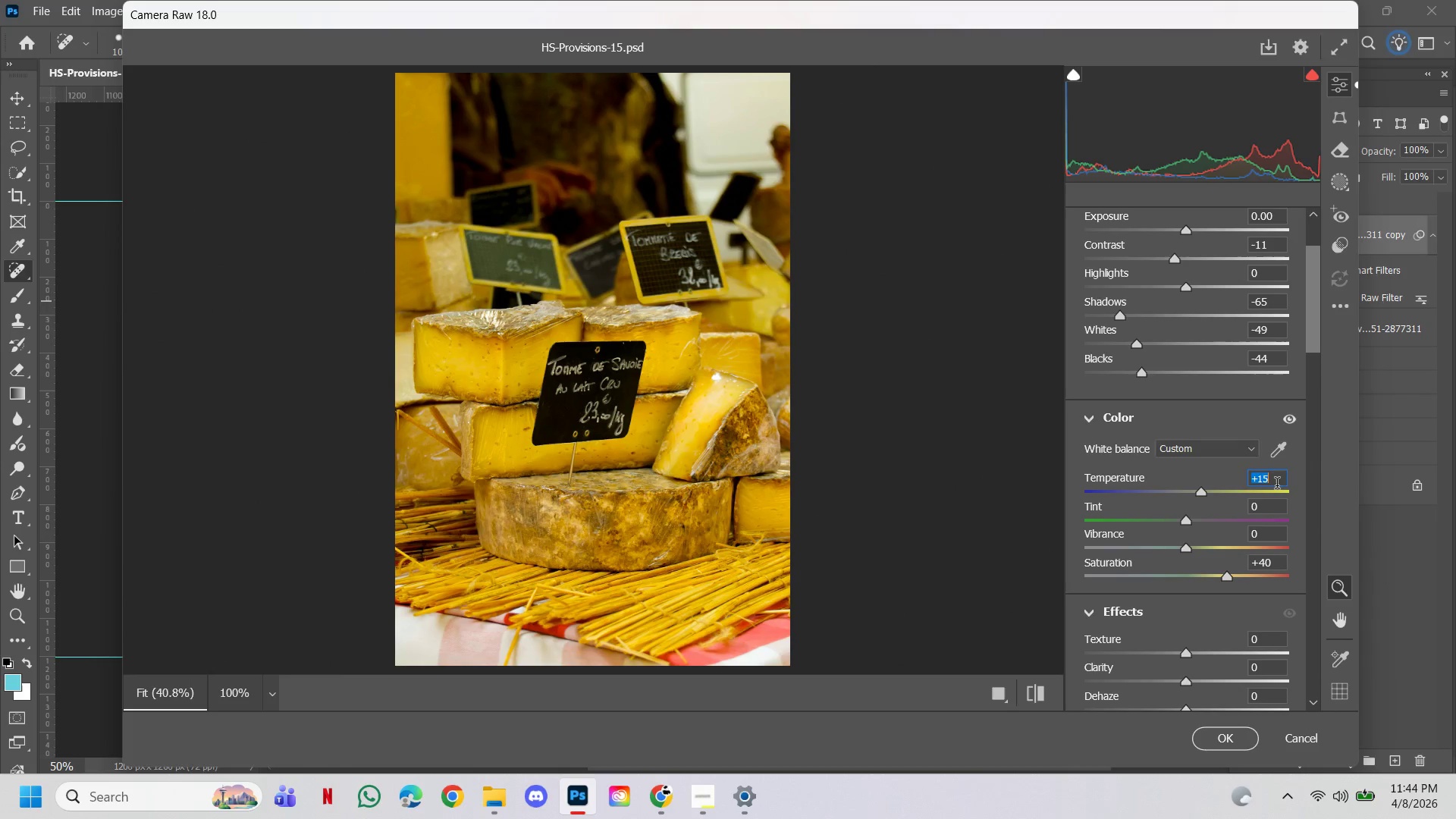 
type(10)
 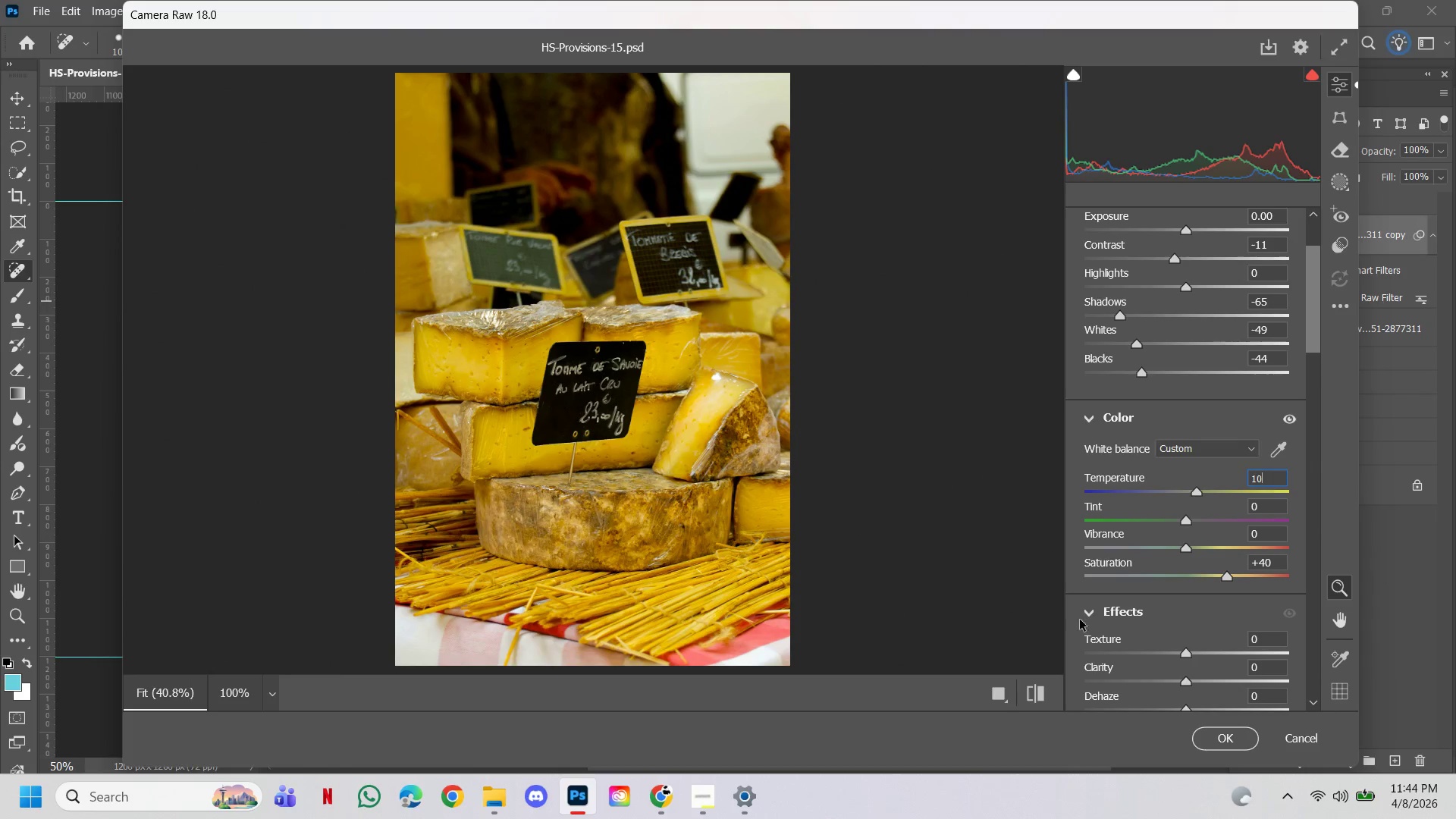 
left_click([494, 781])
 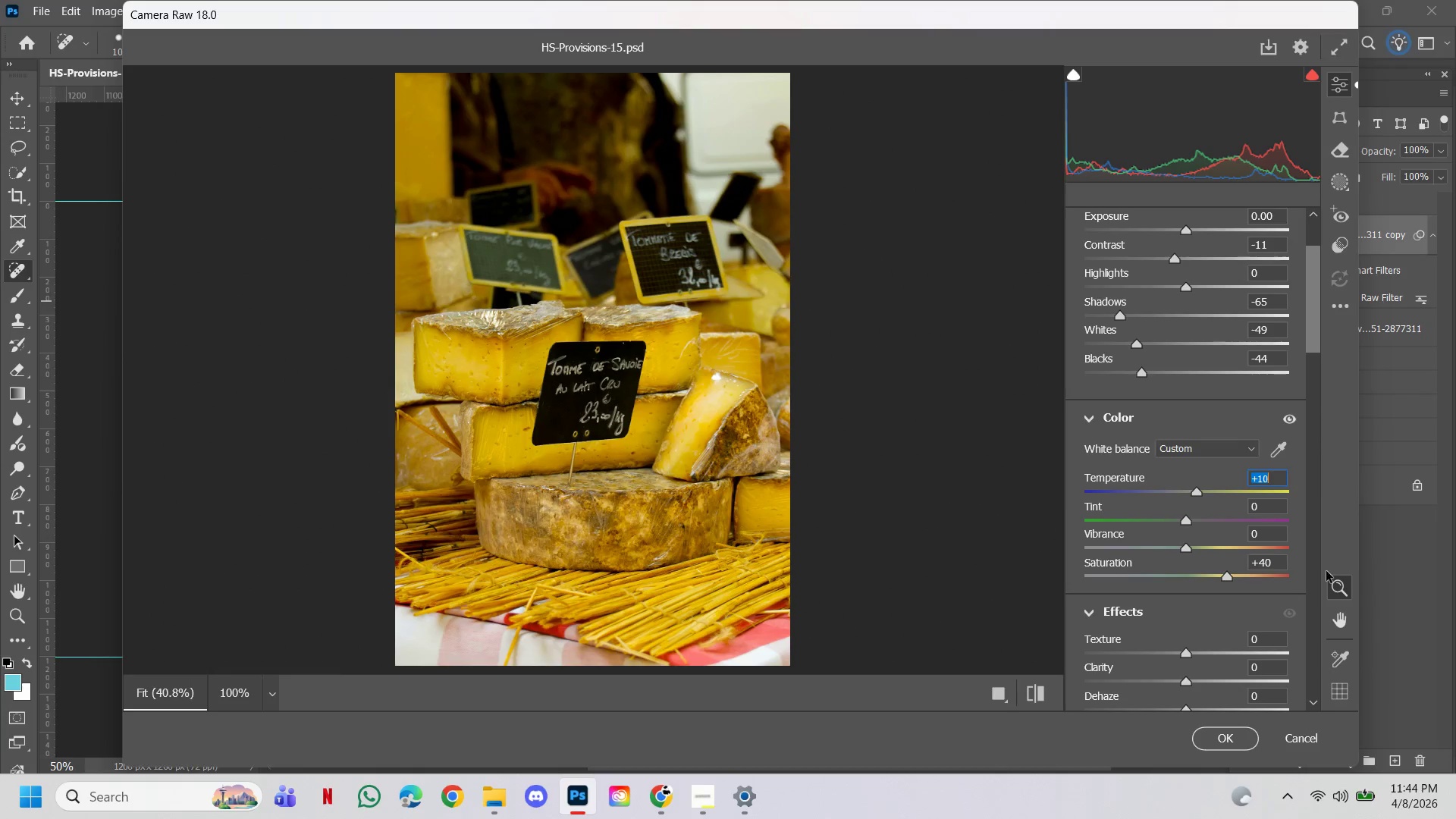 
left_click([1280, 566])
 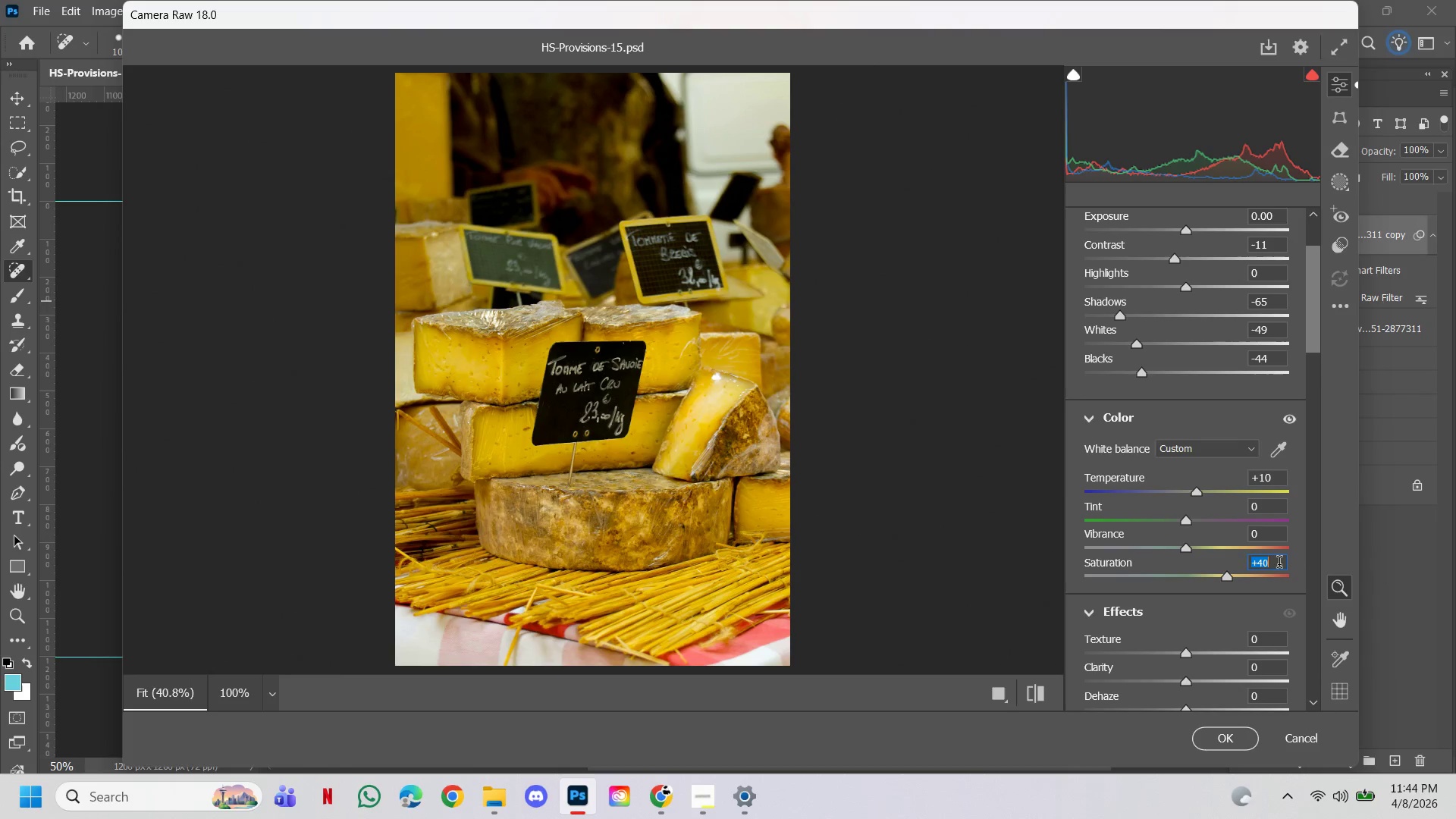 
type(50)
 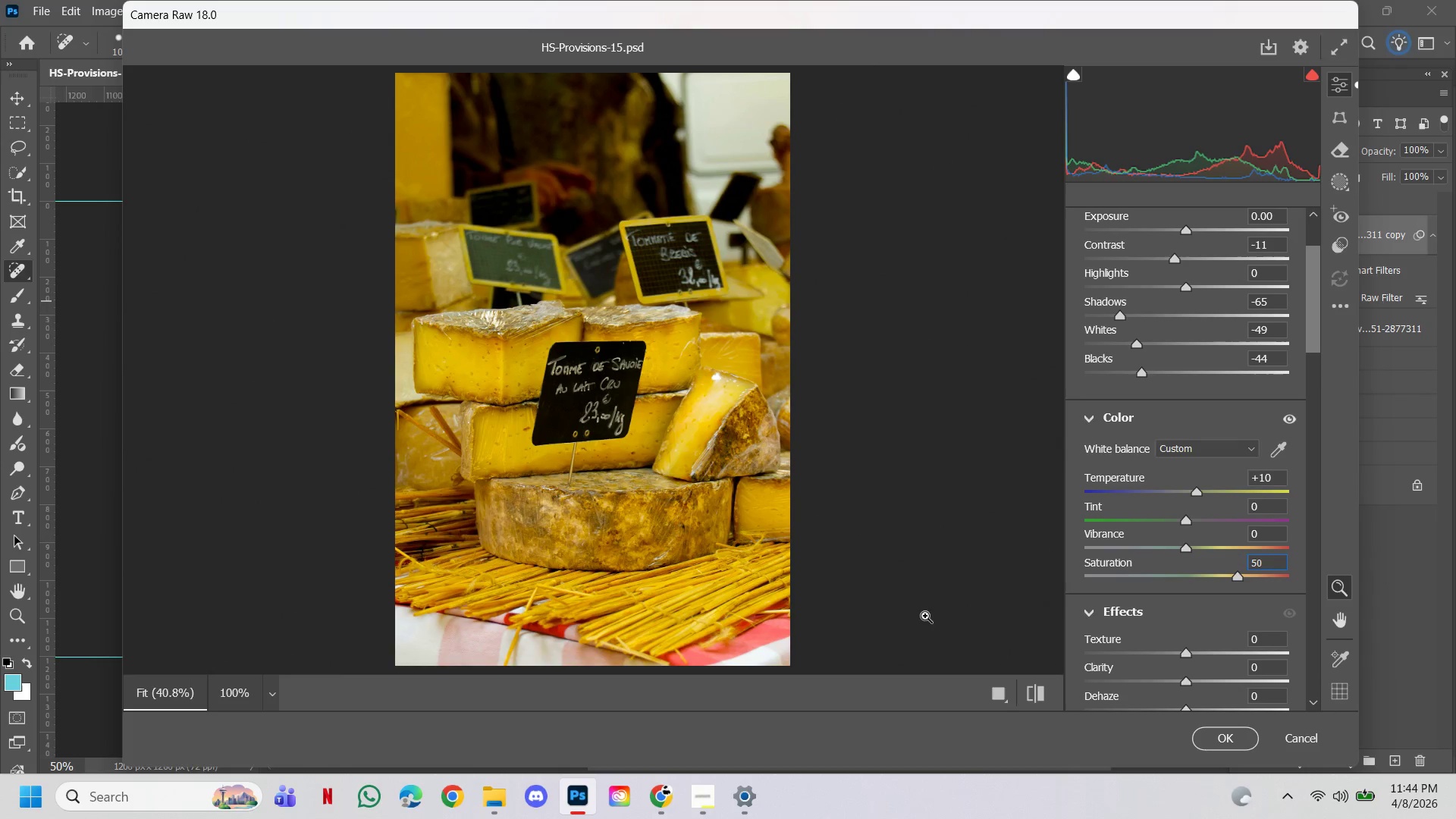 
left_click([1273, 478])
 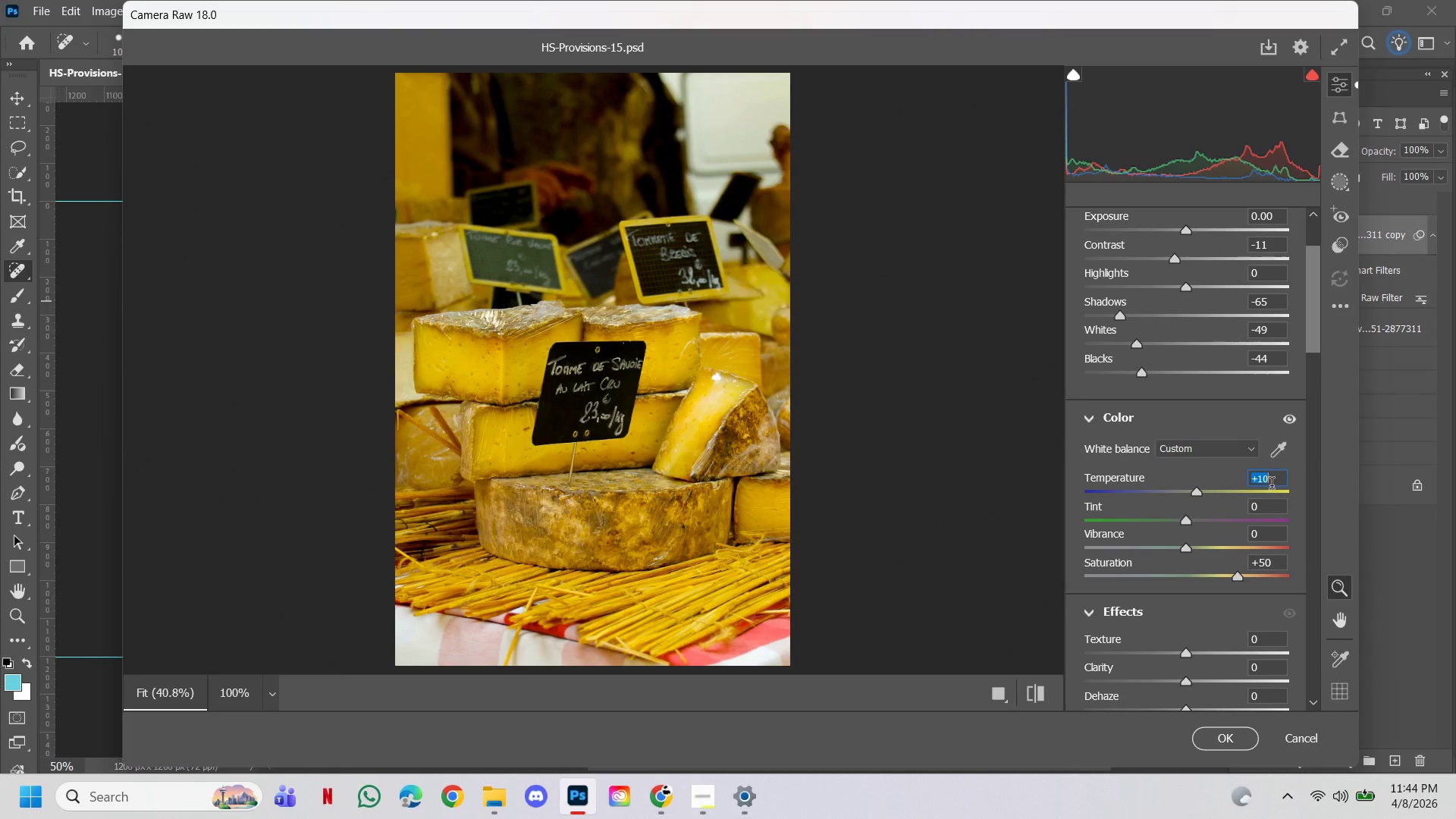 
type(12)
key(Backspace)
type(0)
 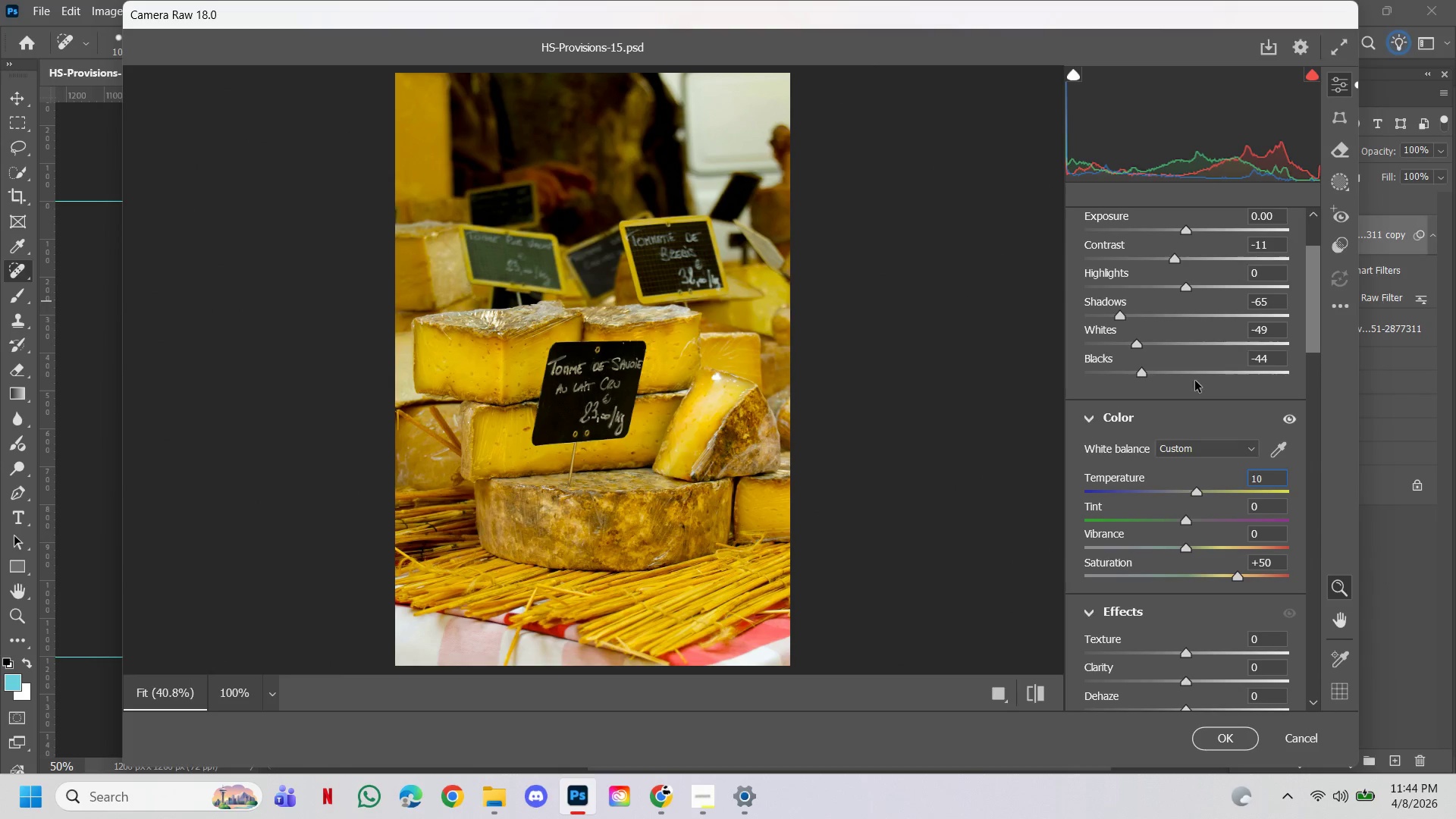 
left_click([1156, 373])
 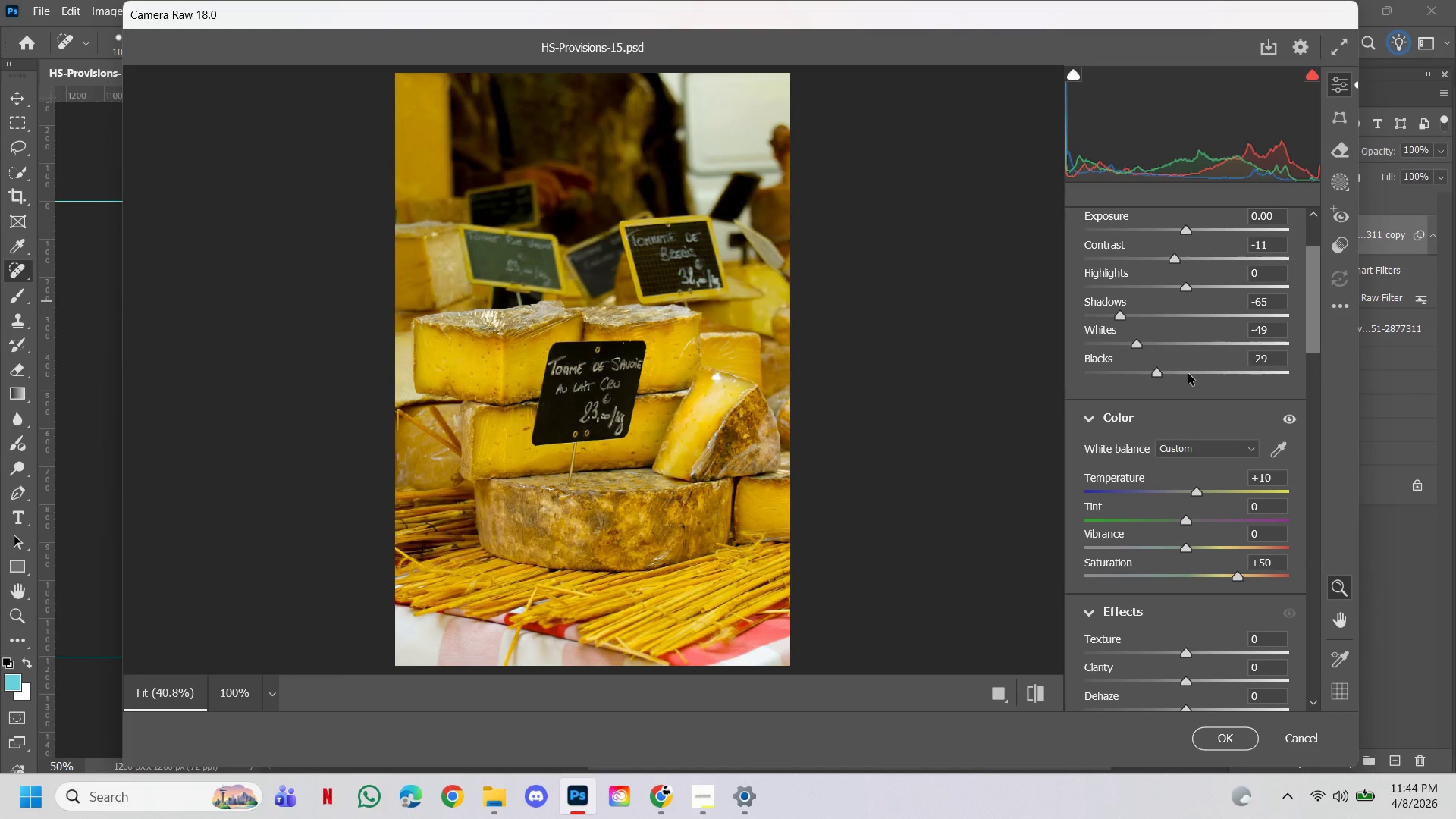 
left_click([1188, 374])
 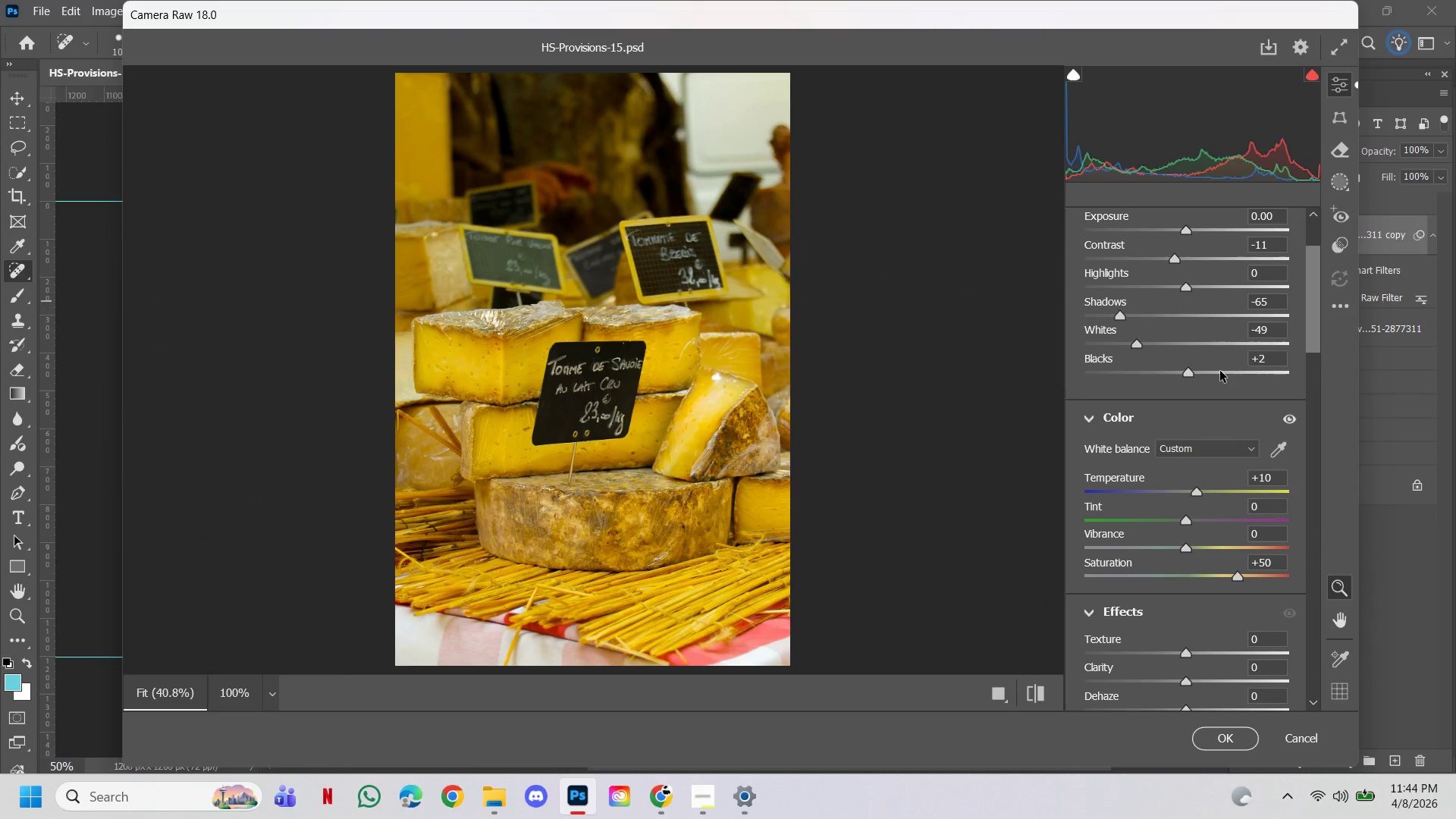 
left_click([1222, 372])
 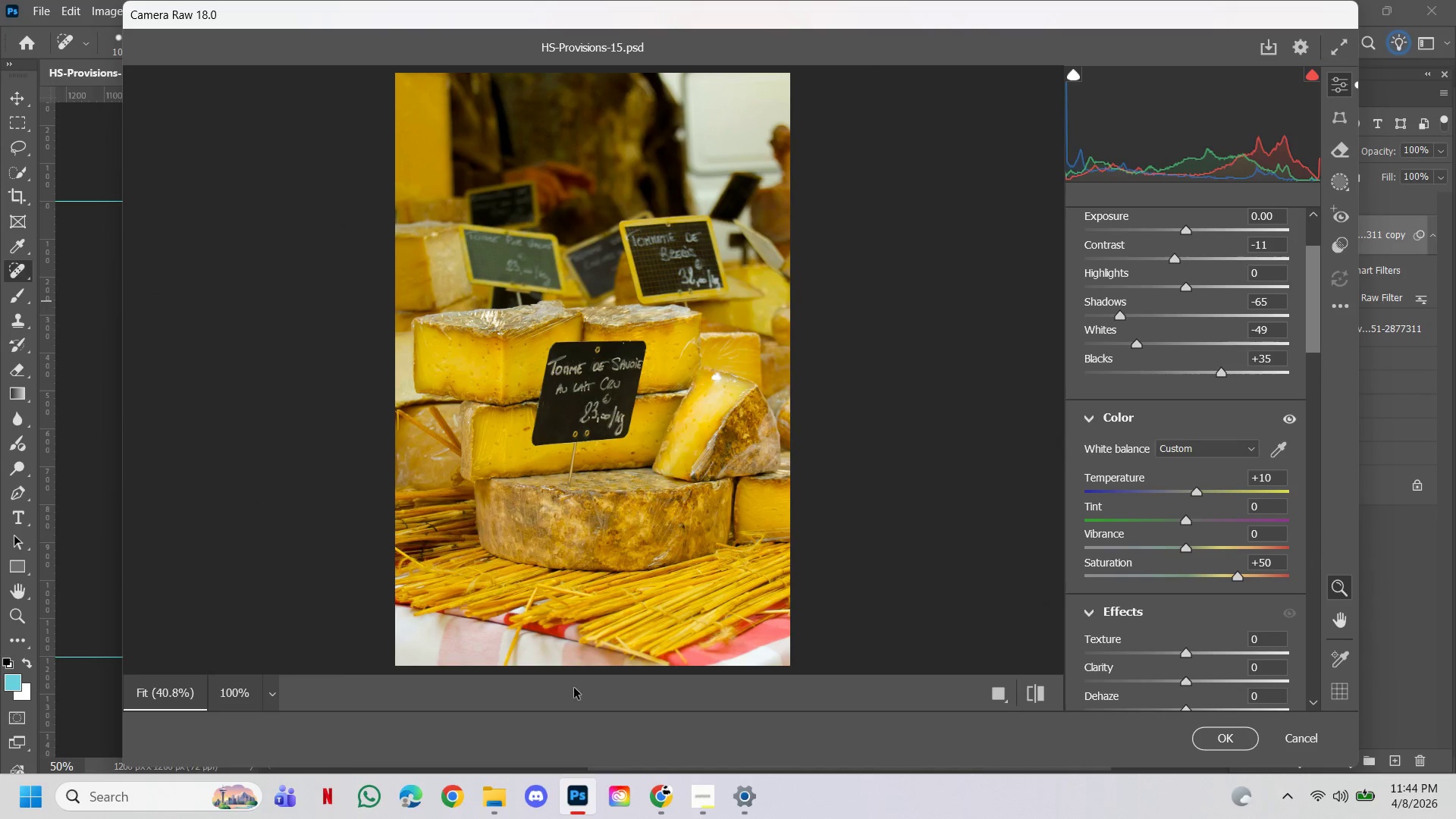 
left_click([501, 799])
 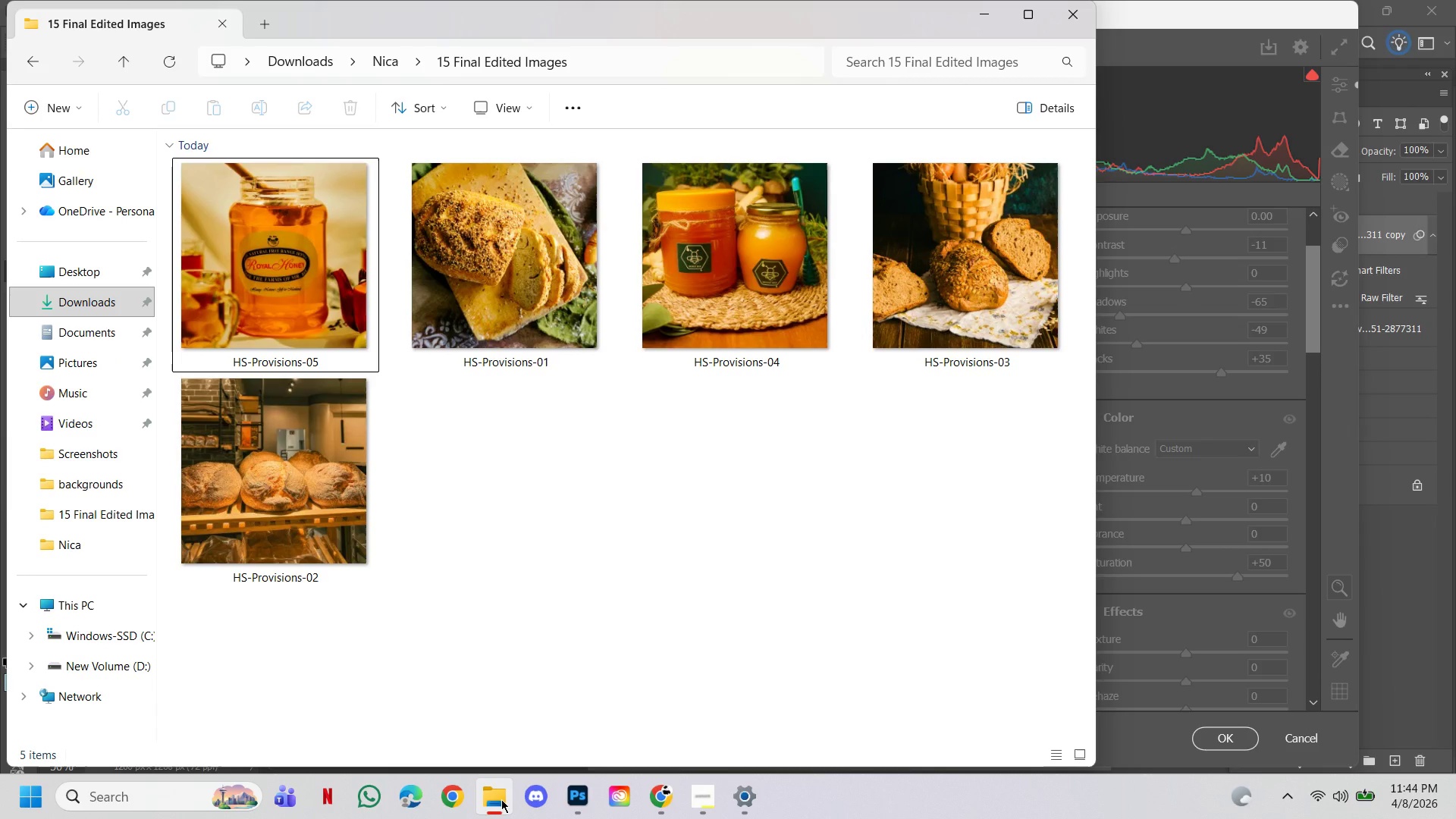 
left_click([500, 799])
 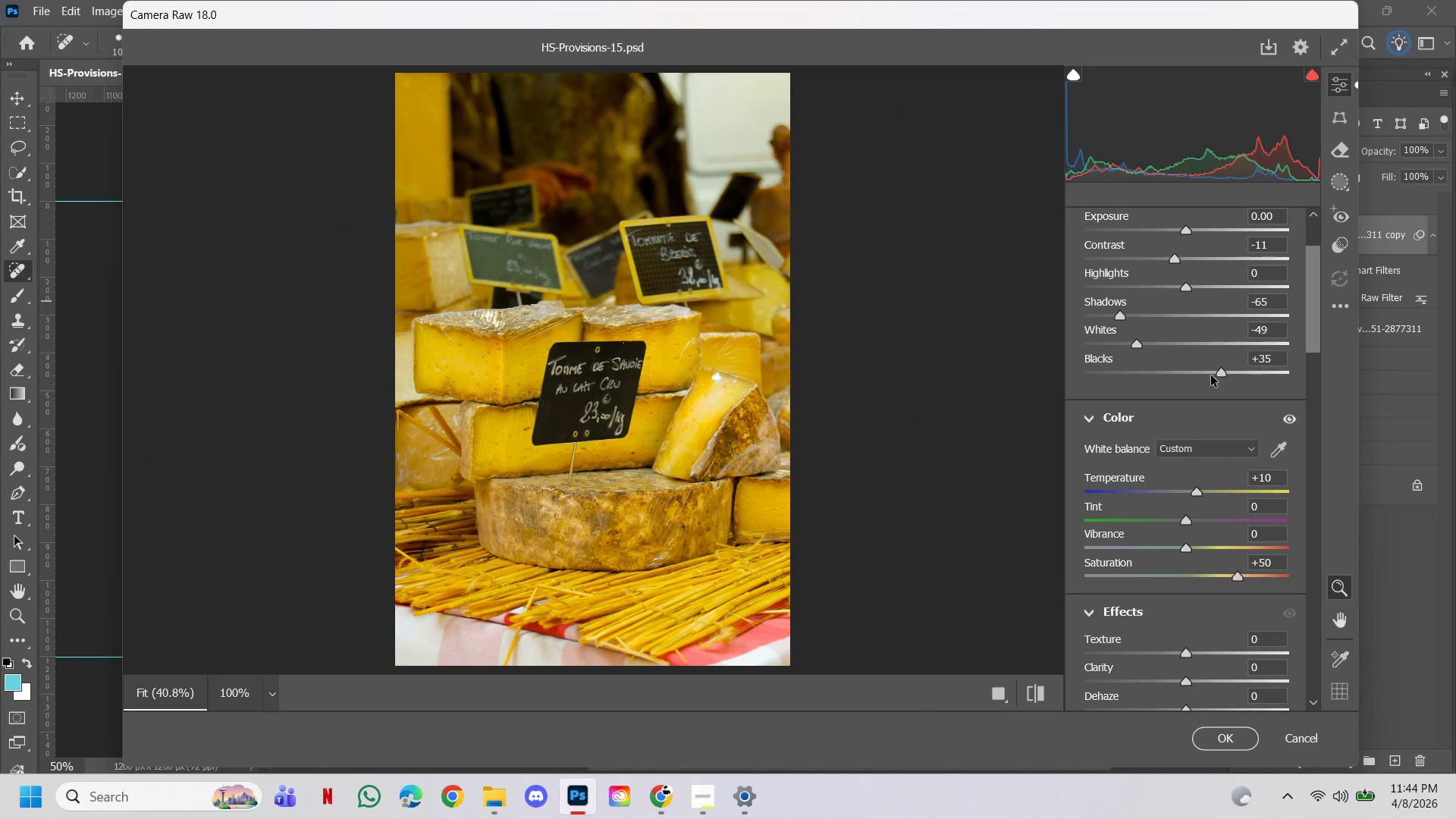 
left_click([1179, 374])
 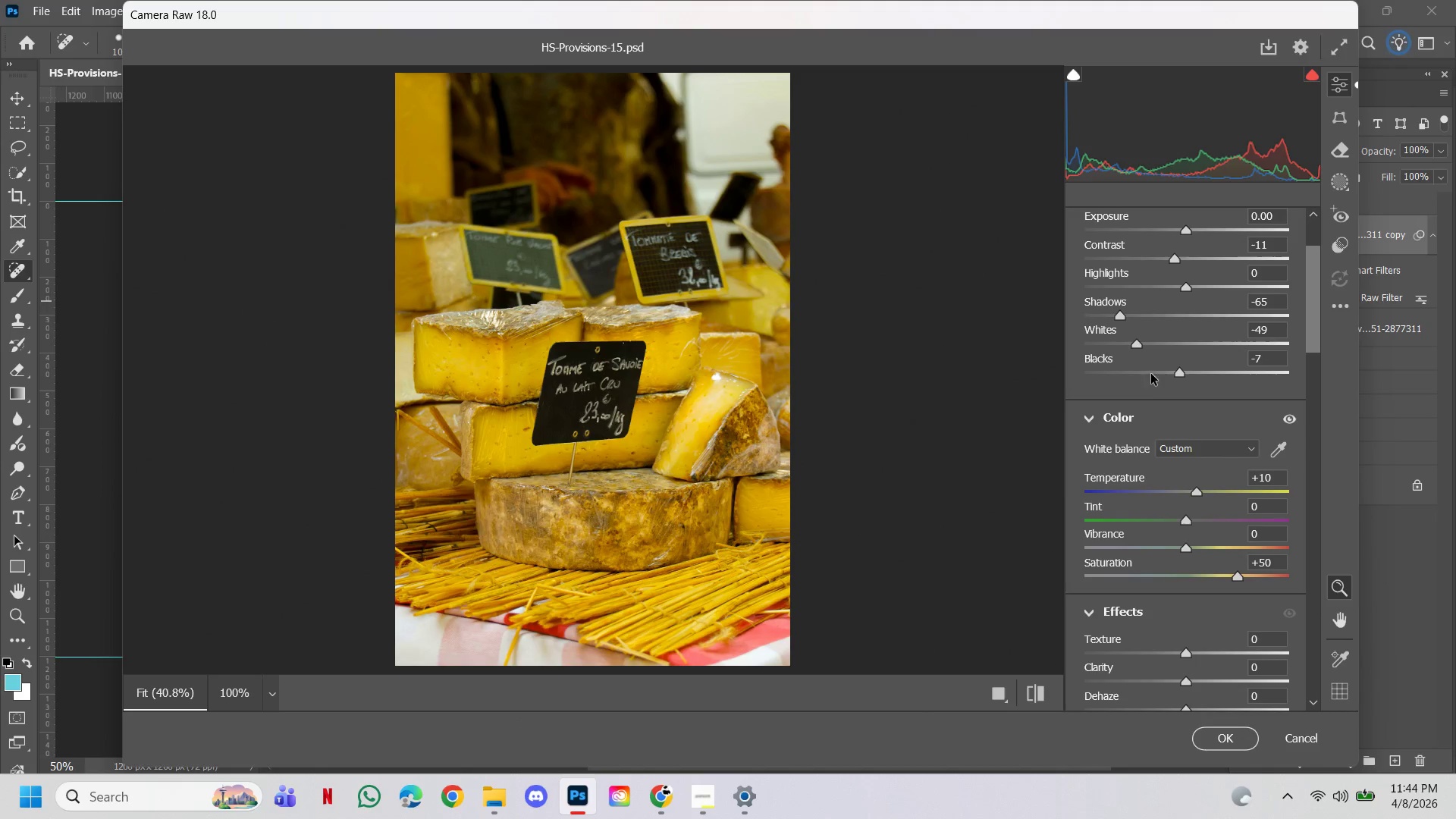 
left_click([1147, 378])
 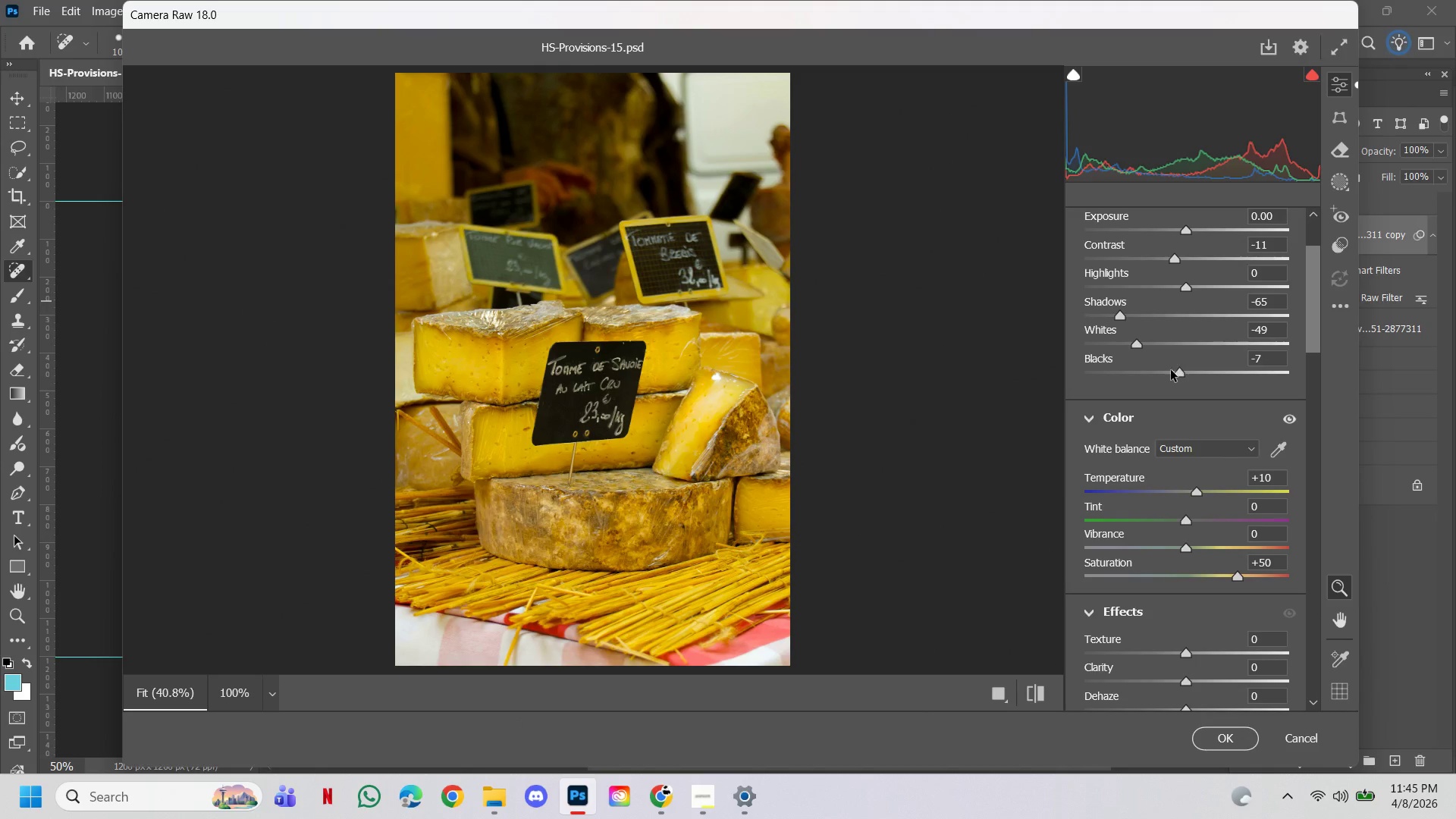 
left_click([1164, 372])
 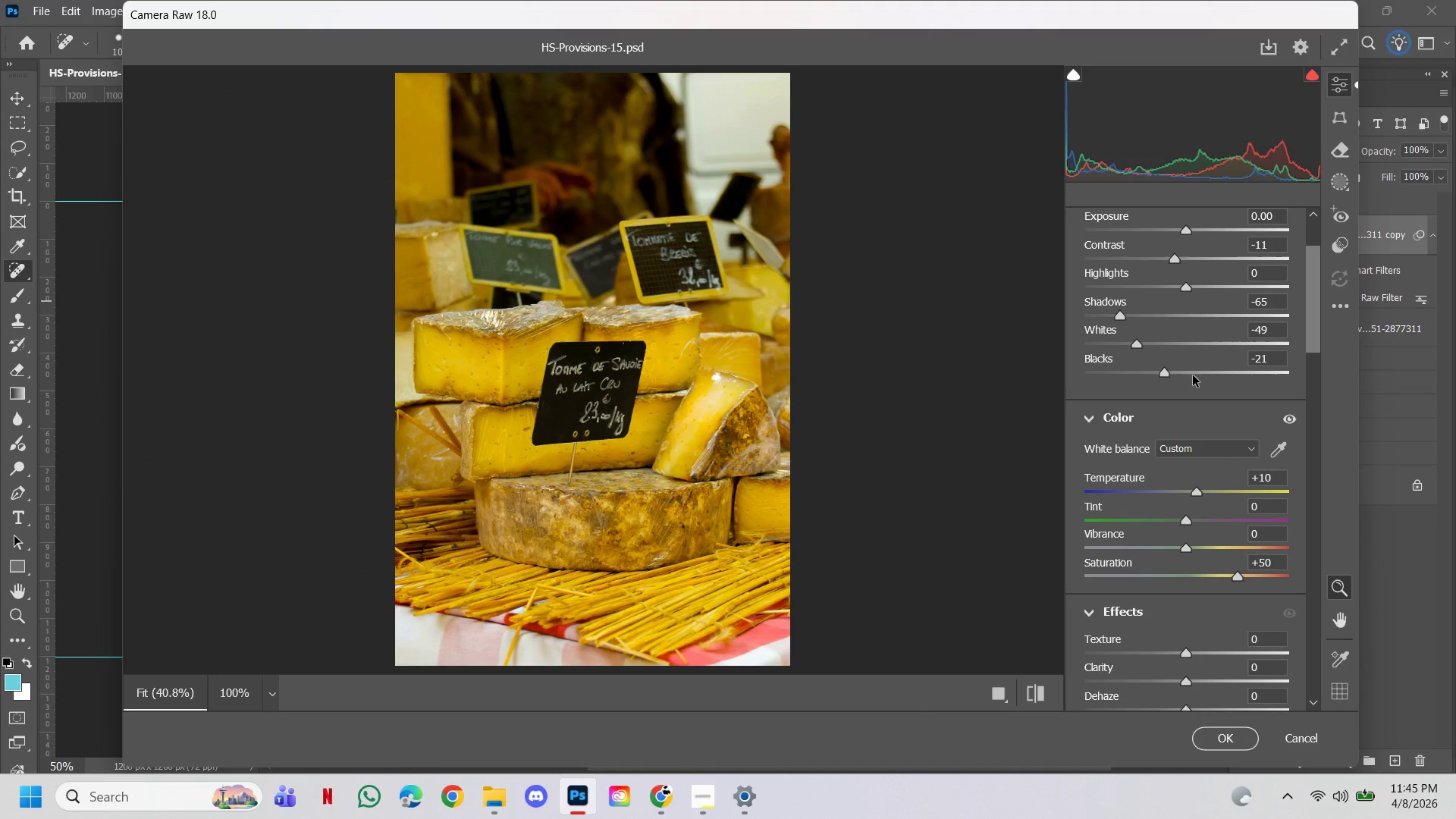 
left_click([1180, 370])
 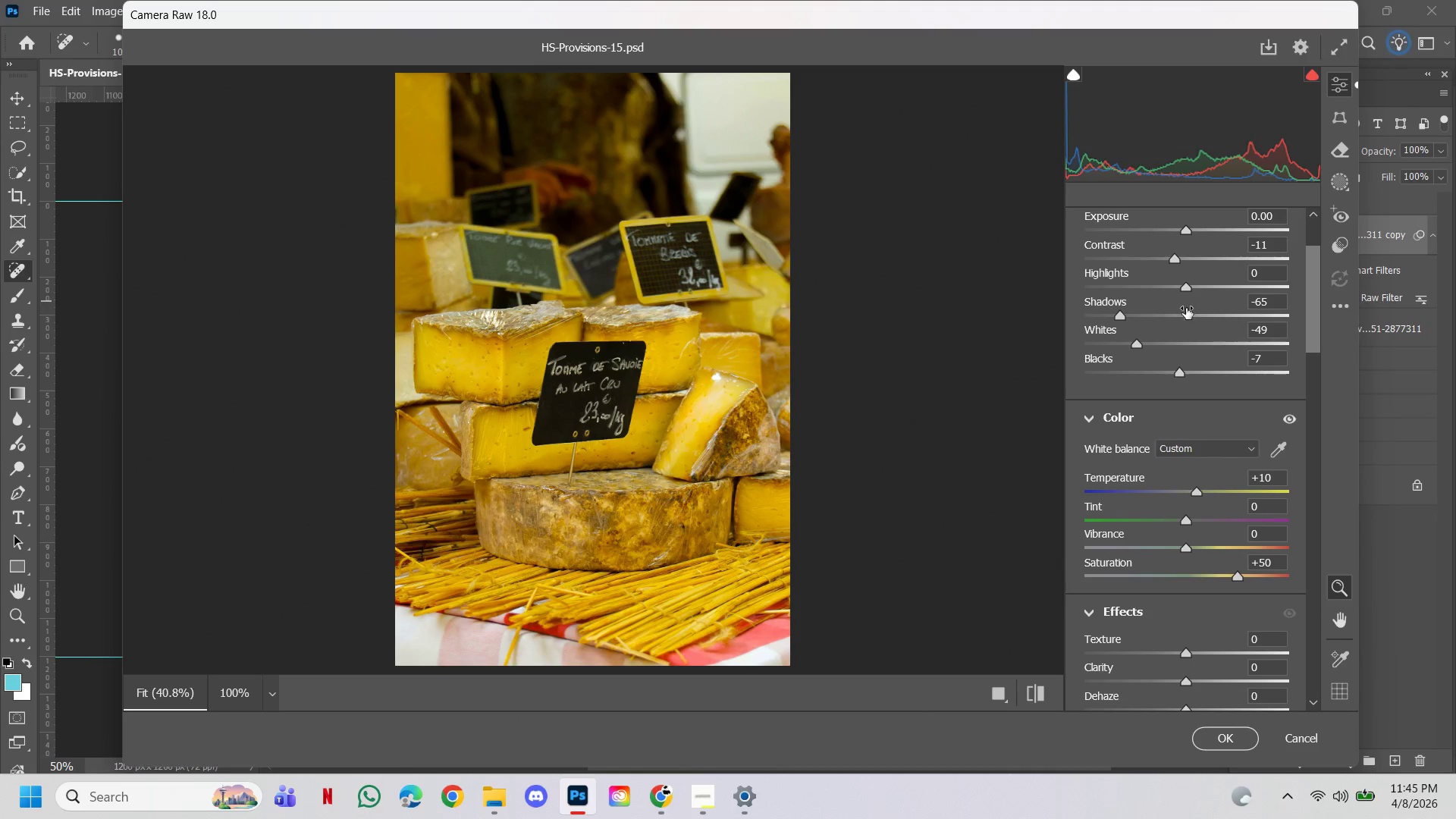 
left_click([1185, 314])
 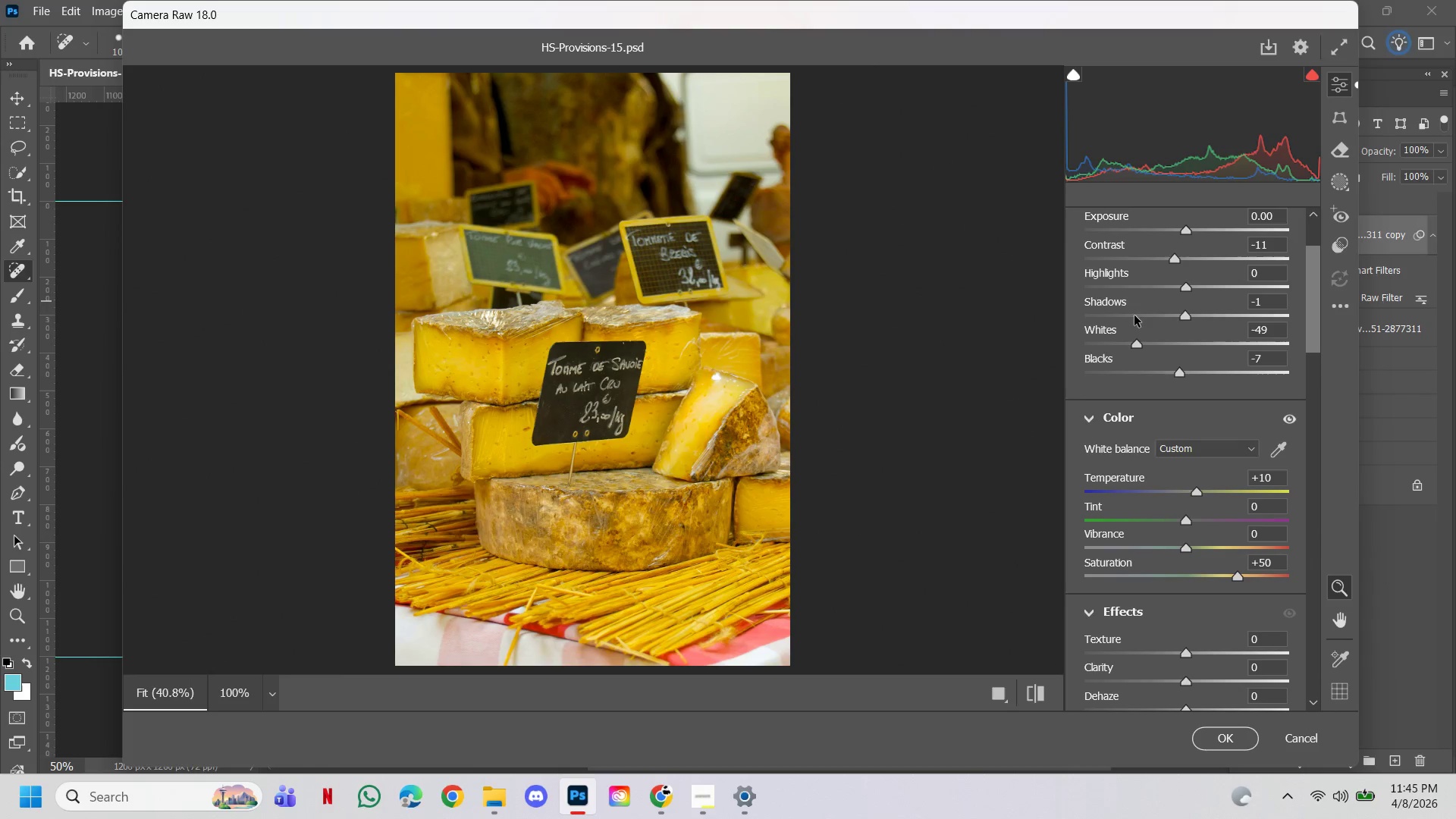 
left_click([1139, 314])
 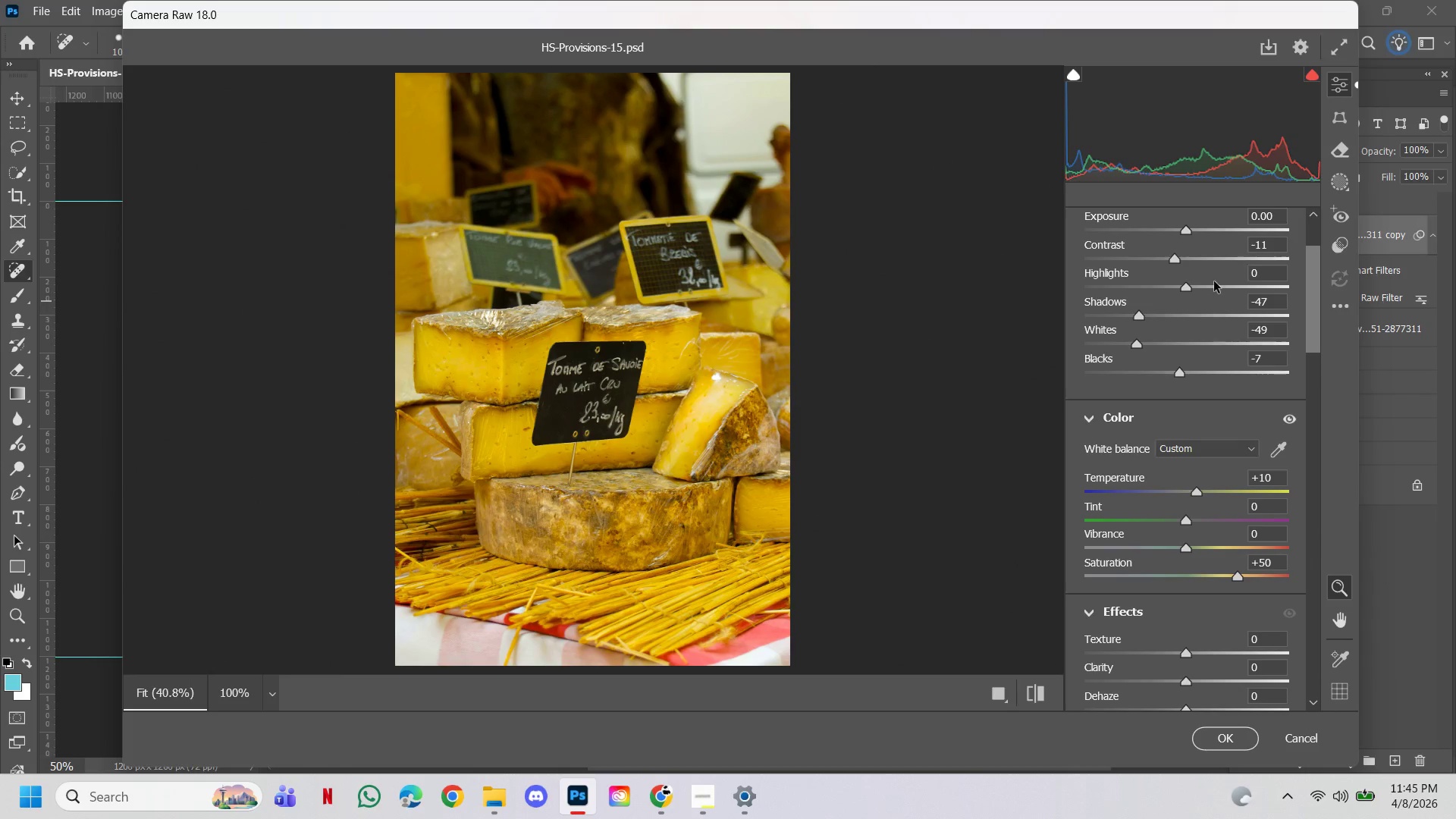 
left_click([1207, 260])
 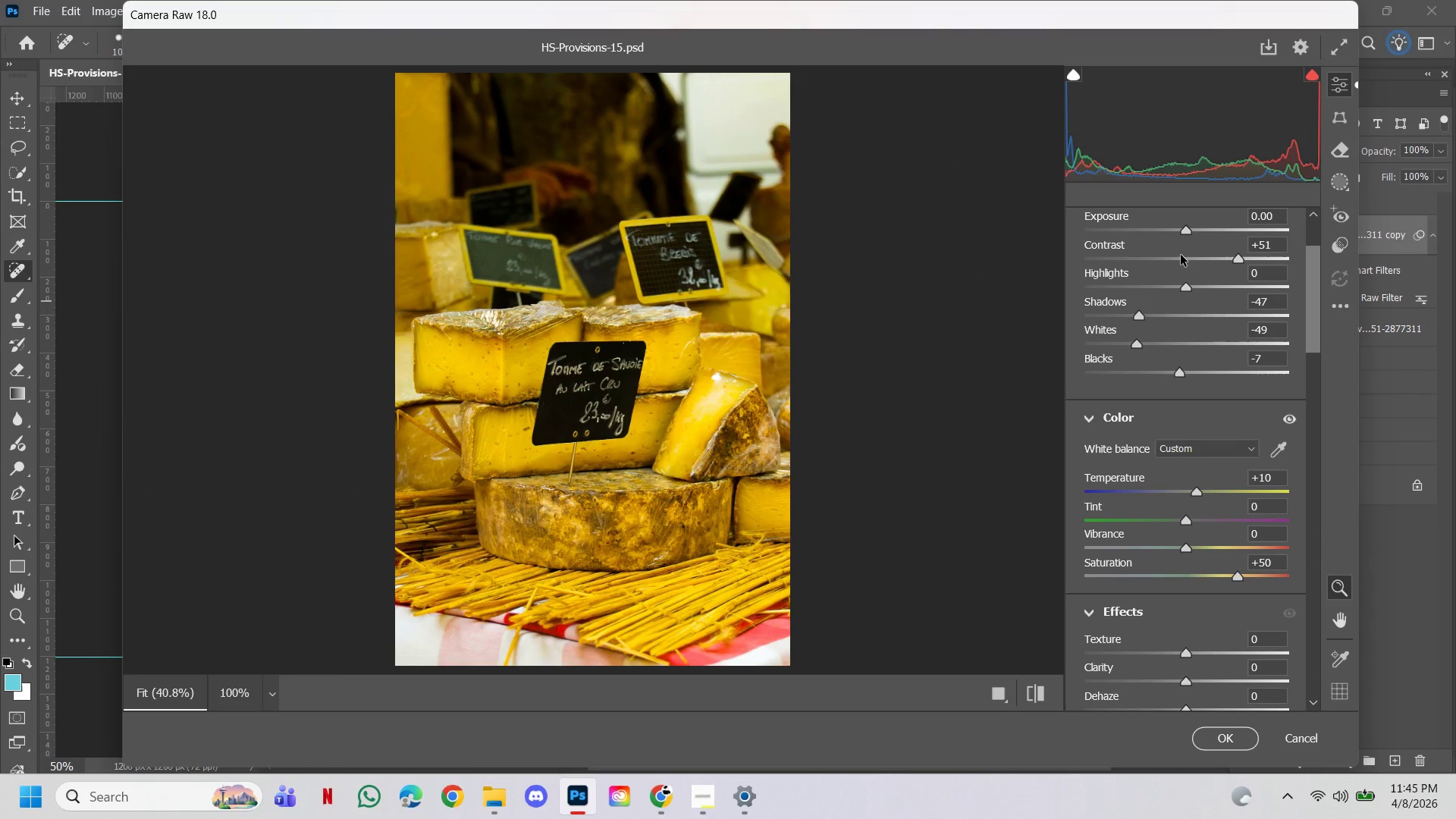 
left_click([1207, 260])
 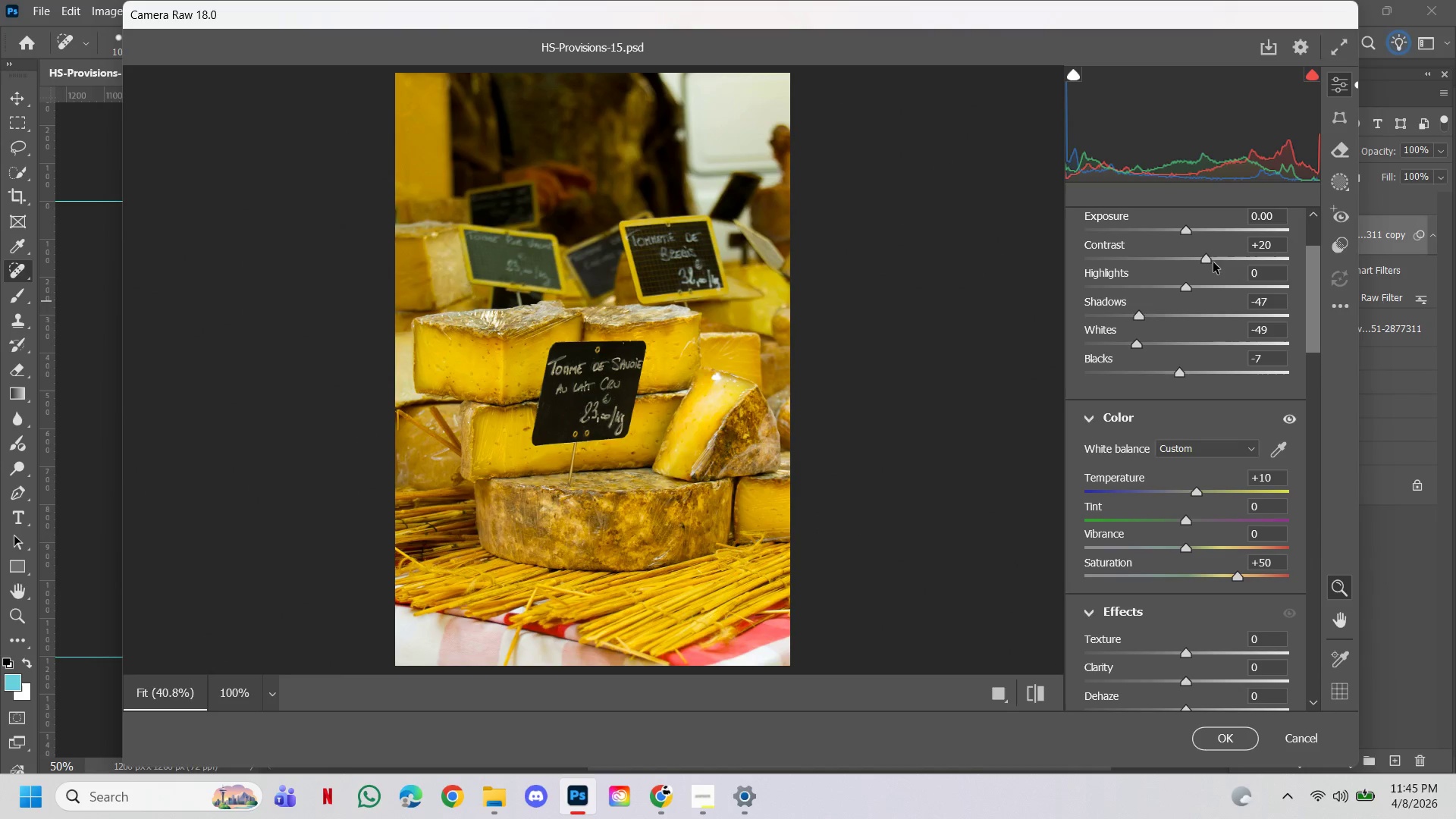 
left_click([1214, 262])
 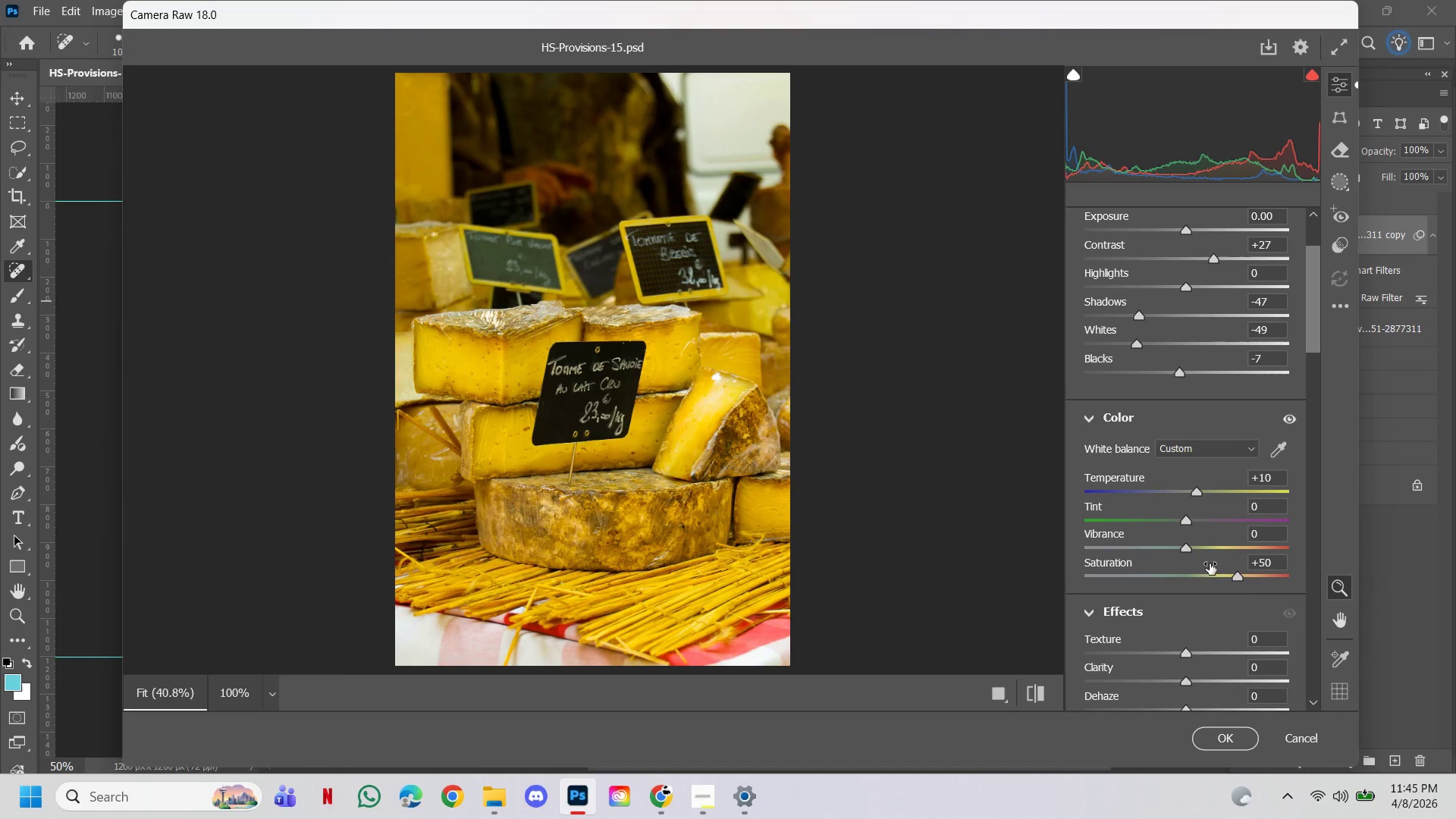 
left_click([1230, 576])
 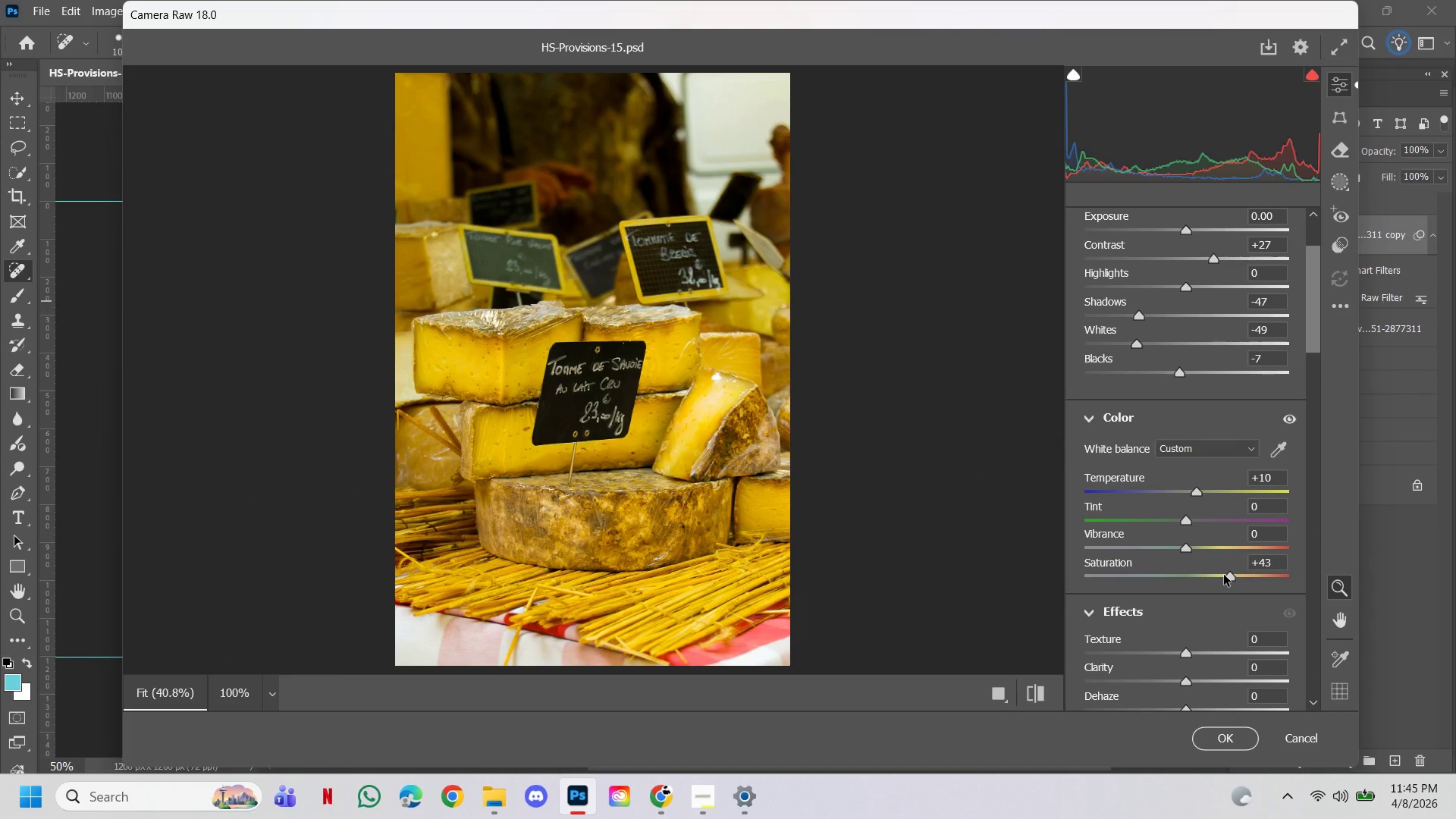 
left_click([1223, 575])
 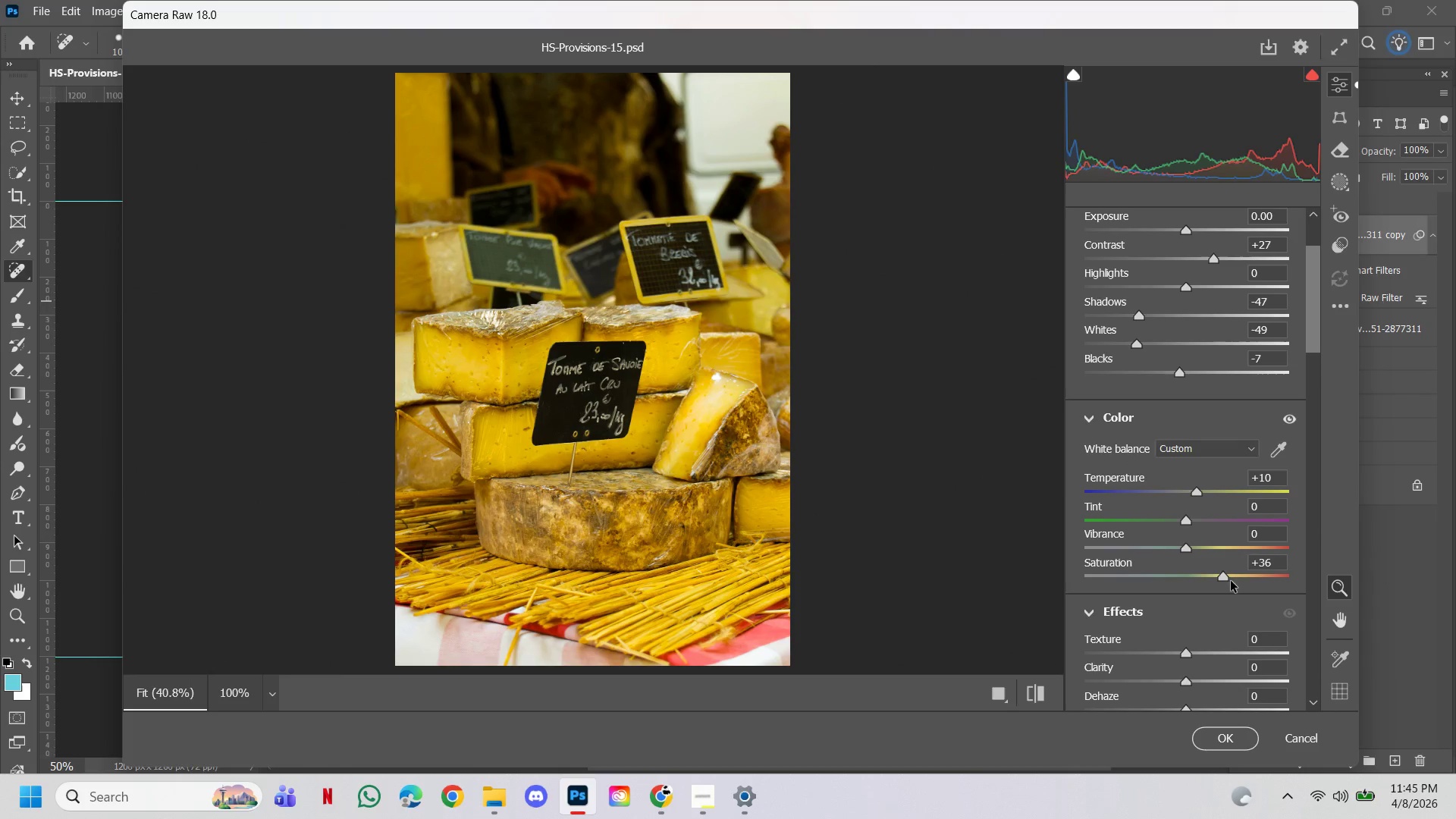 
left_click([1234, 579])
 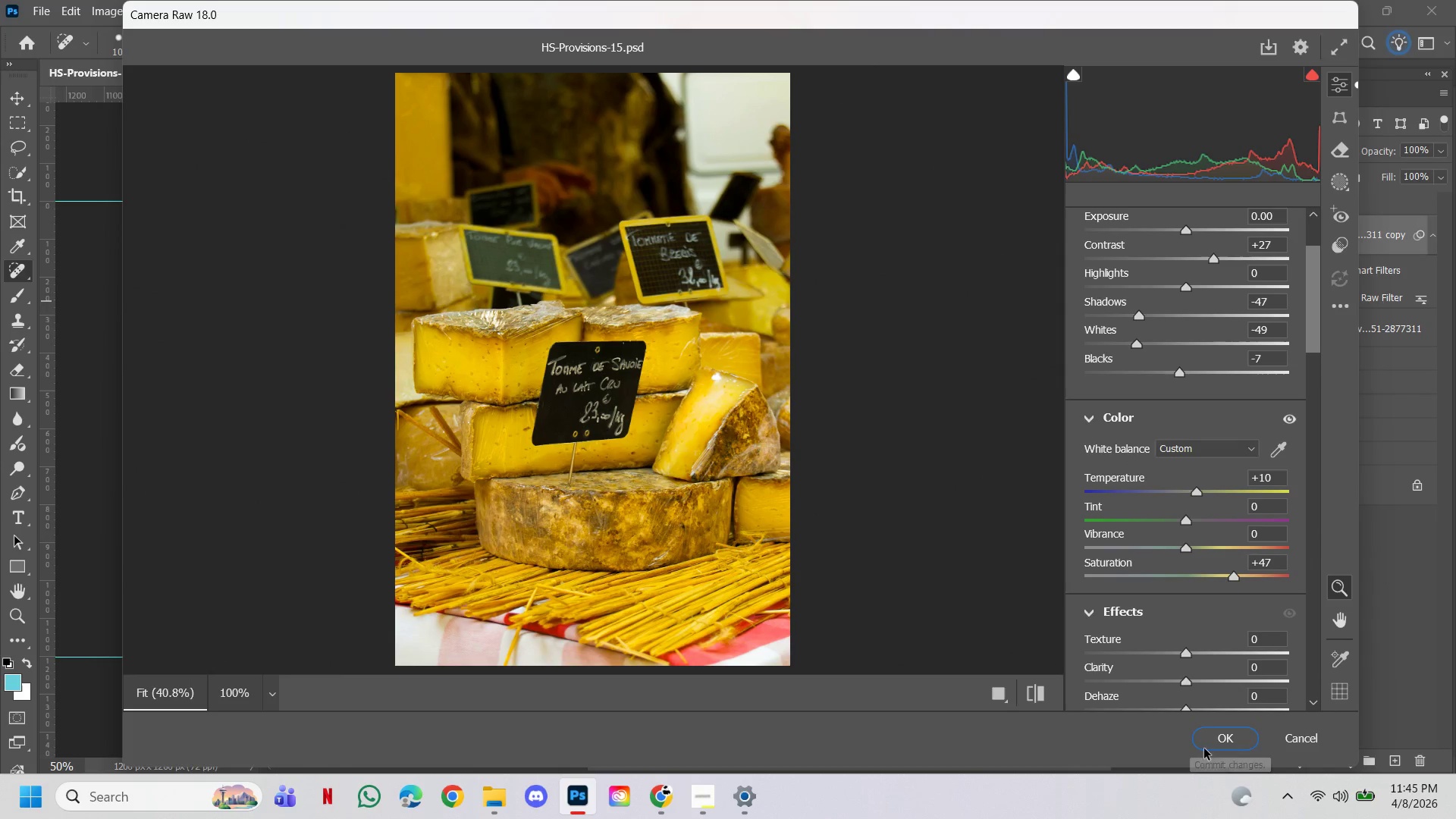 
left_click([1208, 733])
 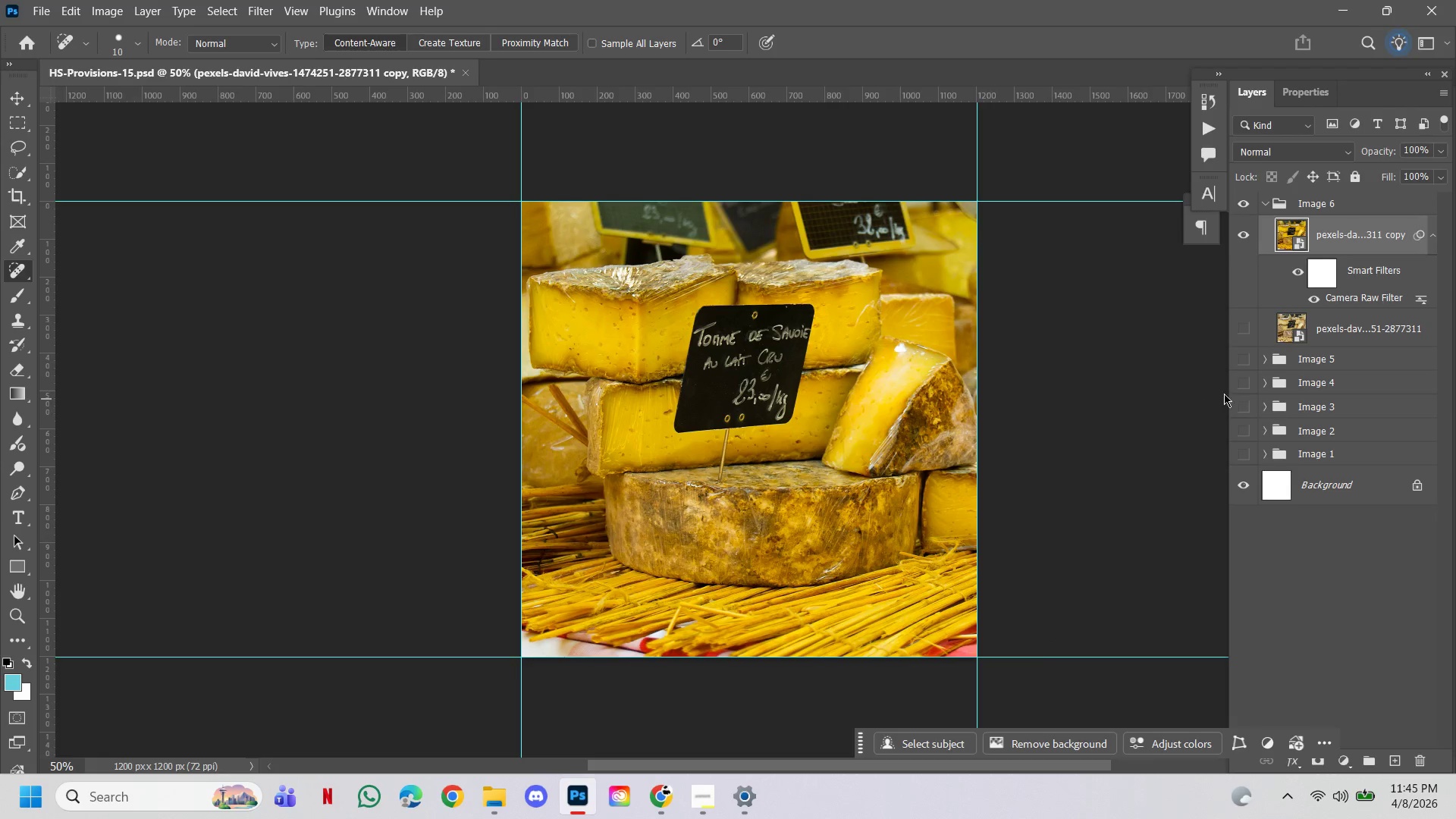 
left_click([1242, 363])
 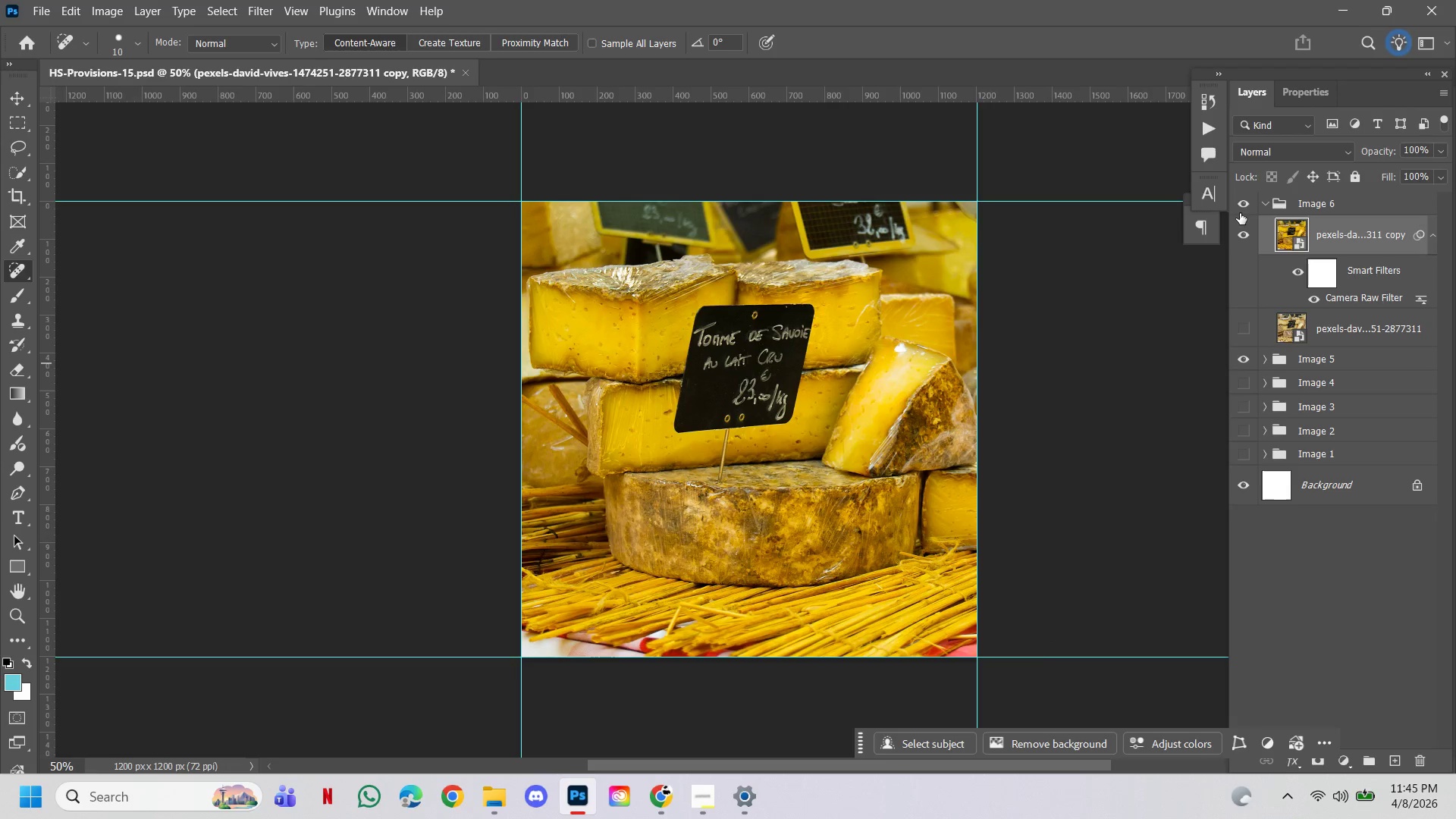 
left_click([1244, 207])
 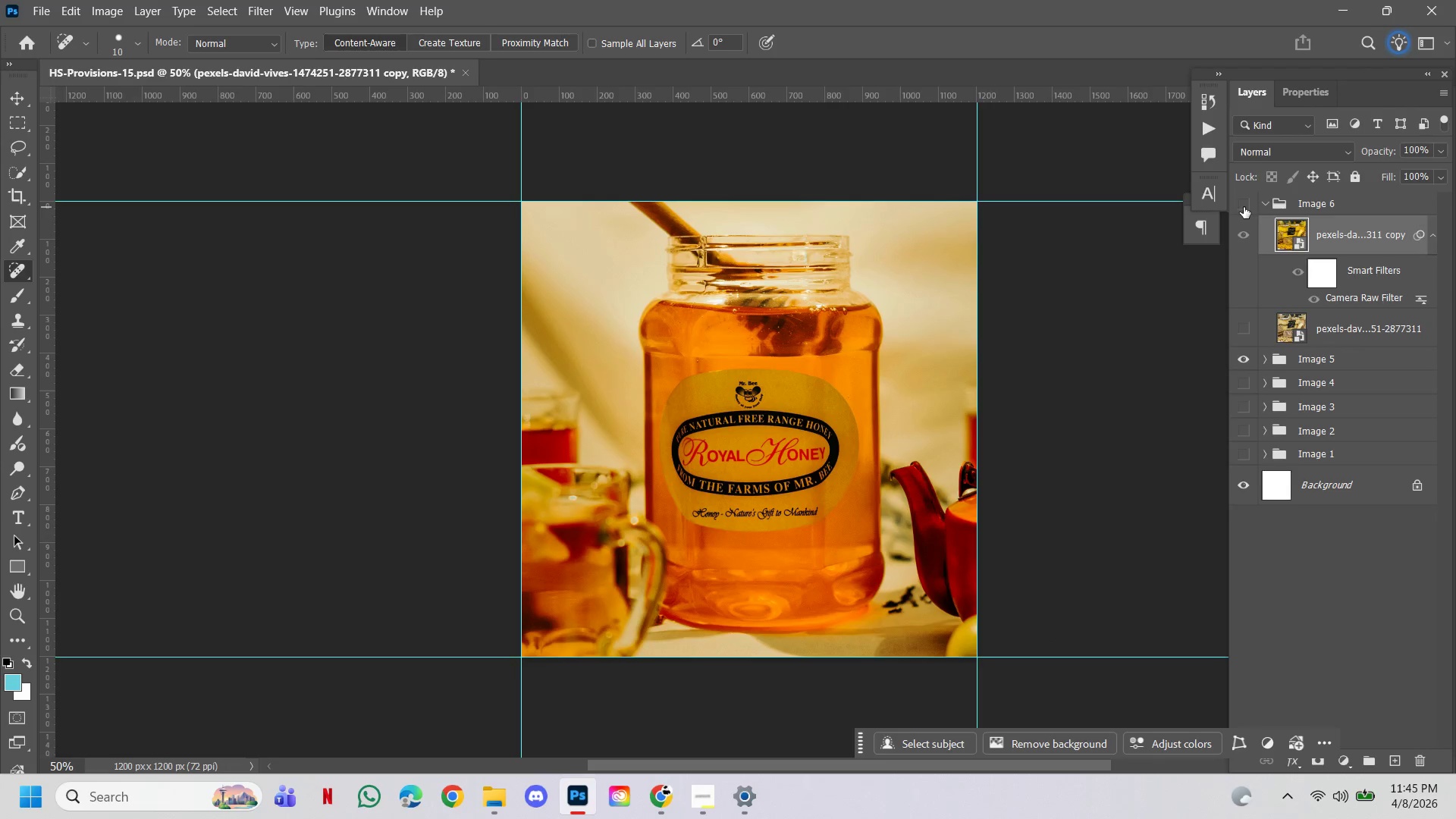 
left_click([1244, 207])
 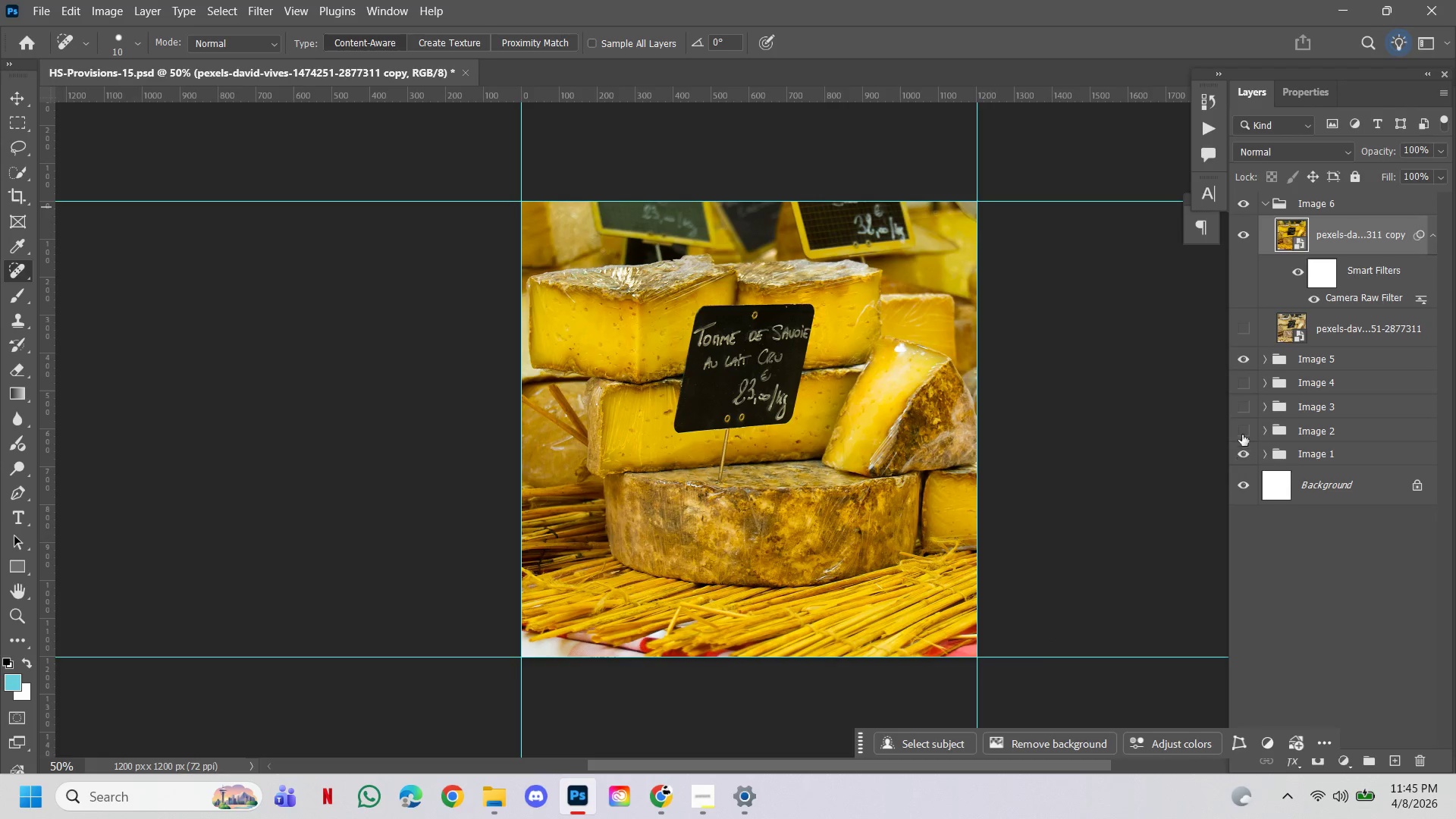 
double_click([1241, 356])
 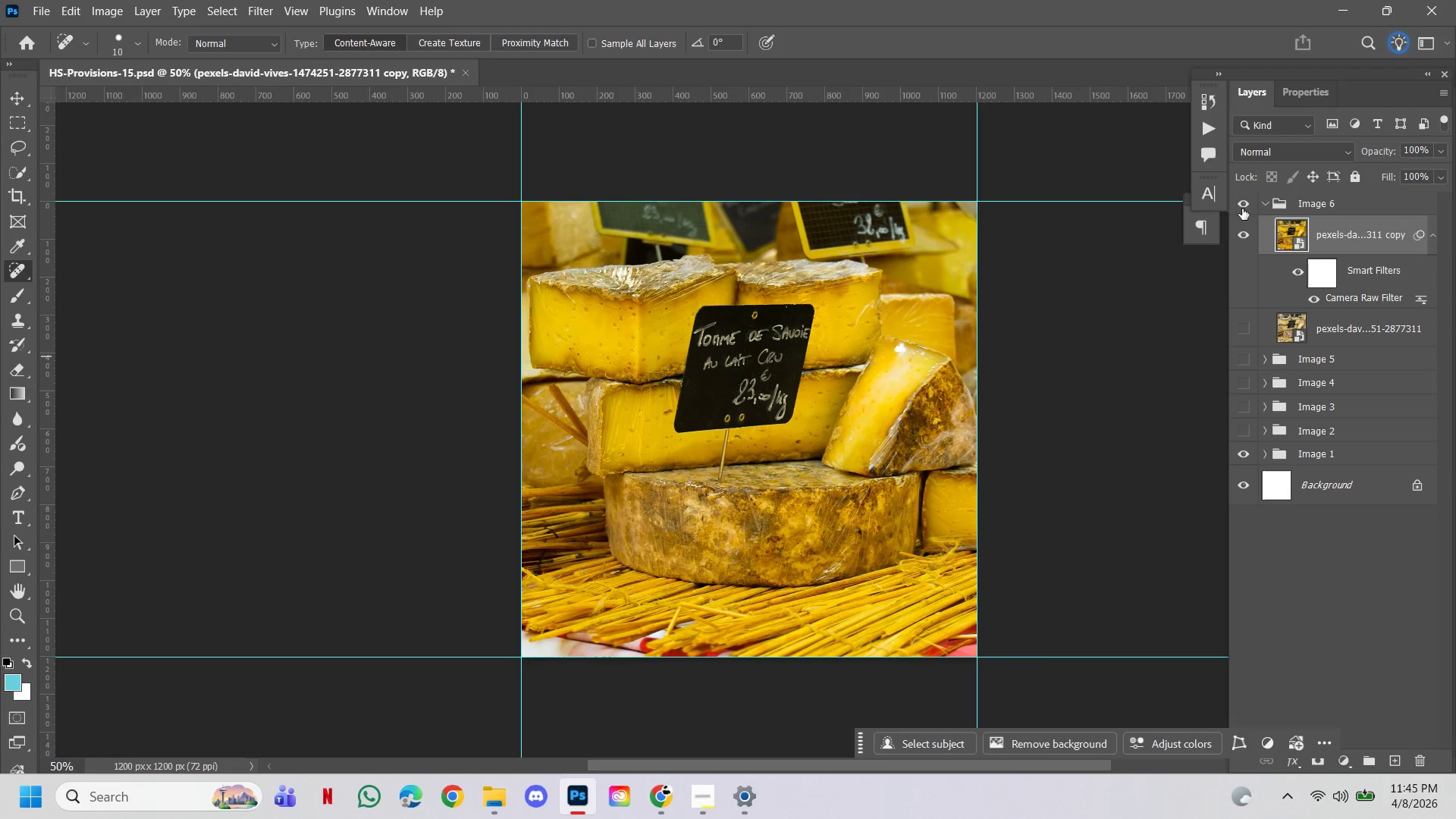 
left_click([1242, 199])
 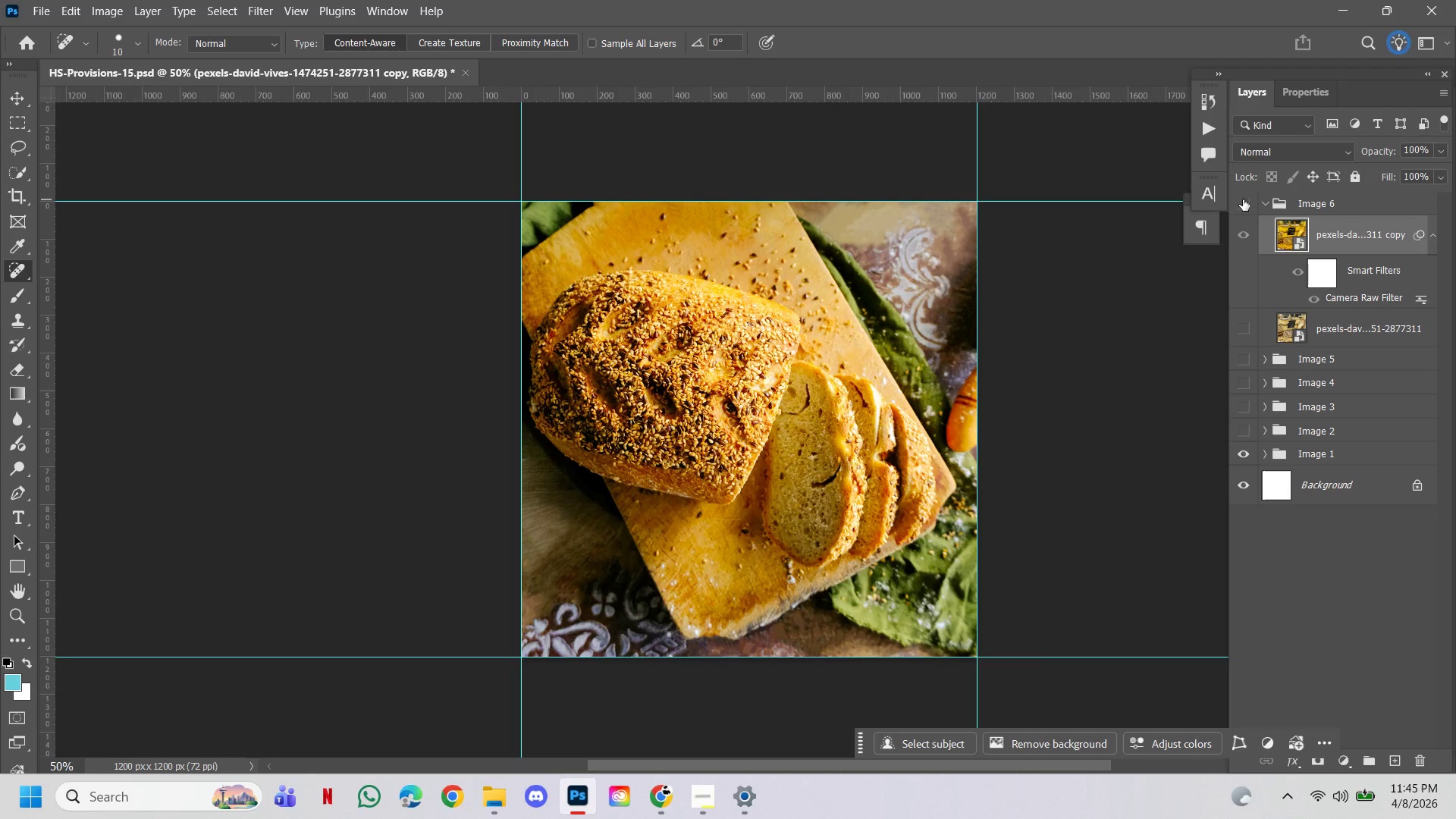 
left_click([1243, 199])
 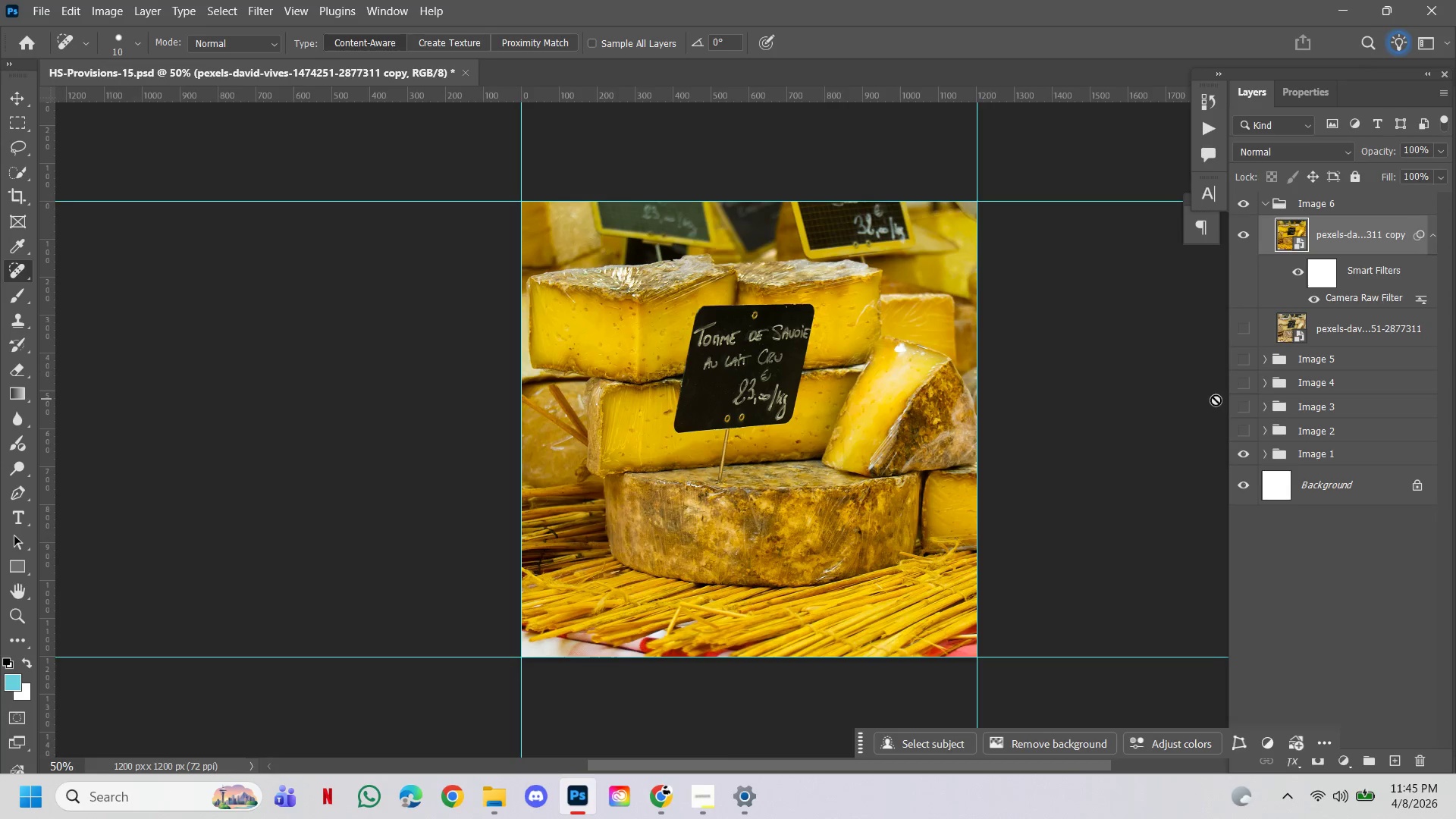 
left_click([1246, 452])
 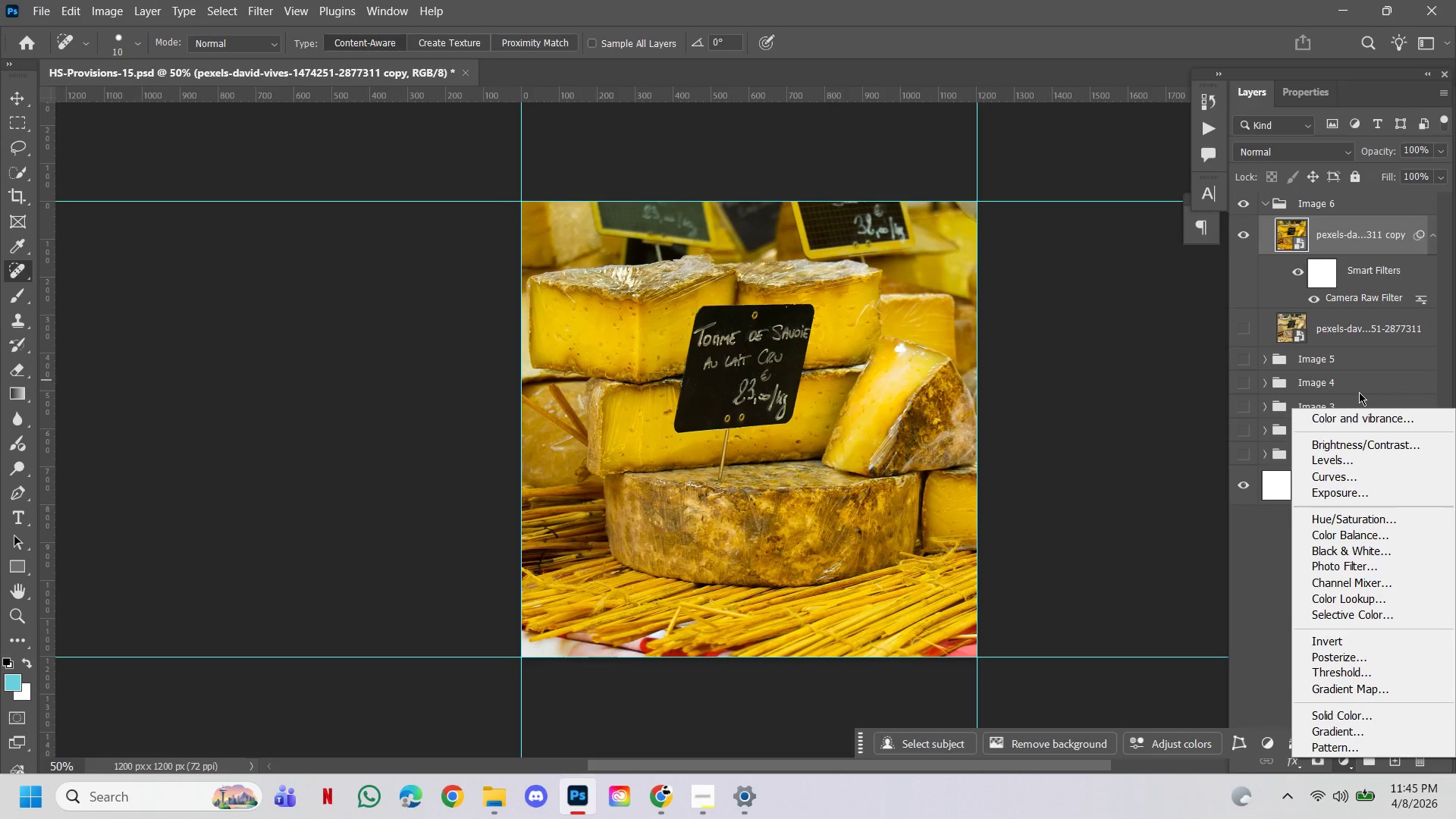 
left_click([1358, 482])
 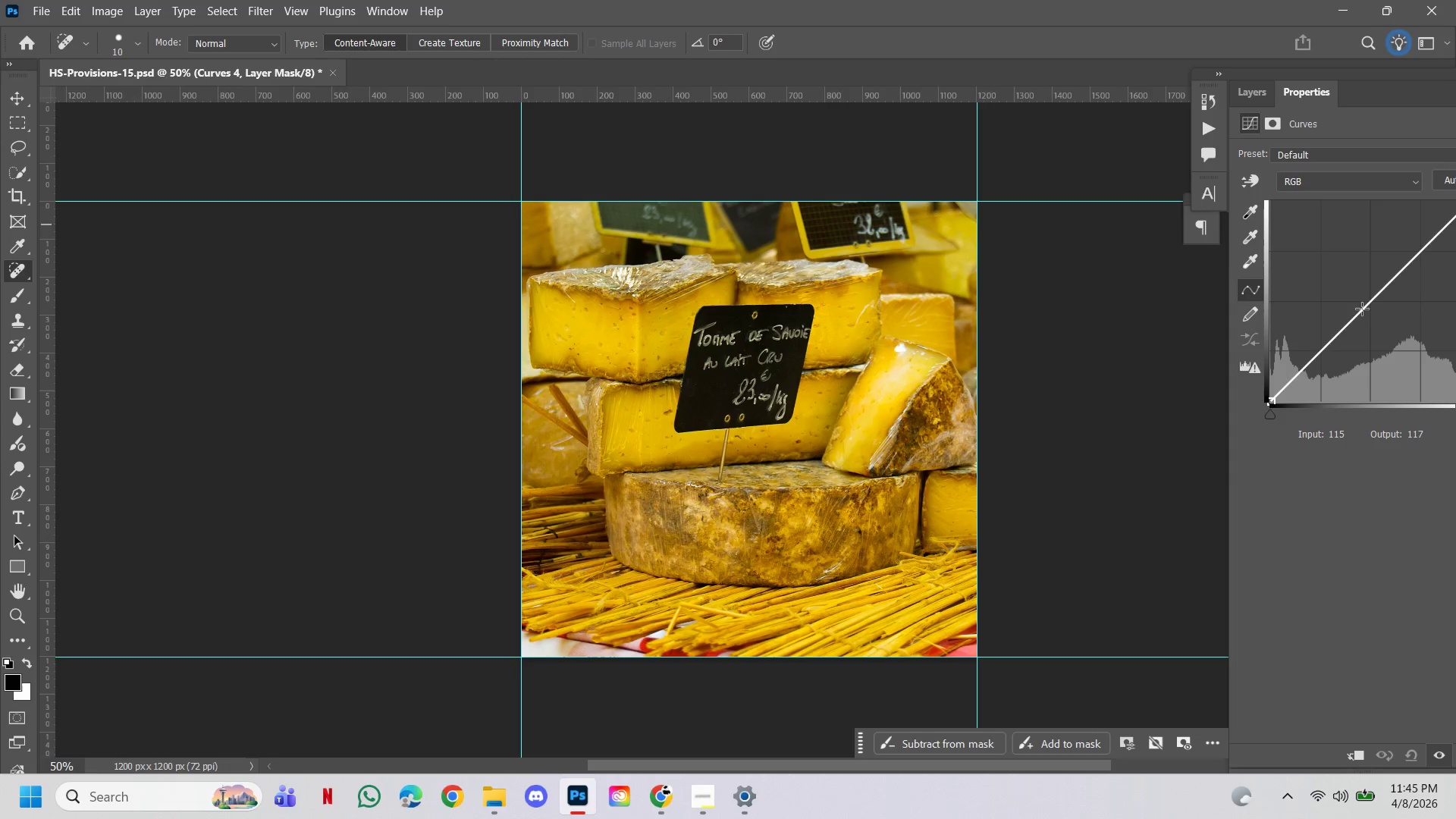 
left_click_drag(start_coordinate=[1363, 308], to_coordinate=[1360, 304])
 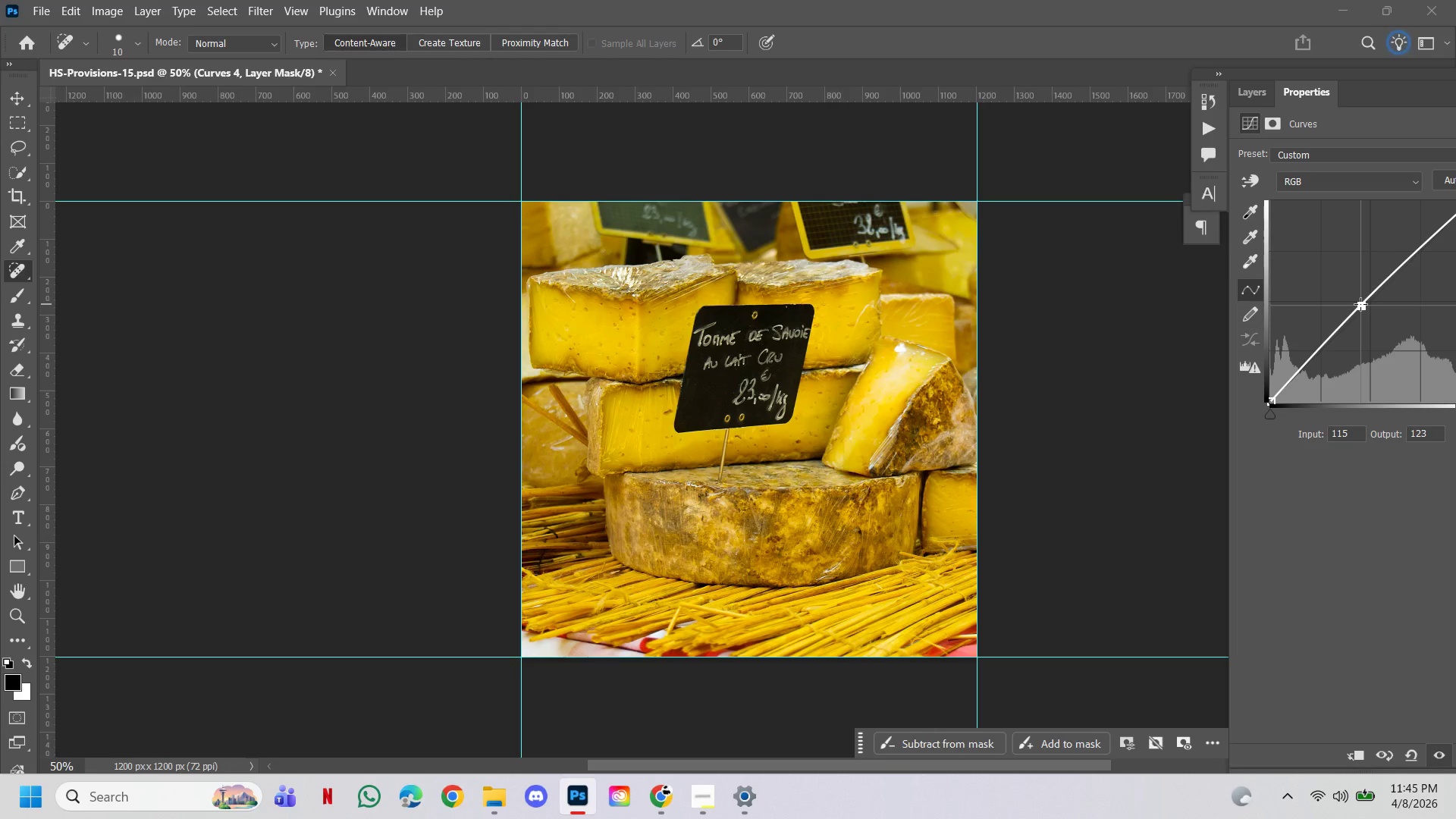 
left_click([1360, 304])
 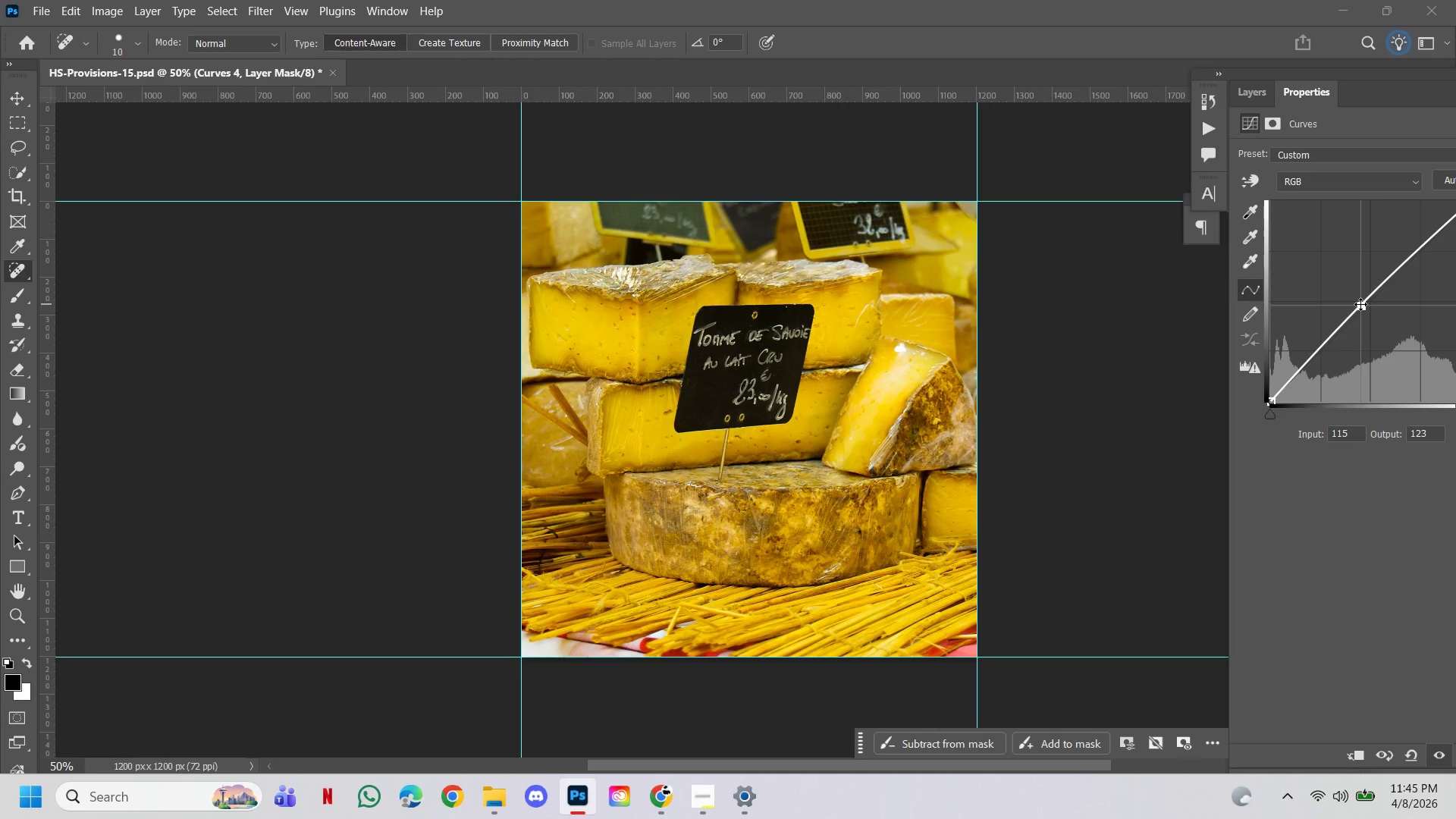 
left_click([1360, 304])
 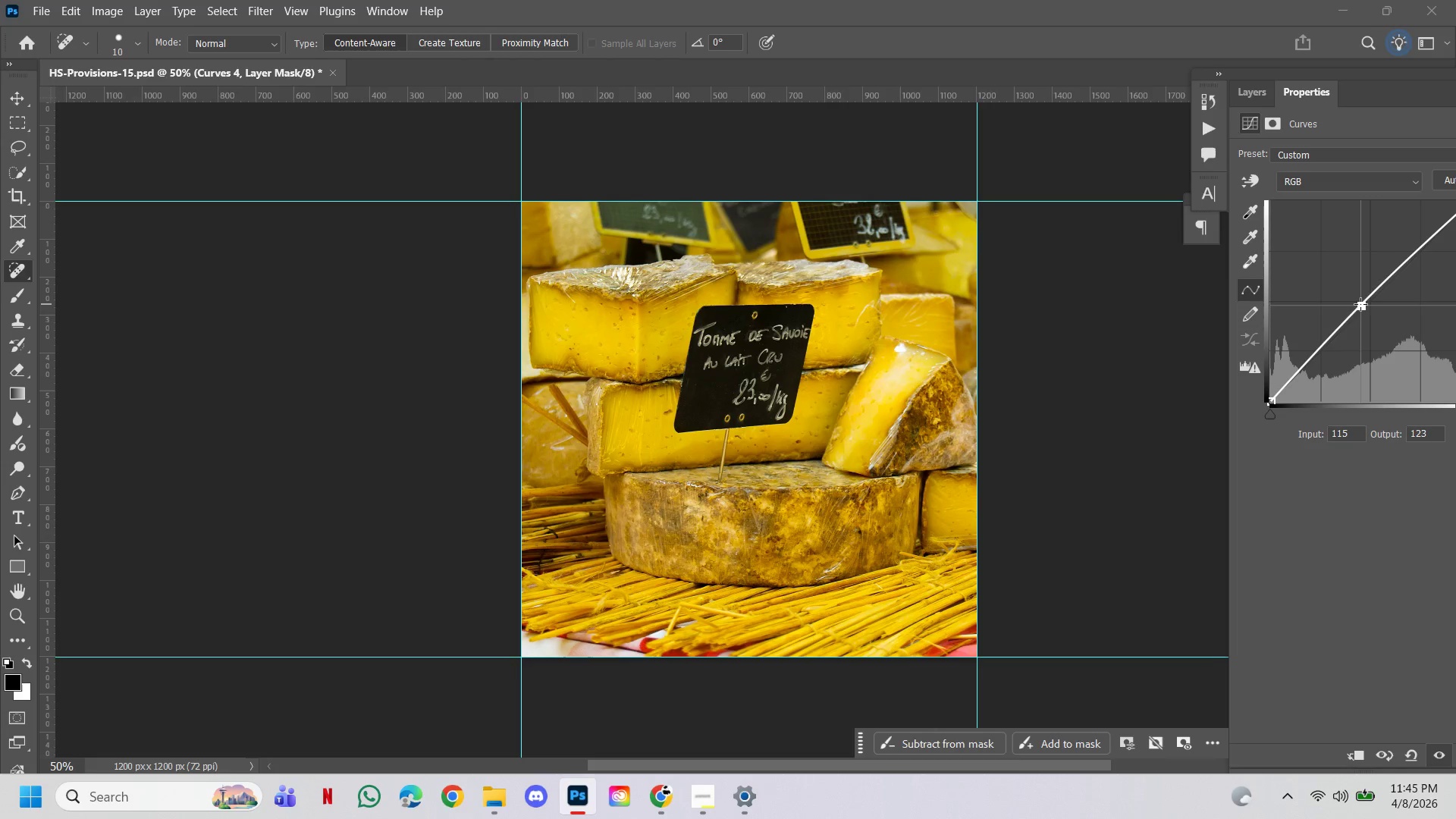 
left_click_drag(start_coordinate=[1360, 304], to_coordinate=[1370, 313])
 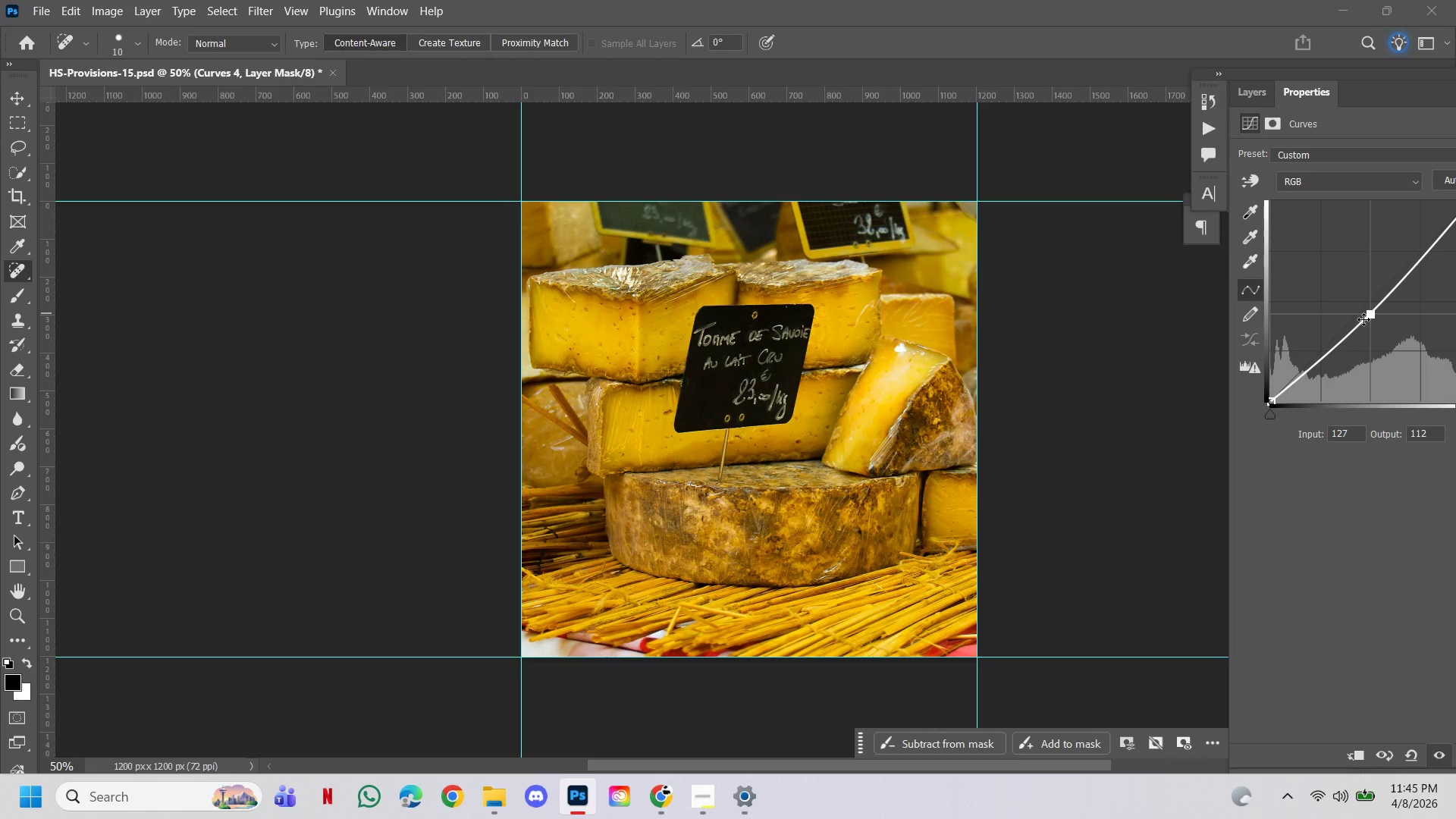 
left_click_drag(start_coordinate=[1370, 316], to_coordinate=[1352, 304])
 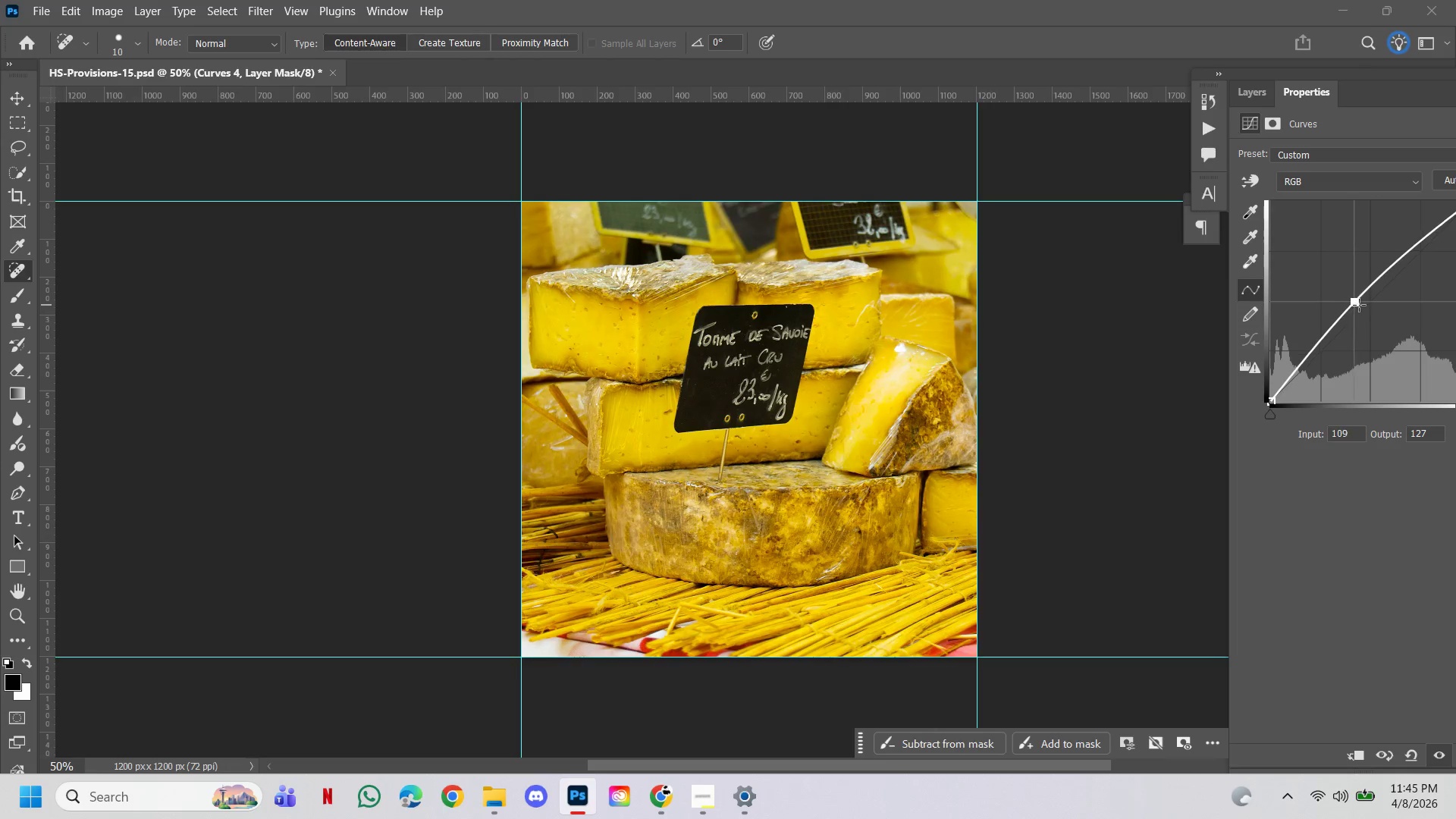 
left_click_drag(start_coordinate=[1356, 304], to_coordinate=[1360, 306])
 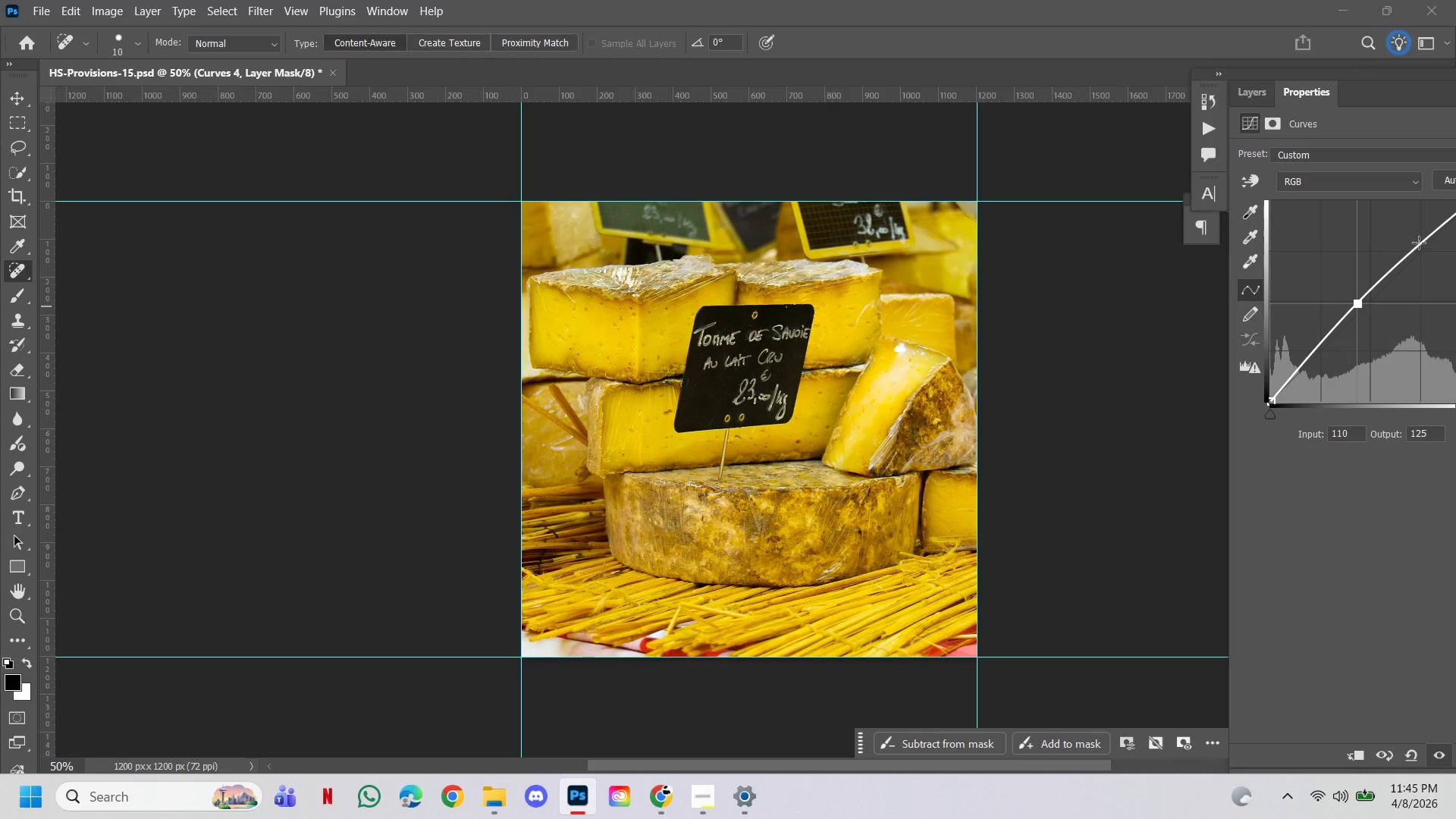 
left_click_drag(start_coordinate=[1419, 243], to_coordinate=[1402, 247])
 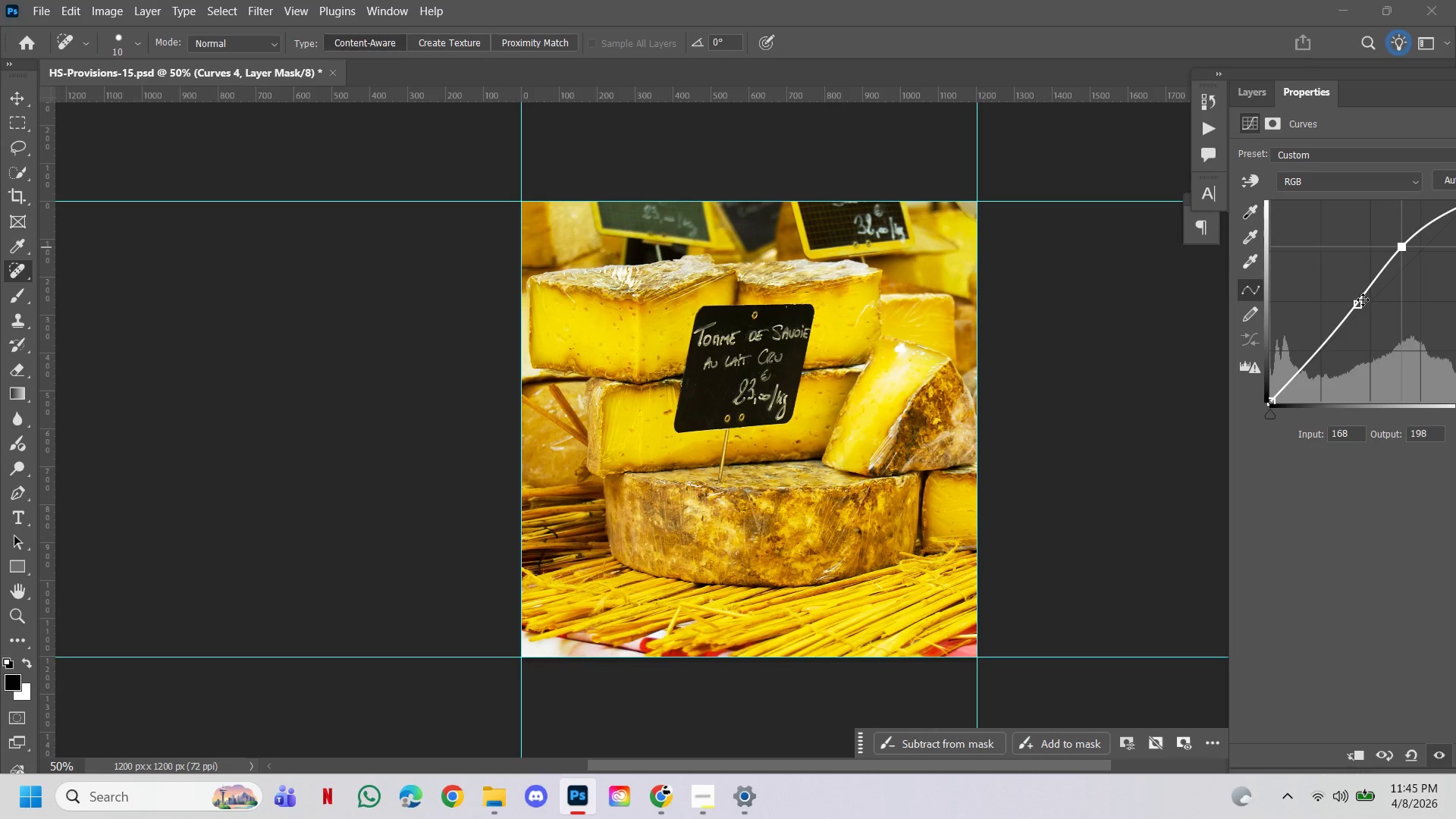 
left_click_drag(start_coordinate=[1363, 300], to_coordinate=[1308, 281])
 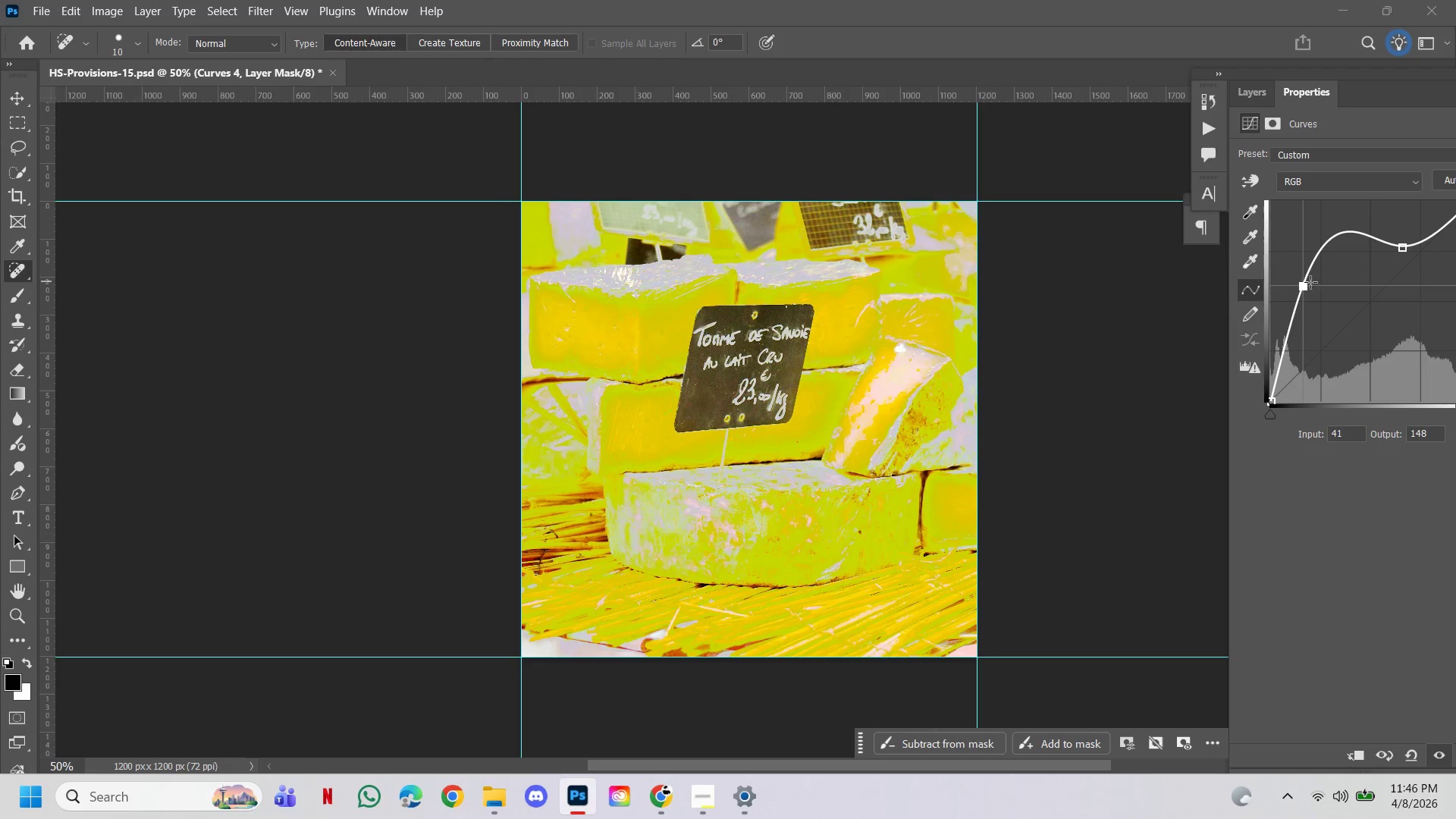 
left_click_drag(start_coordinate=[1310, 282], to_coordinate=[1150, 251])
 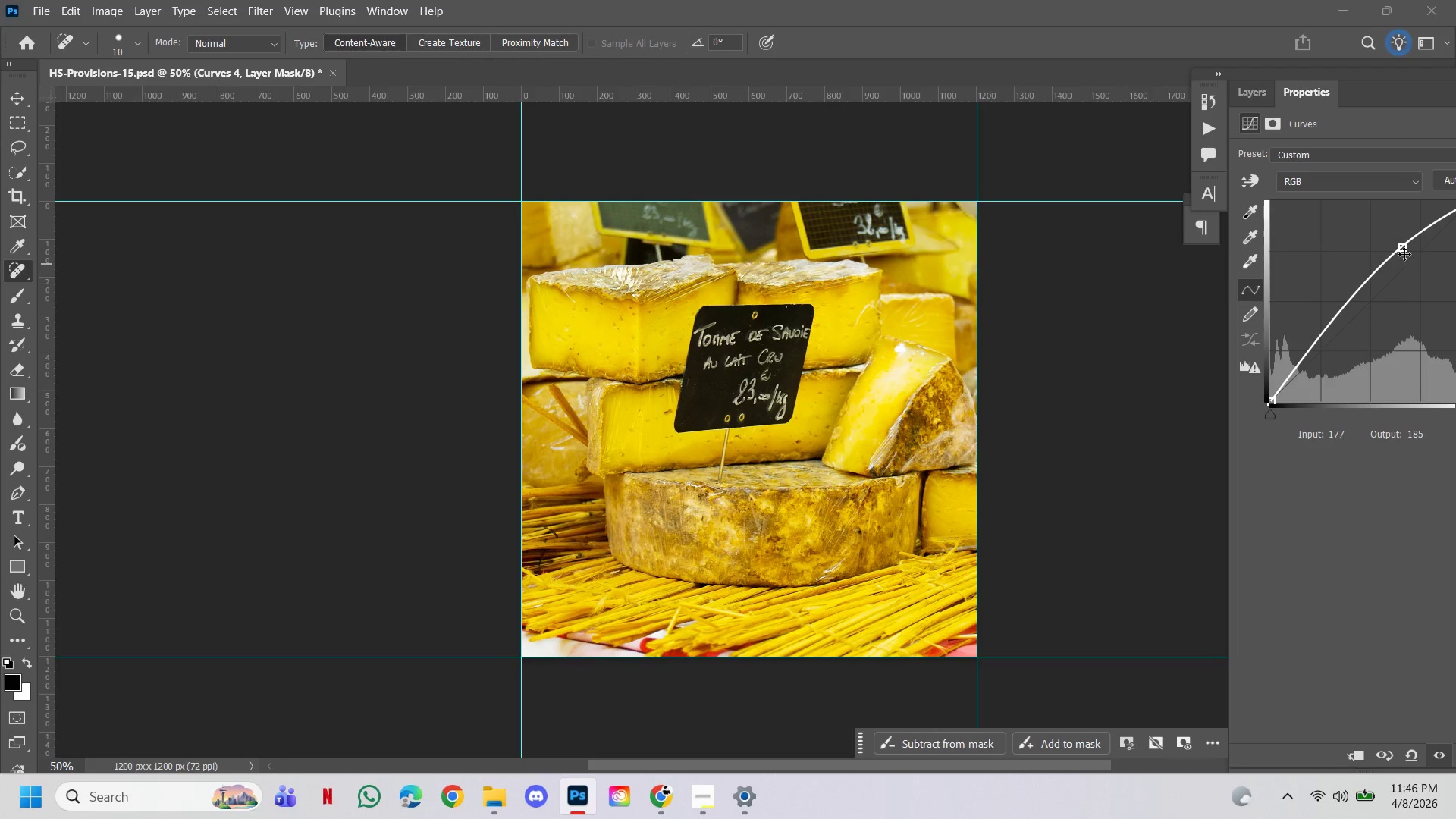 
left_click_drag(start_coordinate=[1403, 253], to_coordinate=[1401, 290])
 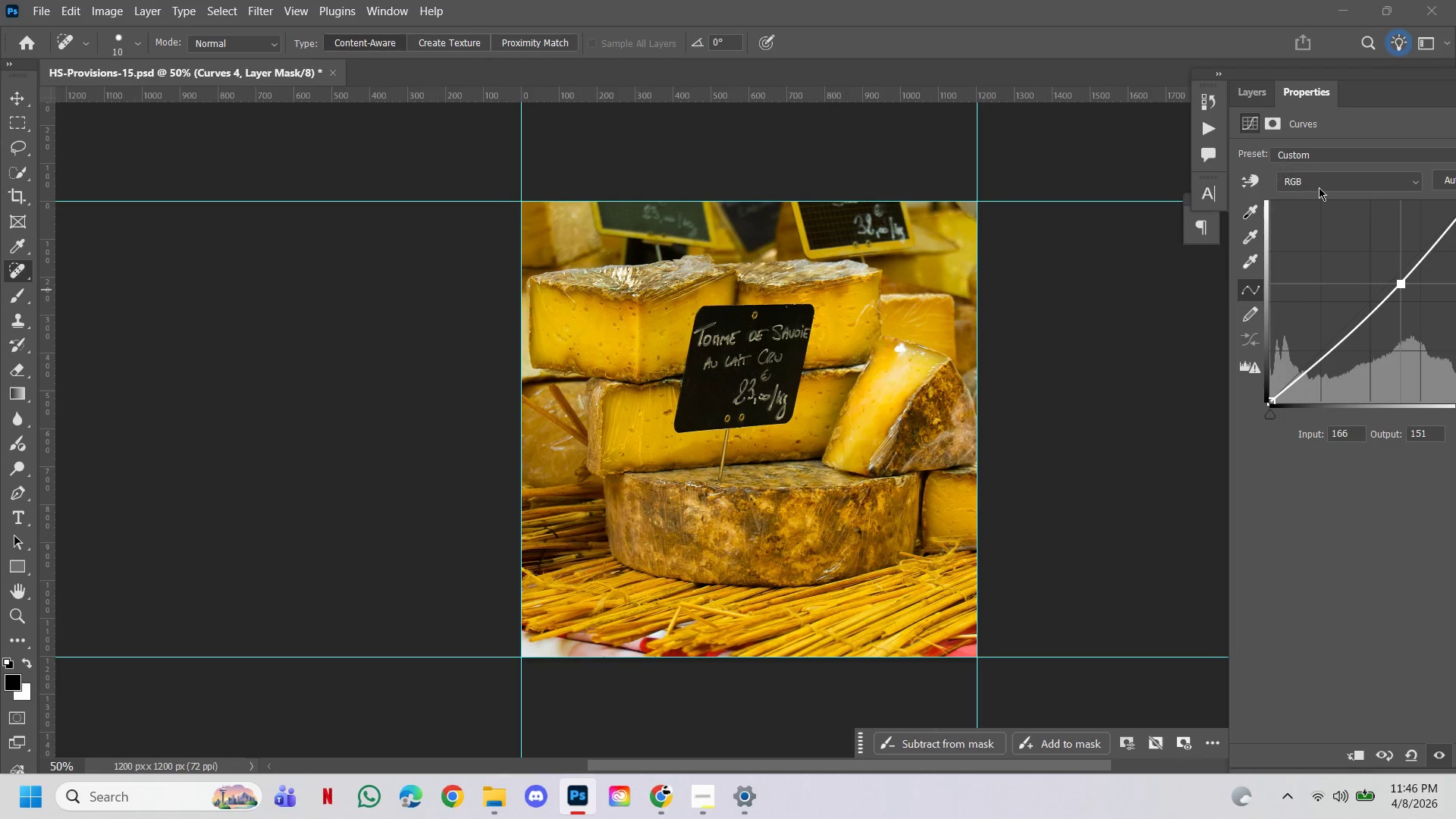 
left_click([1316, 187])
 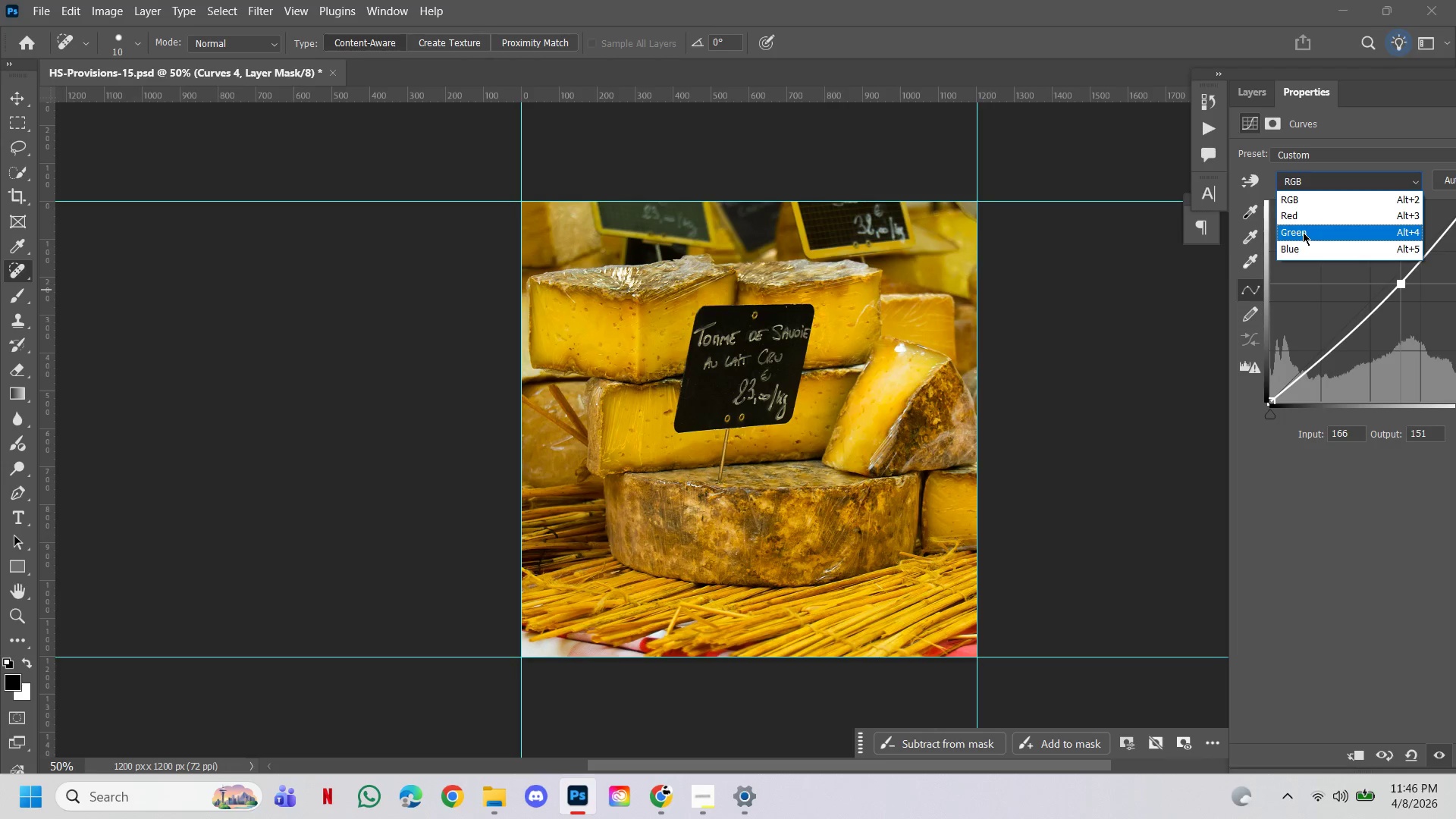 
left_click([1302, 252])
 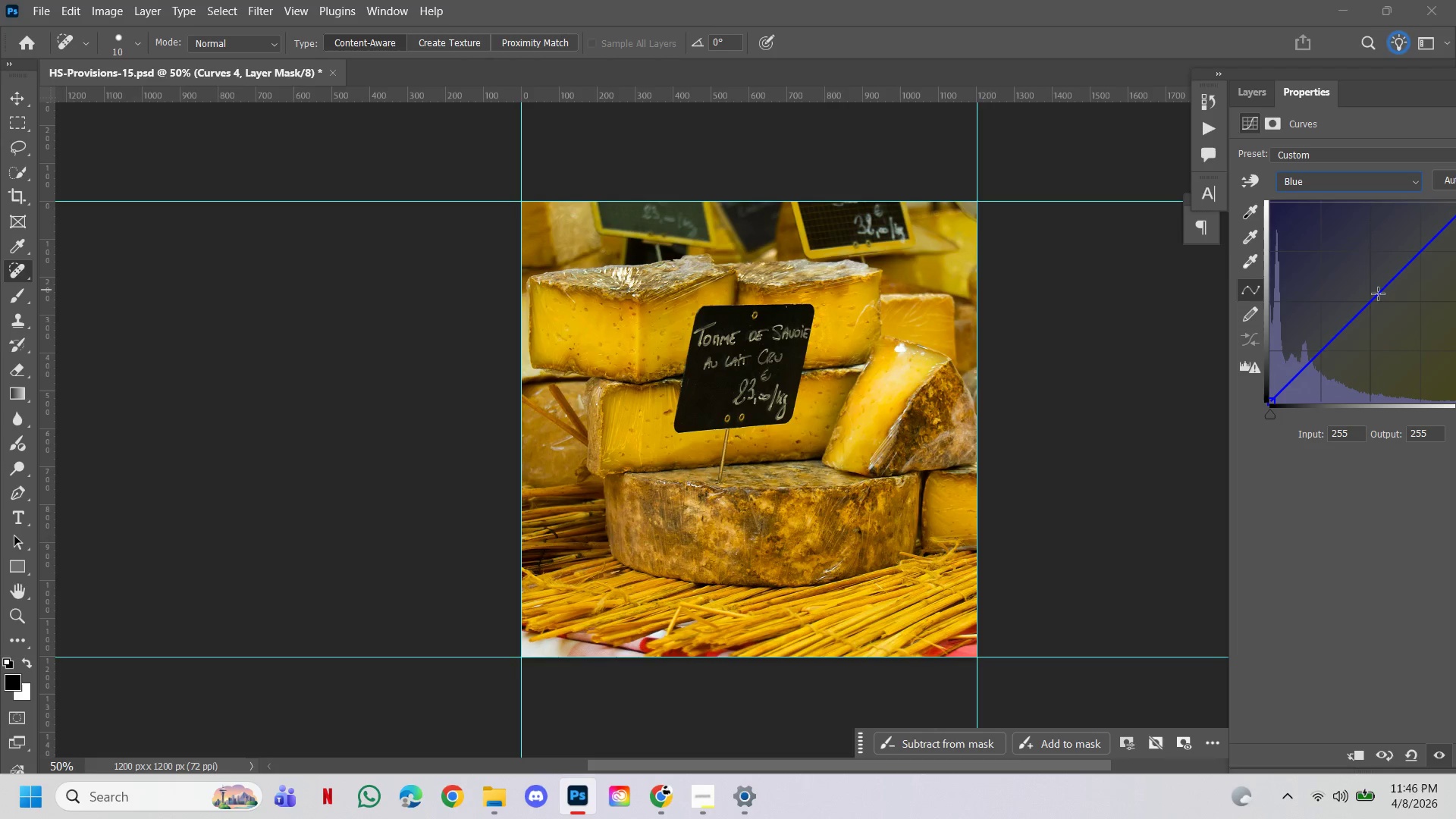 
left_click_drag(start_coordinate=[1377, 294], to_coordinate=[1347, 309])
 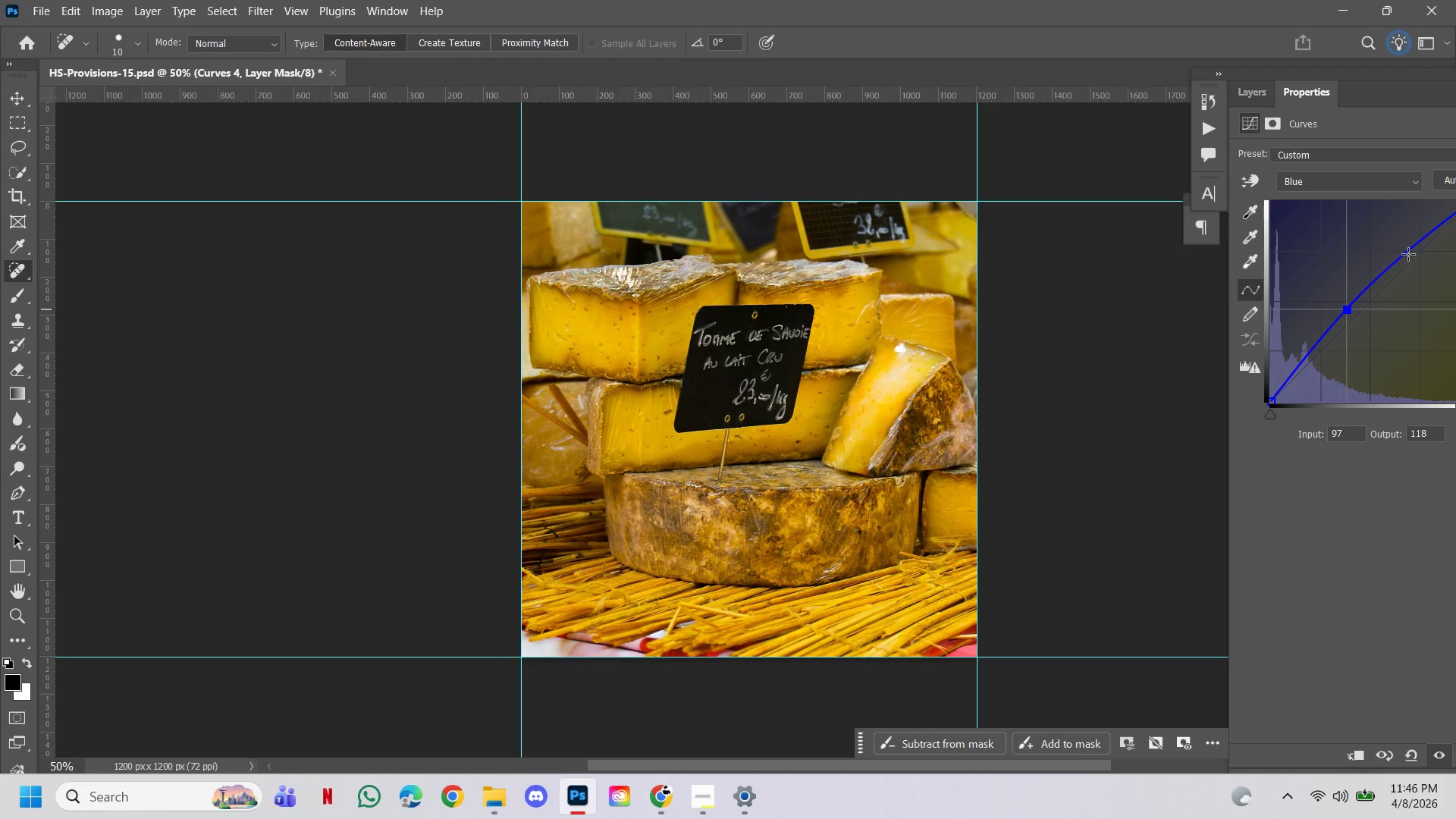 
left_click_drag(start_coordinate=[1408, 252], to_coordinate=[1414, 259])
 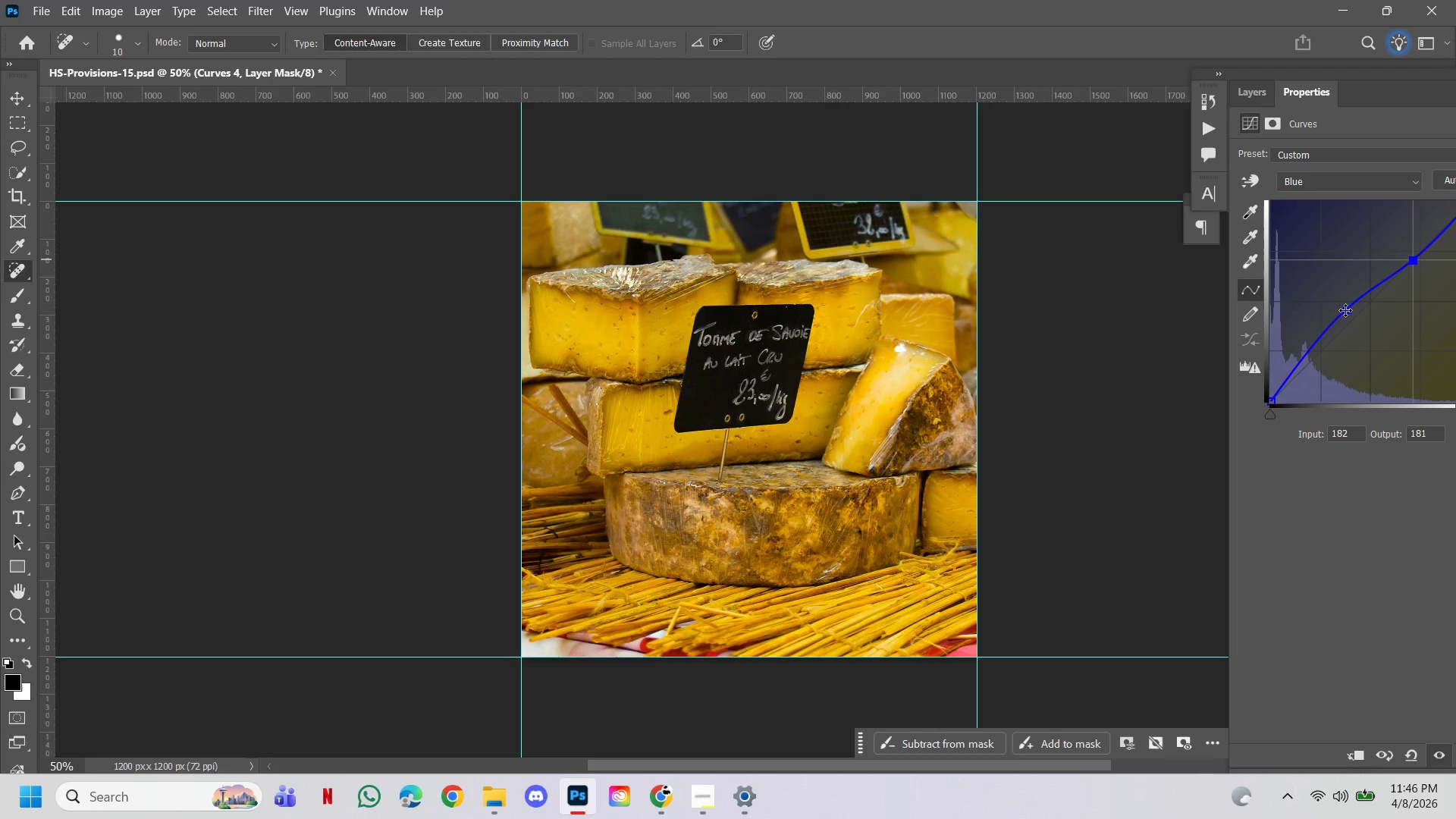 
left_click_drag(start_coordinate=[1347, 310], to_coordinate=[1342, 315])
 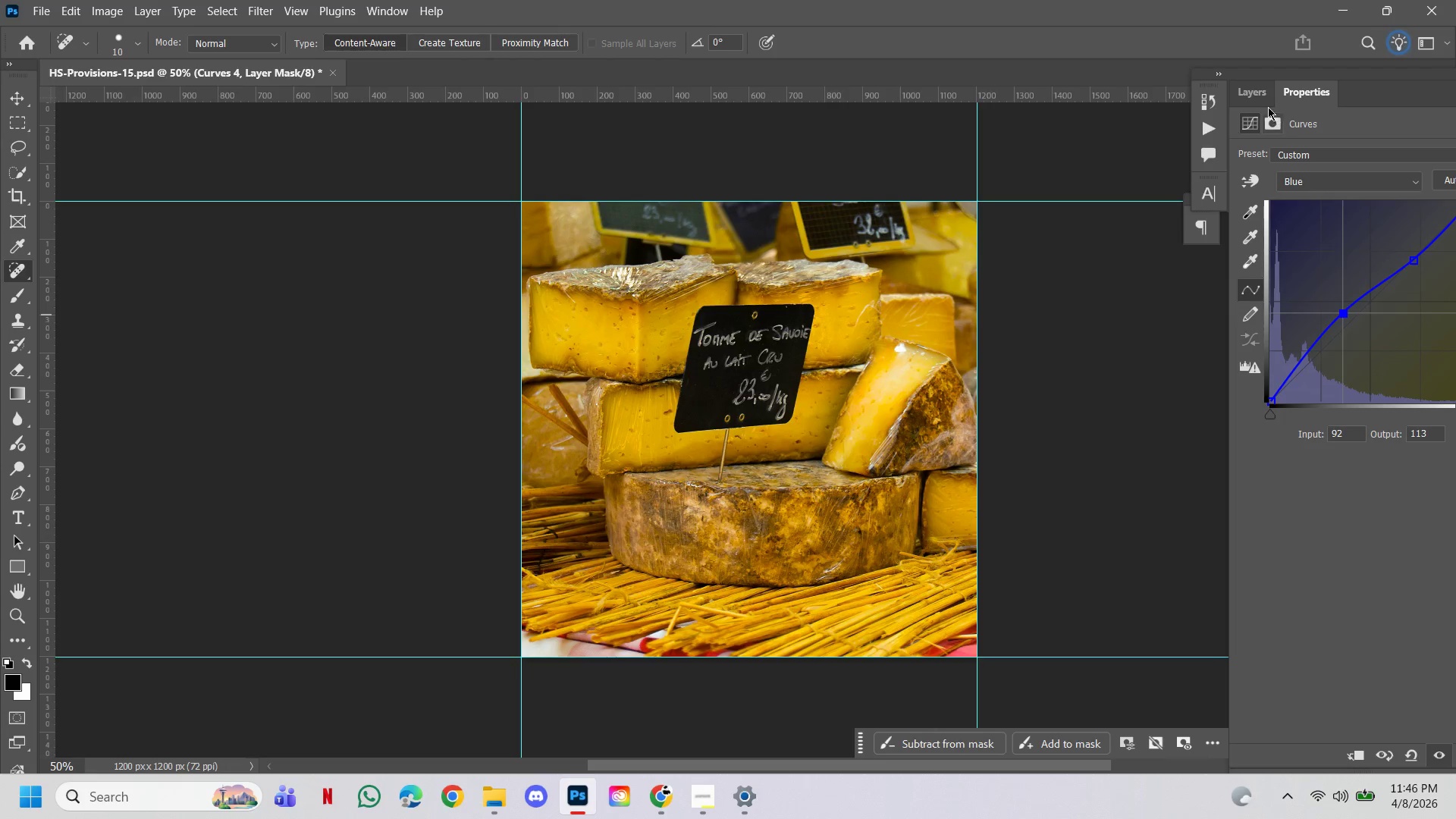 
left_click([1260, 98])
 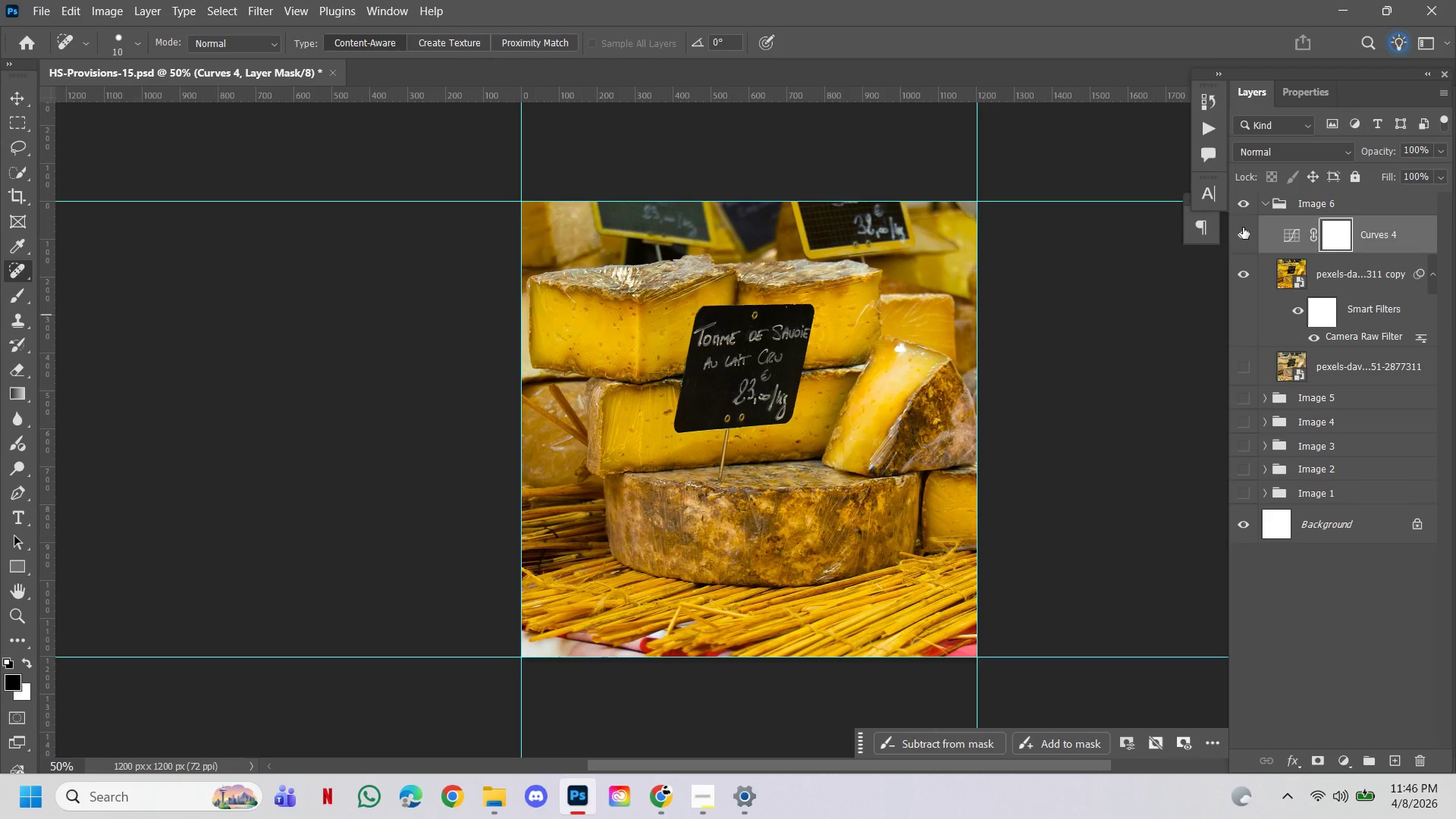 
left_click([1242, 231])
 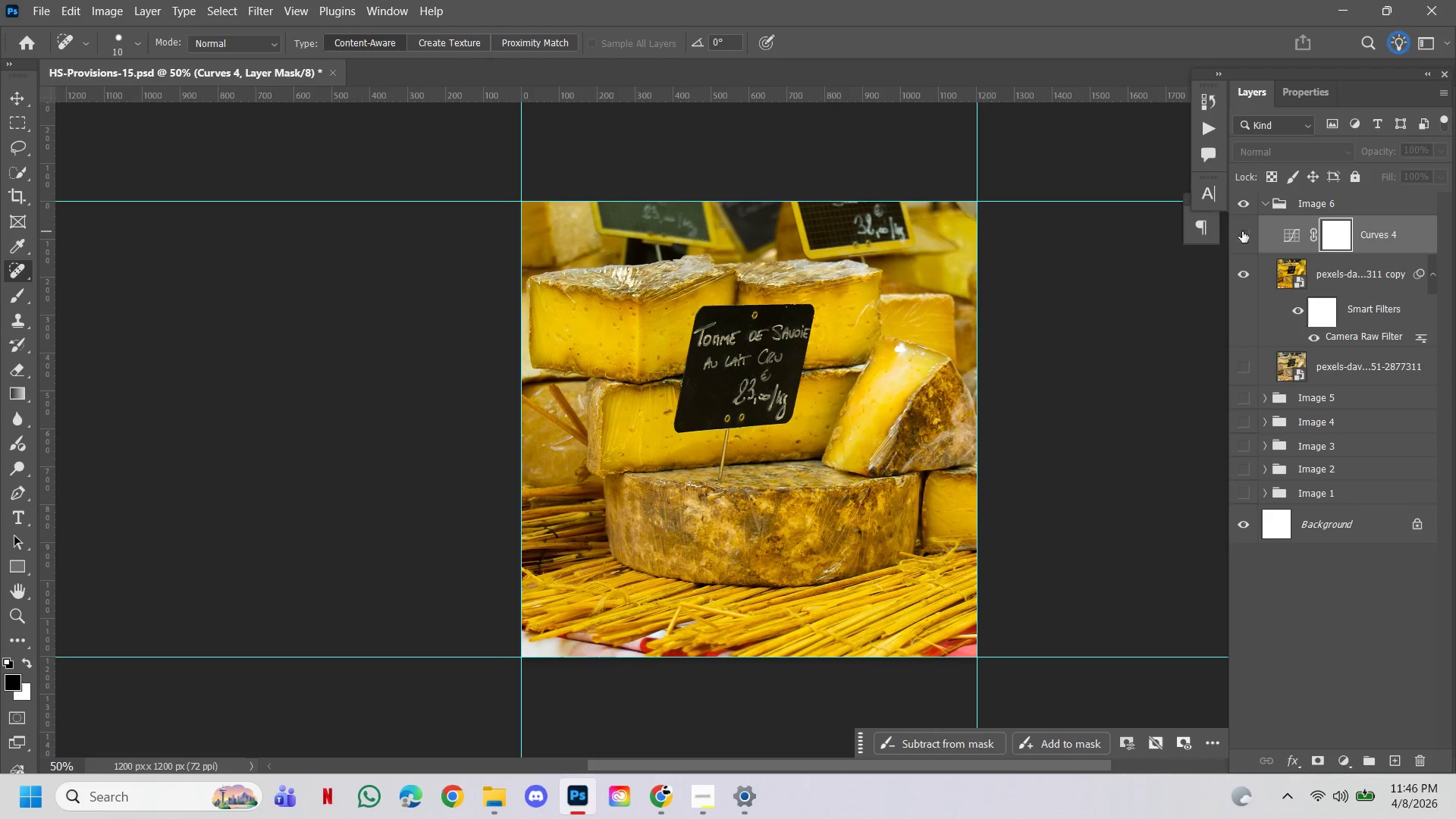 
left_click([1242, 231])
 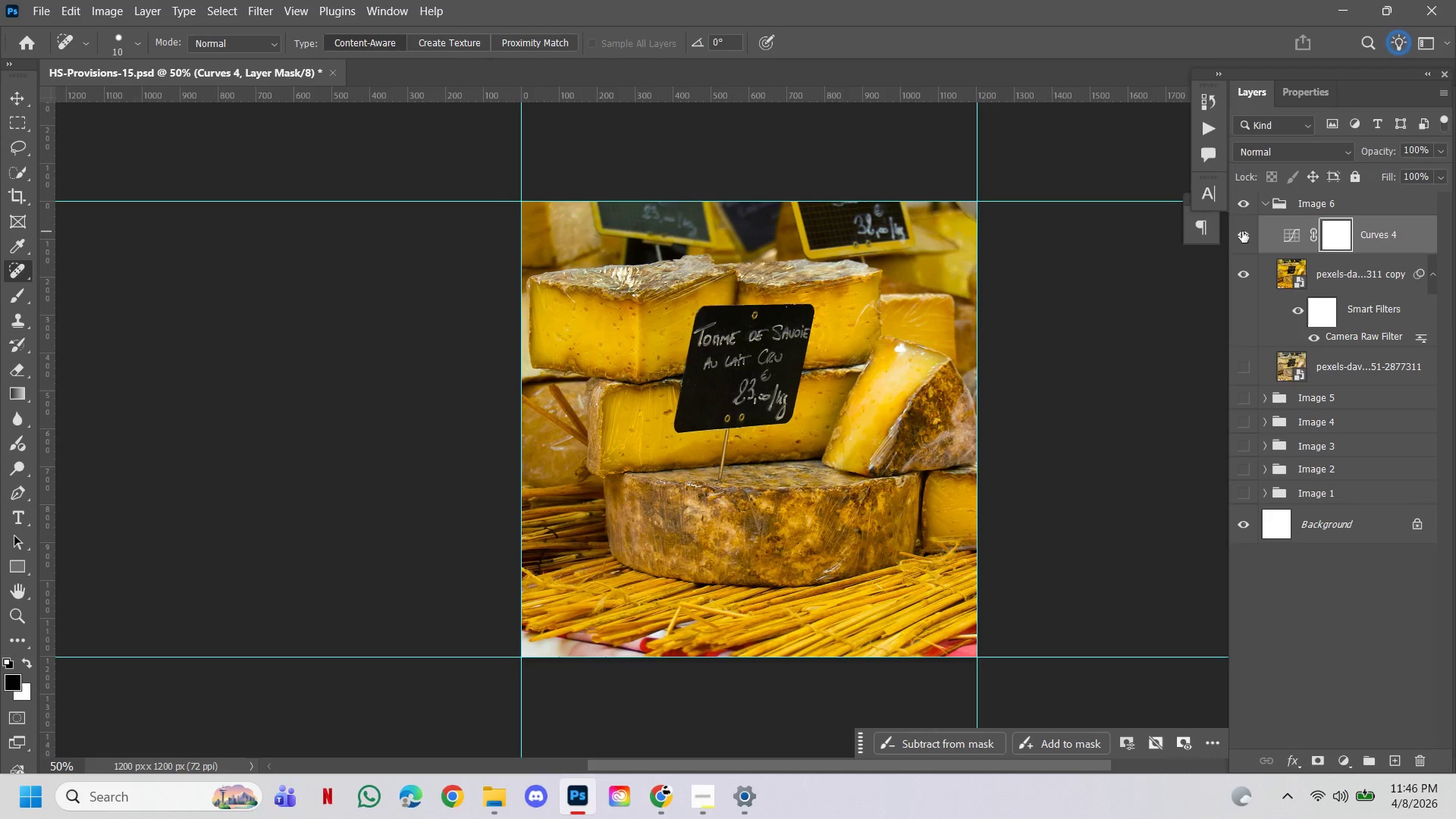 
left_click([1242, 231])
 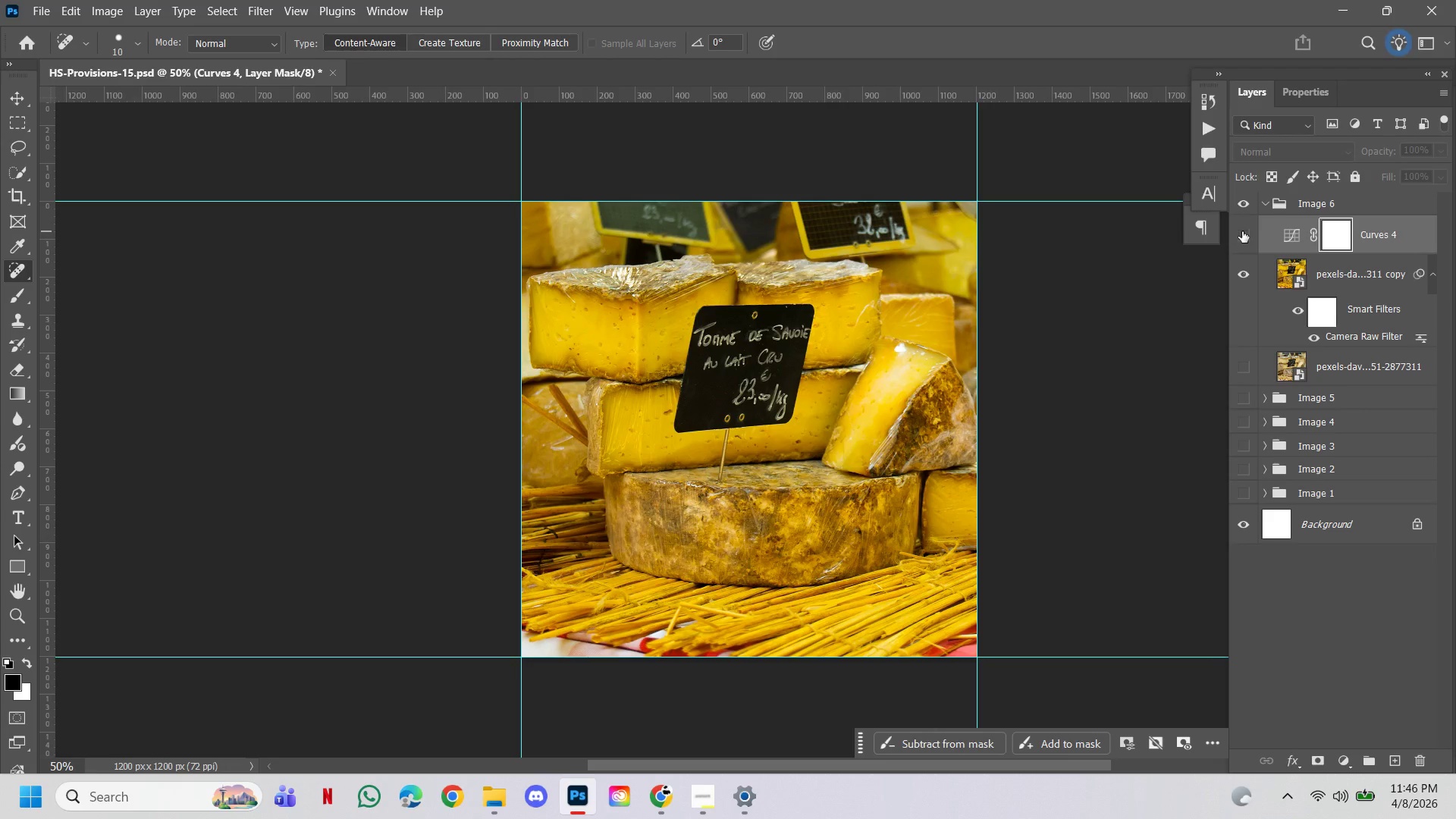 
left_click([1242, 231])
 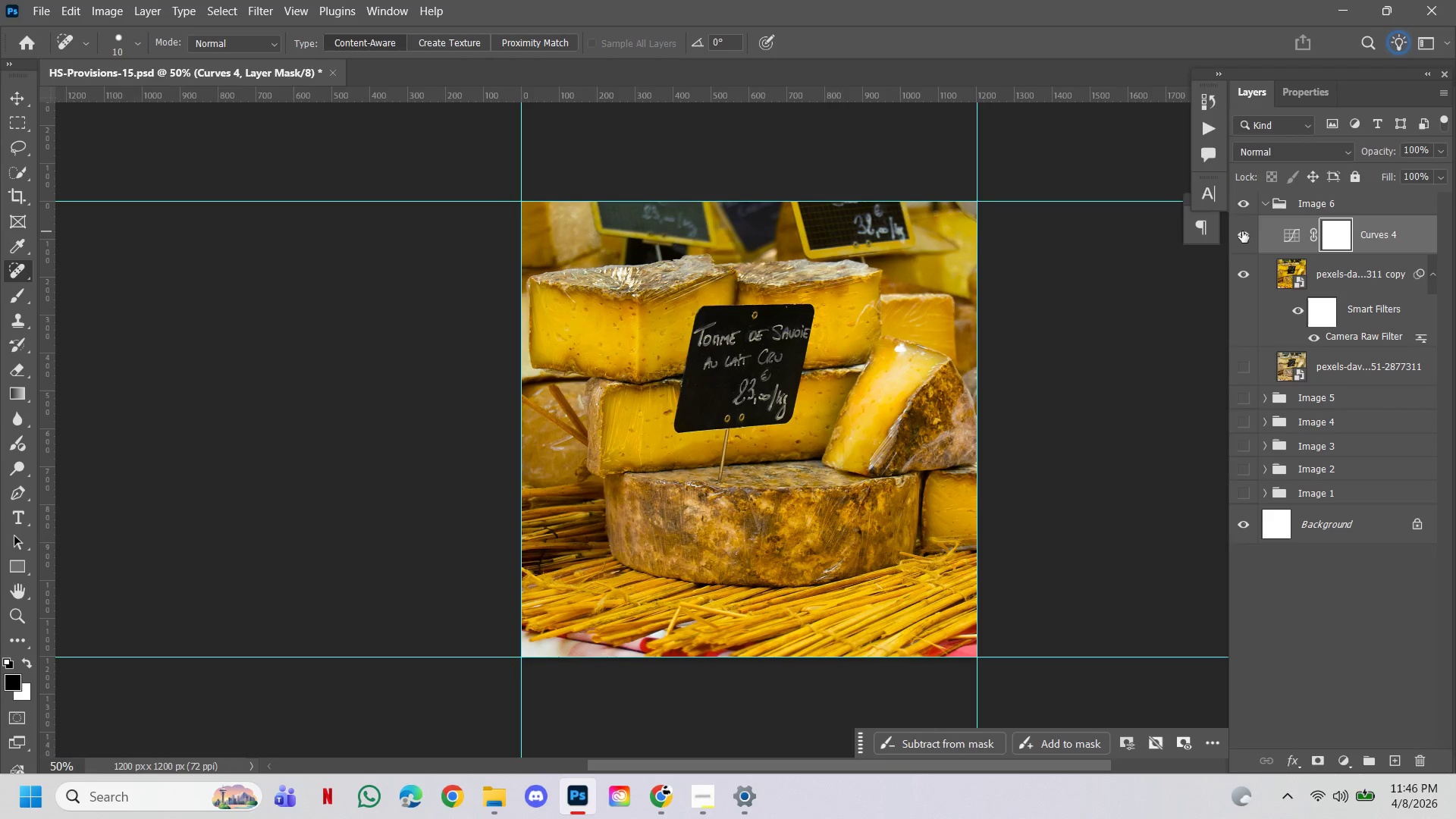 
left_click([1242, 231])
 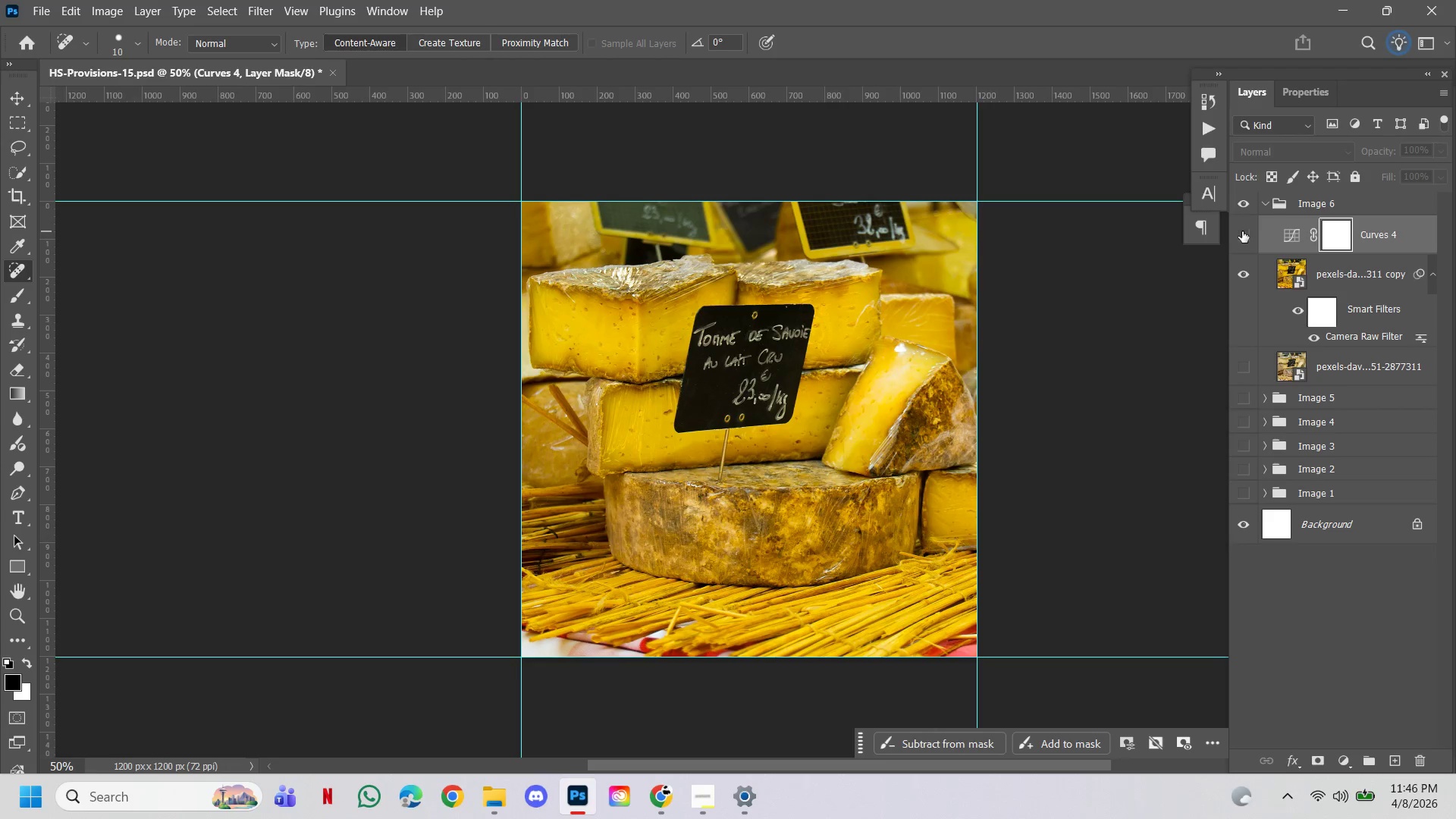 
left_click([1242, 231])
 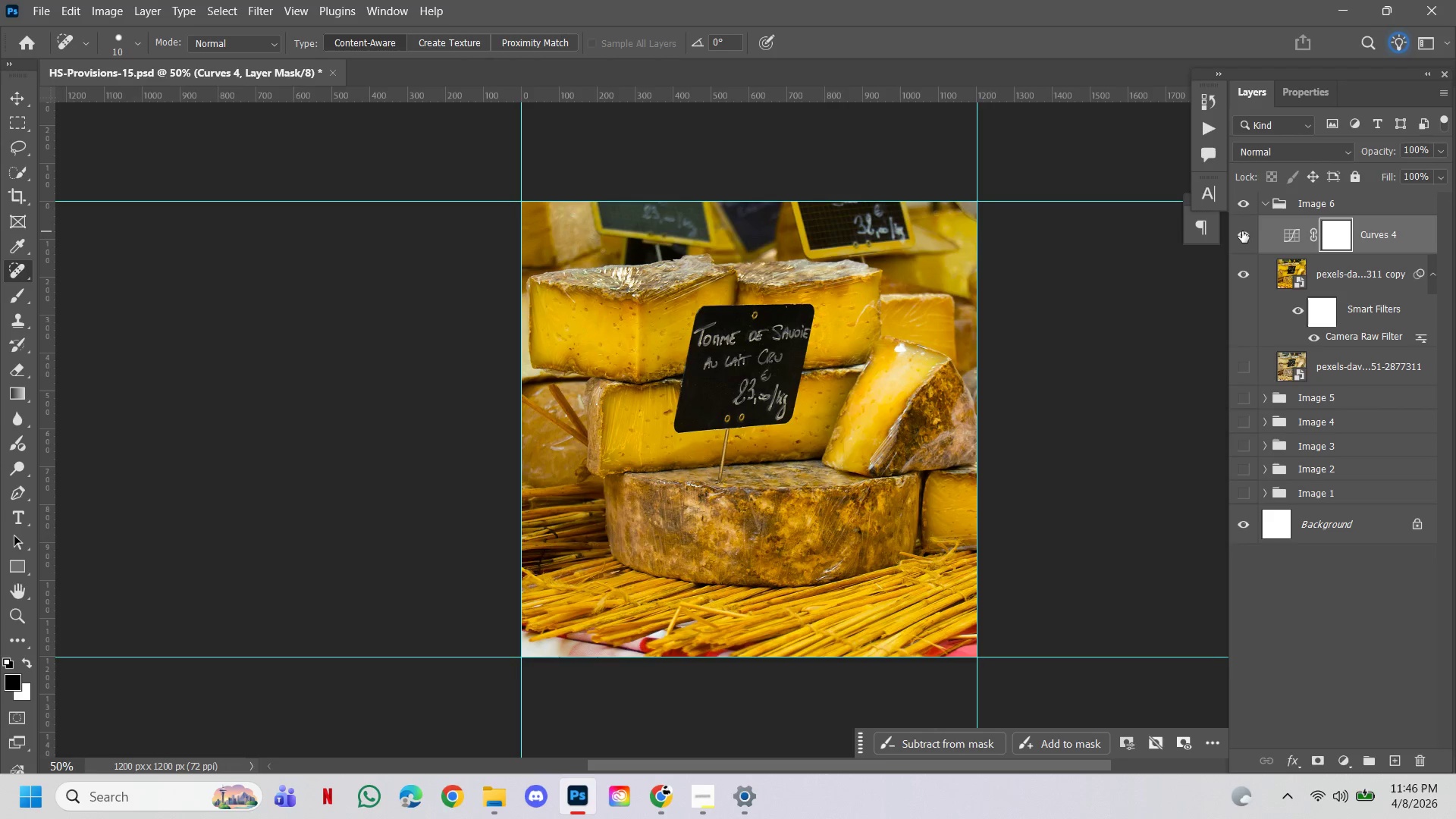 
left_click([1242, 231])
 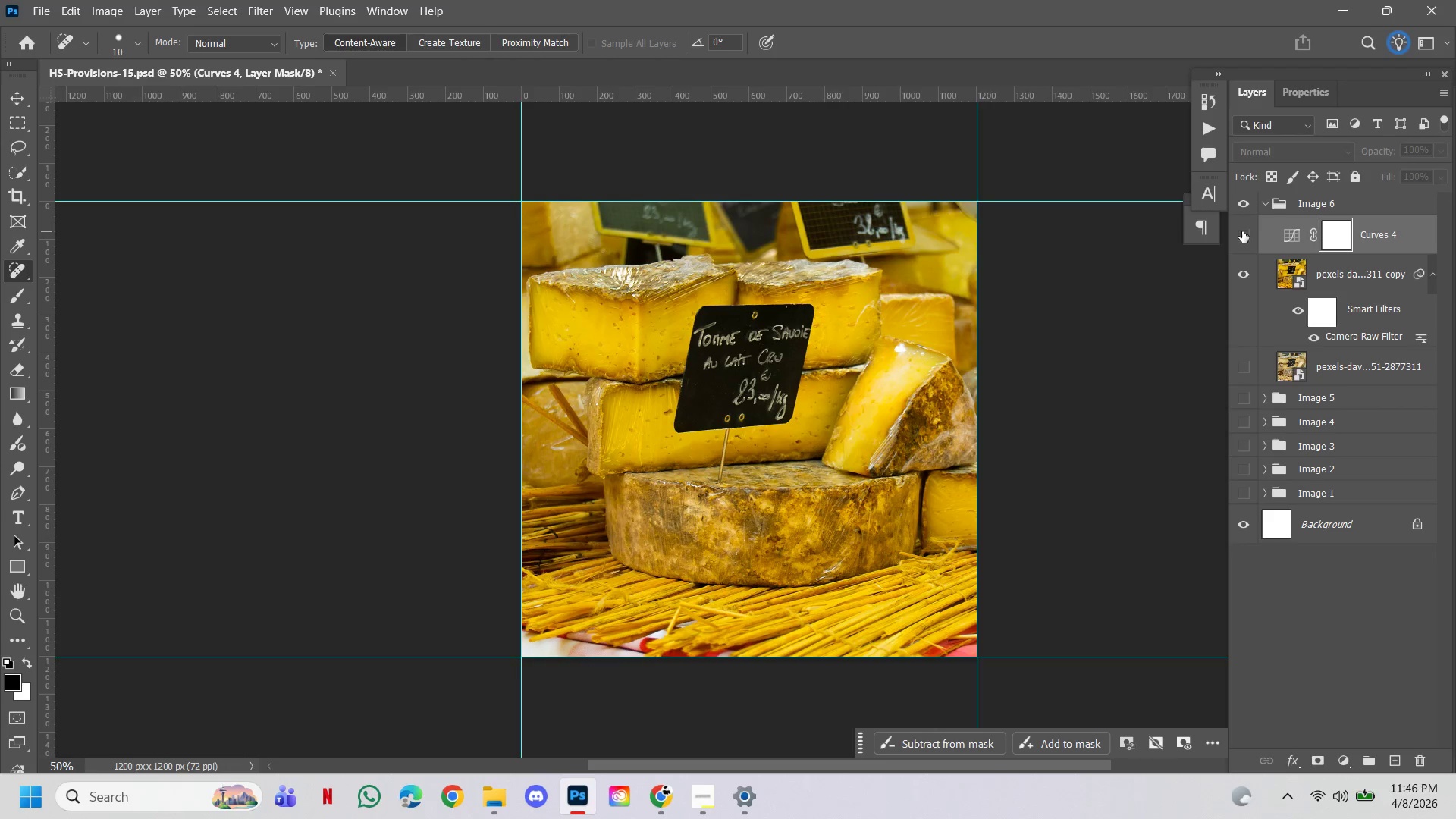 
left_click([1242, 231])
 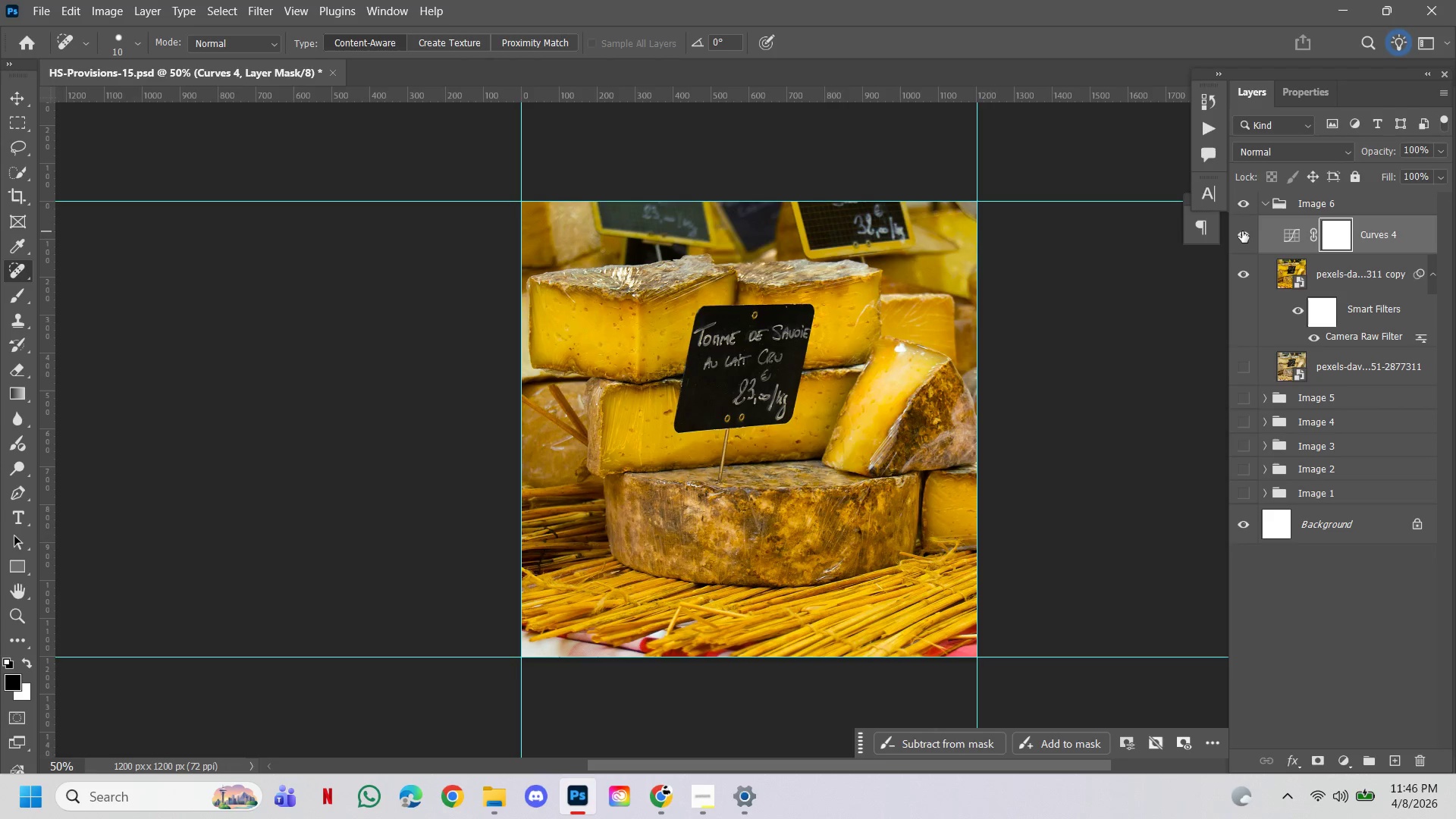 
left_click([1242, 231])
 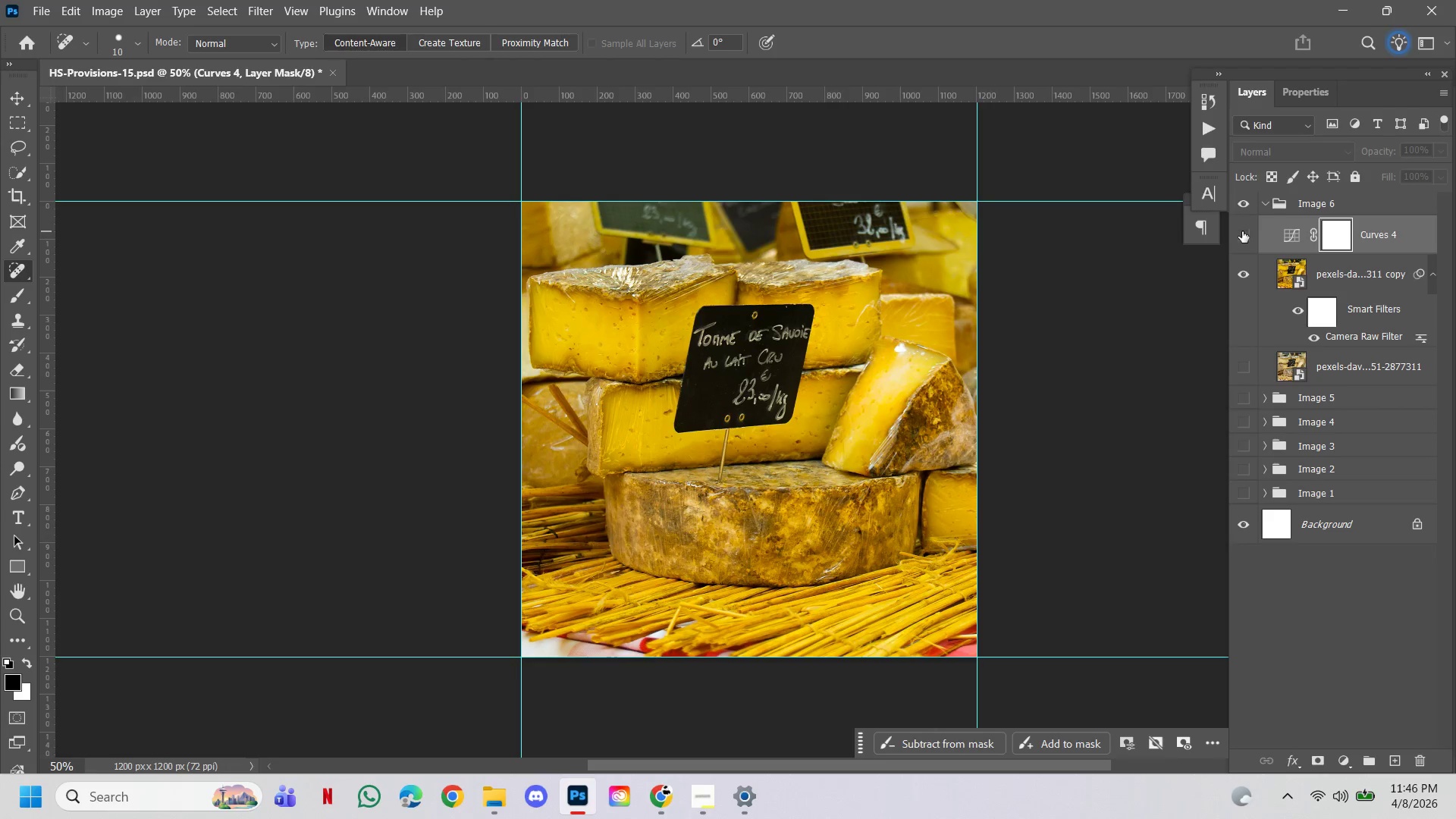 
left_click([1242, 231])
 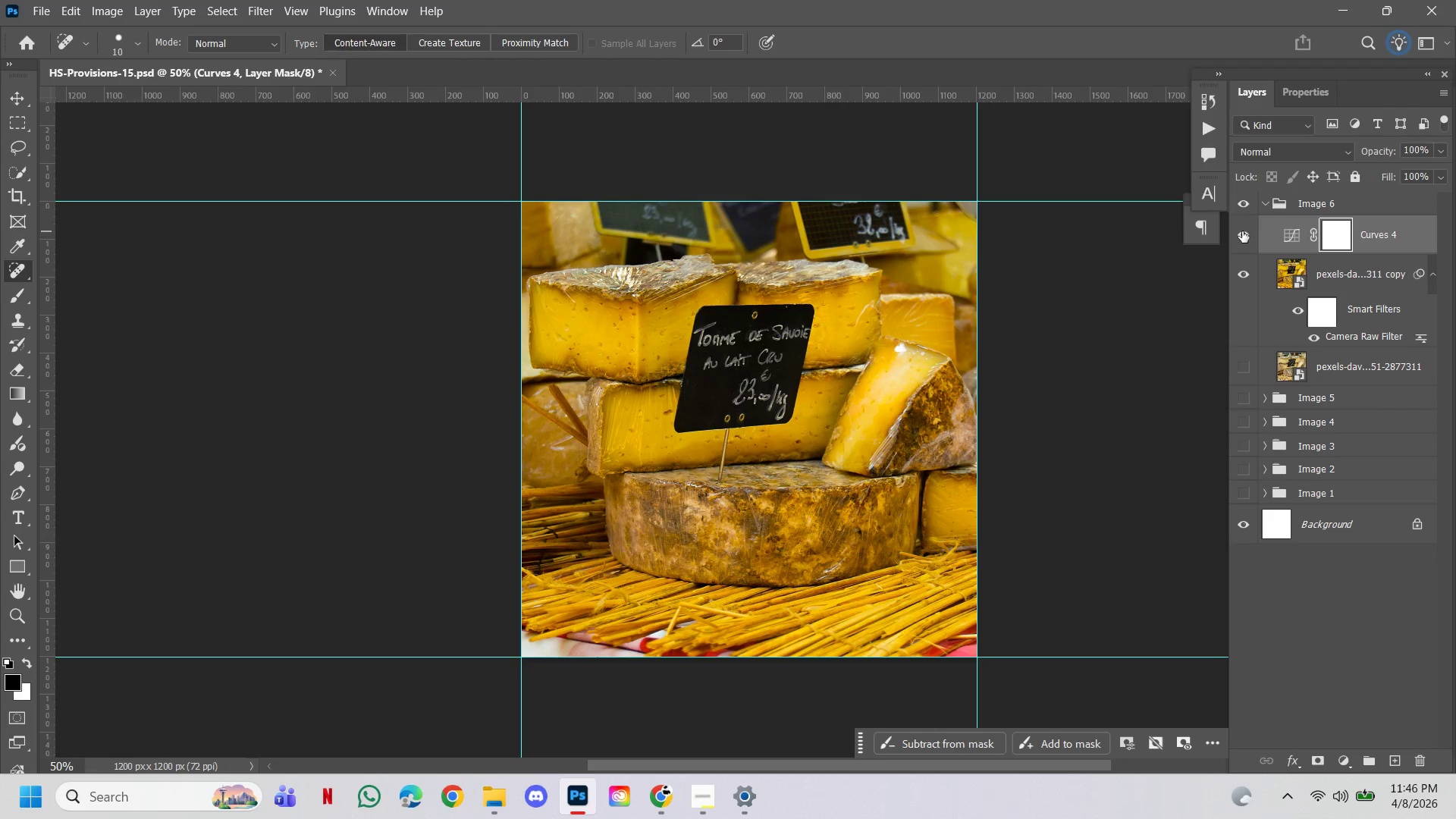 
left_click([1242, 231])
 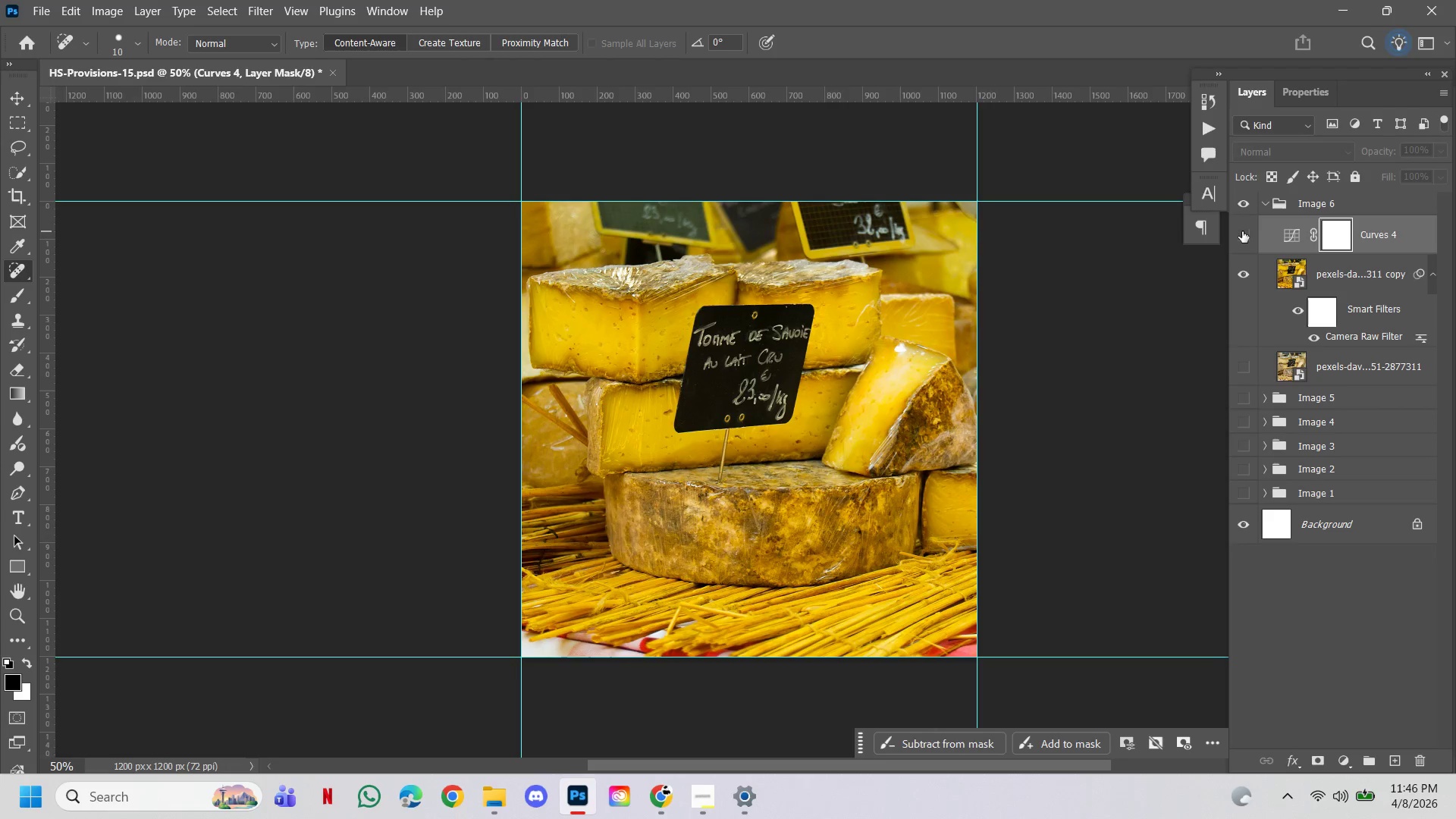 
left_click([1242, 231])
 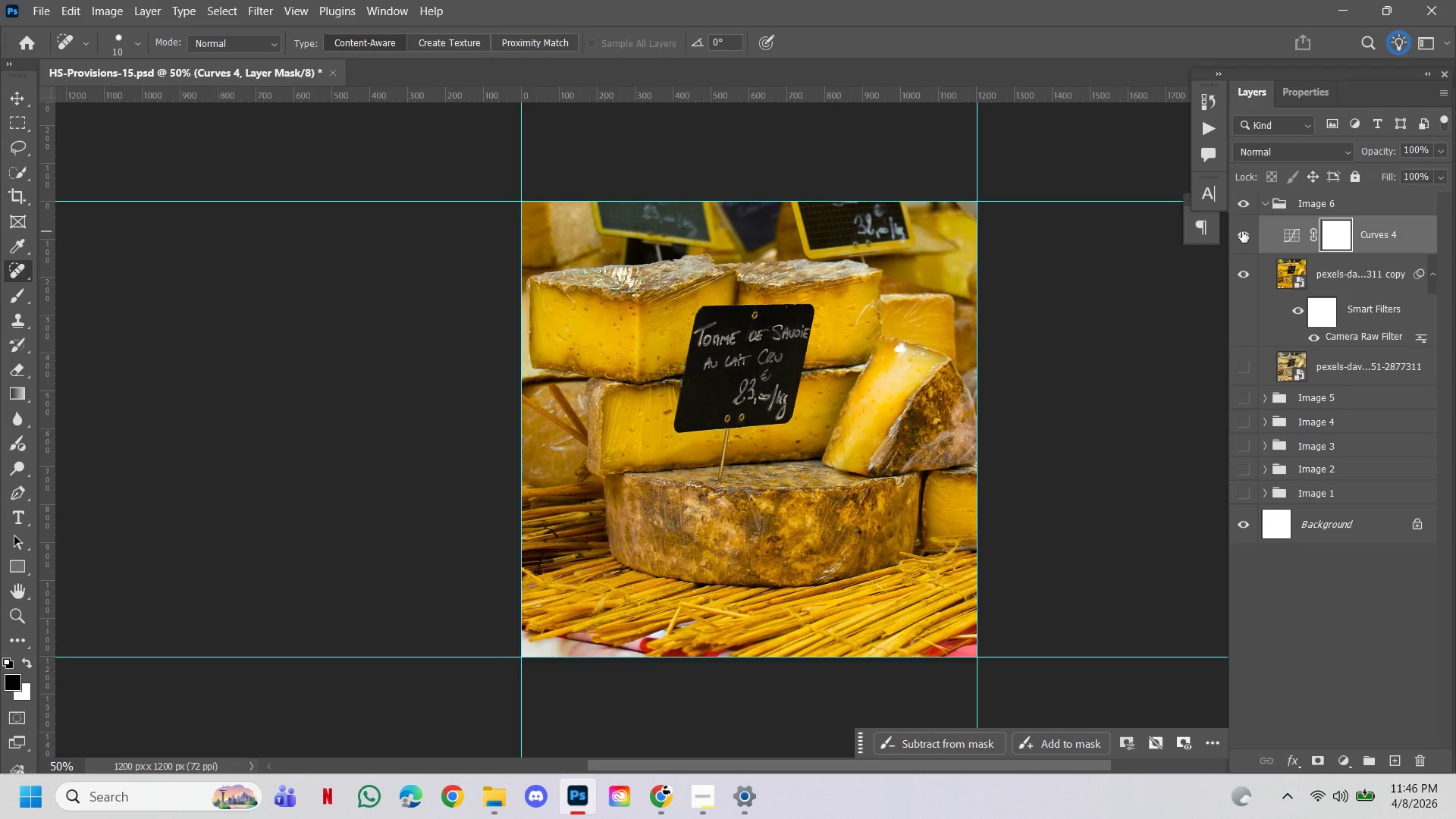 
left_click([1243, 200])
 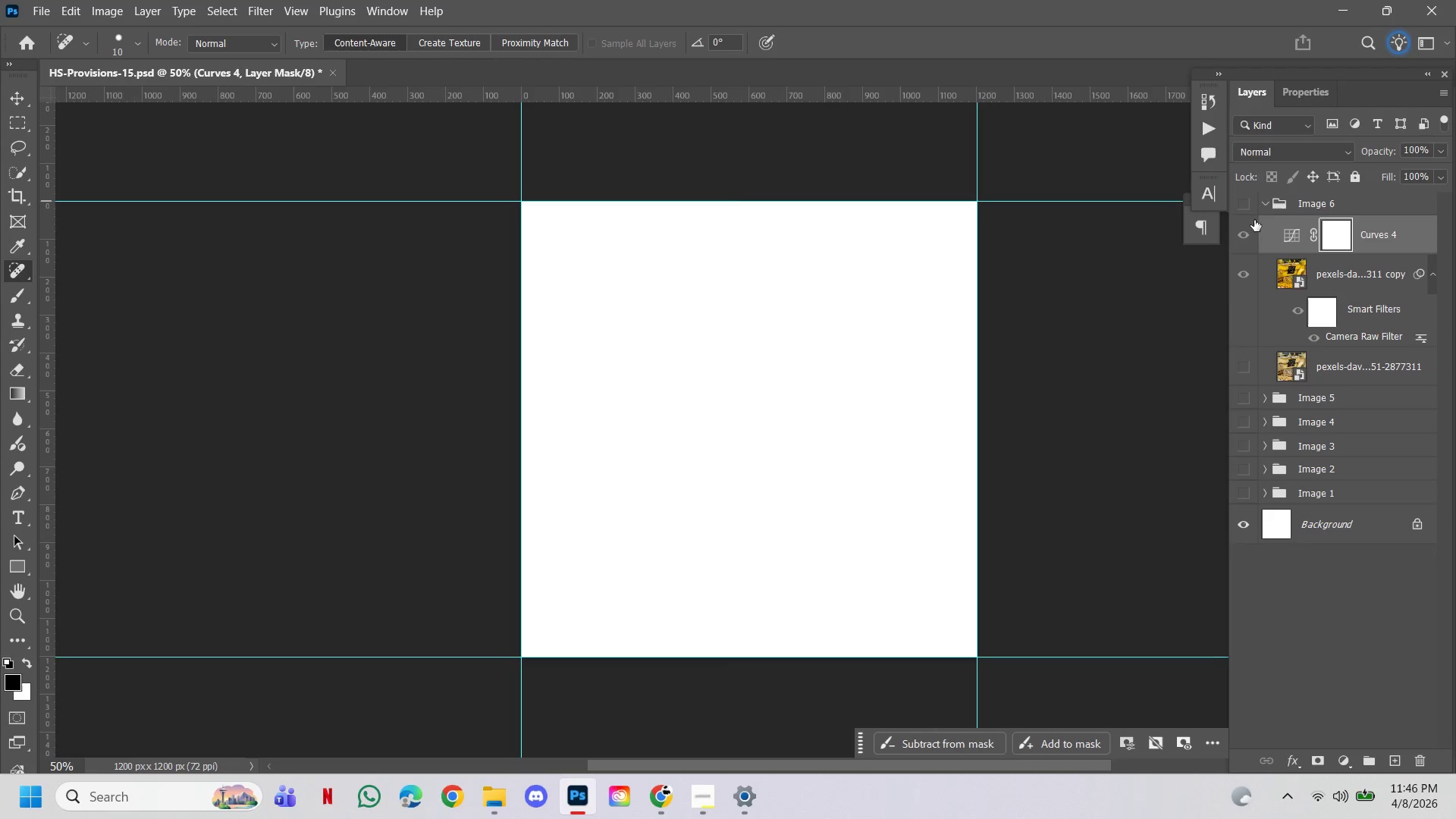 
left_click([1247, 209])
 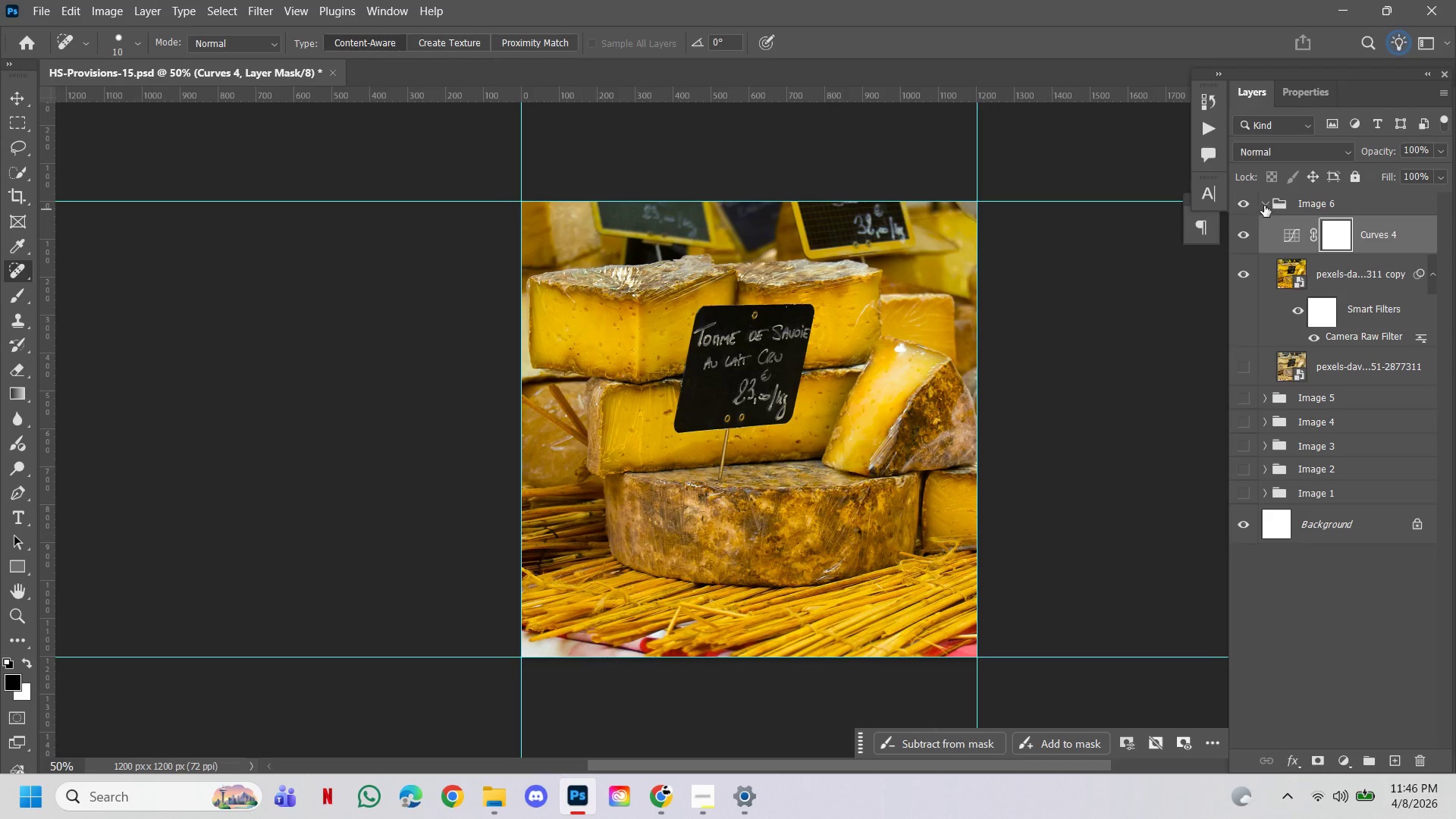 
left_click([1266, 204])
 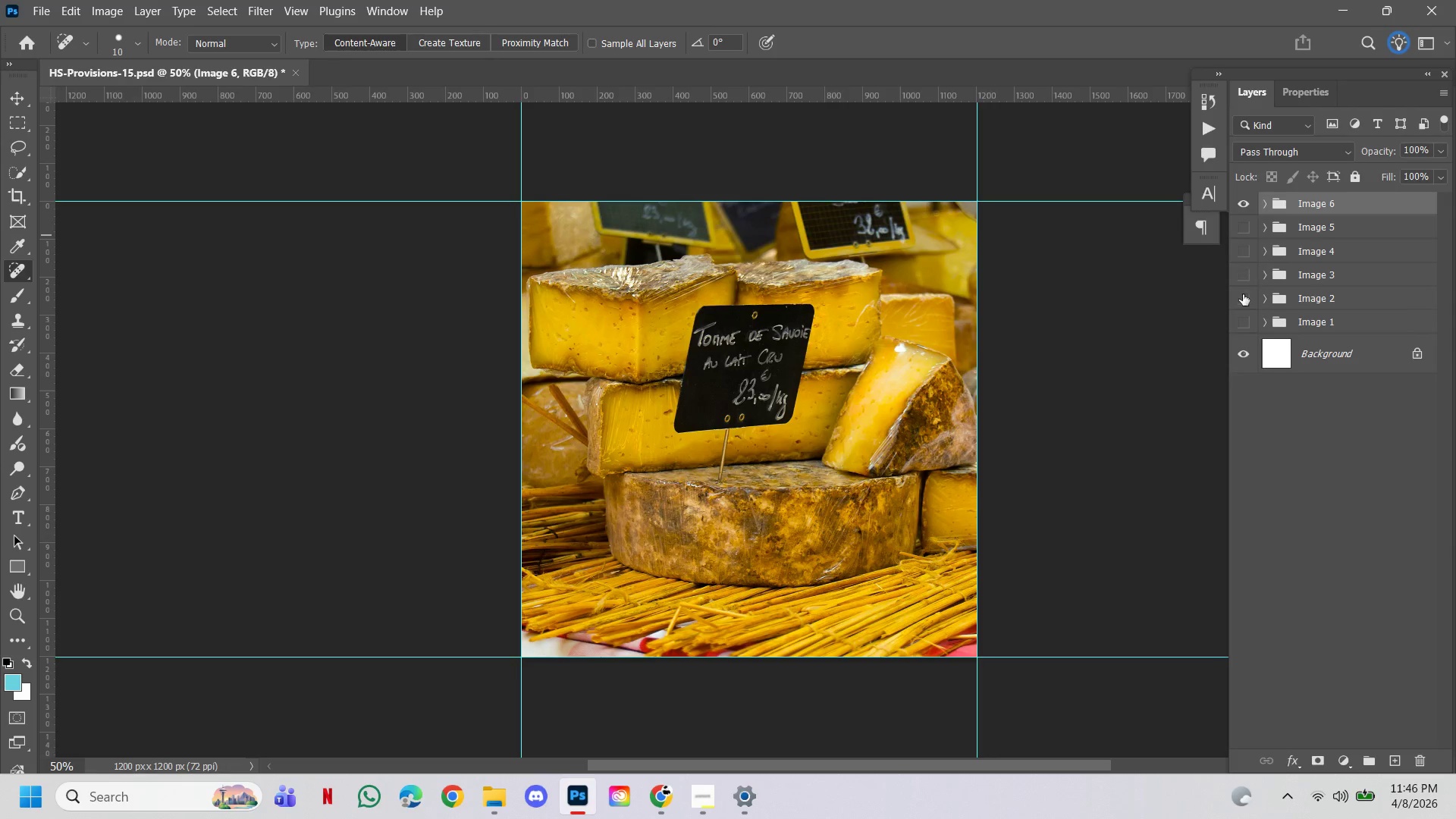 
left_click([1243, 296])
 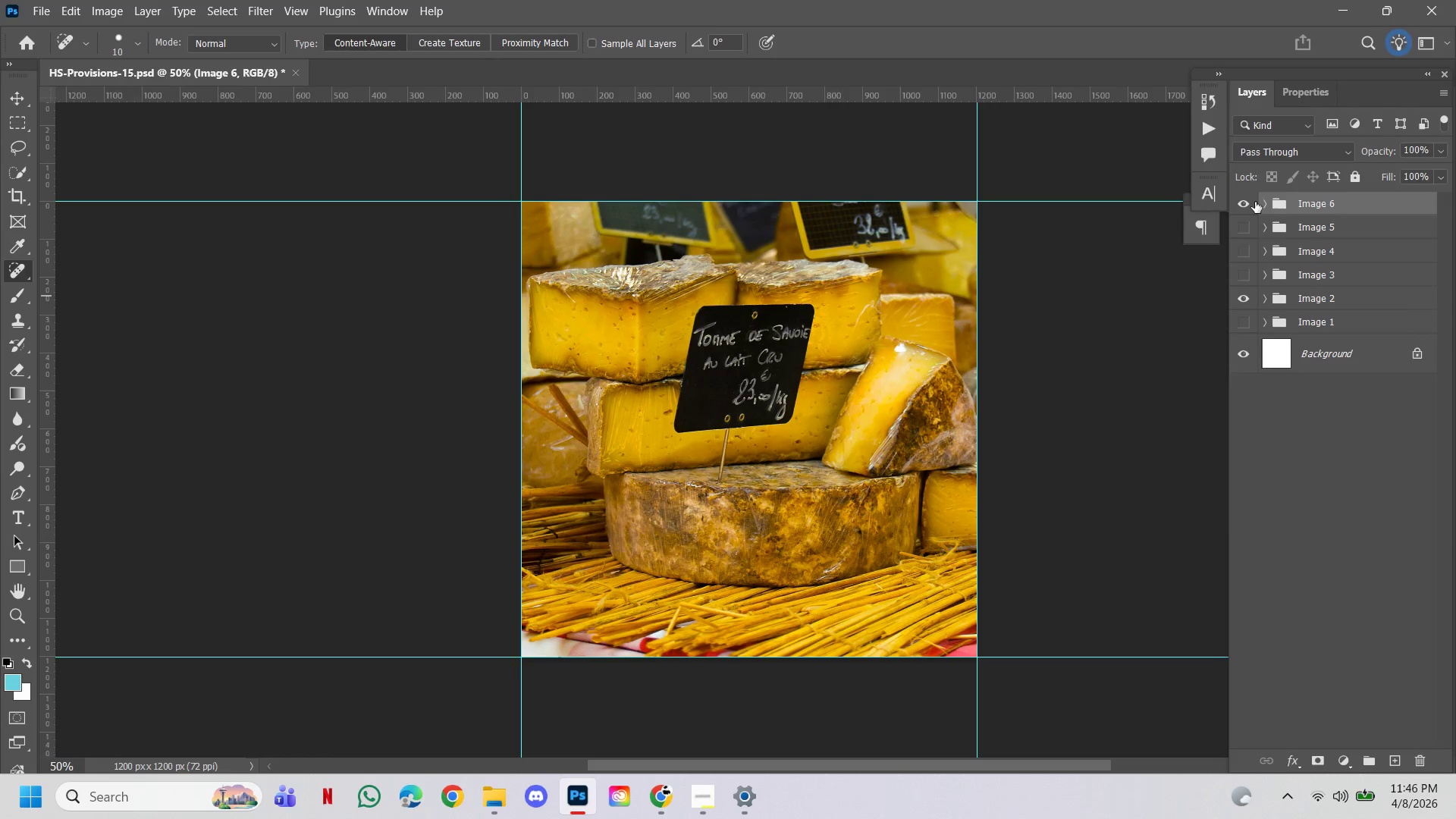 
left_click([1254, 202])
 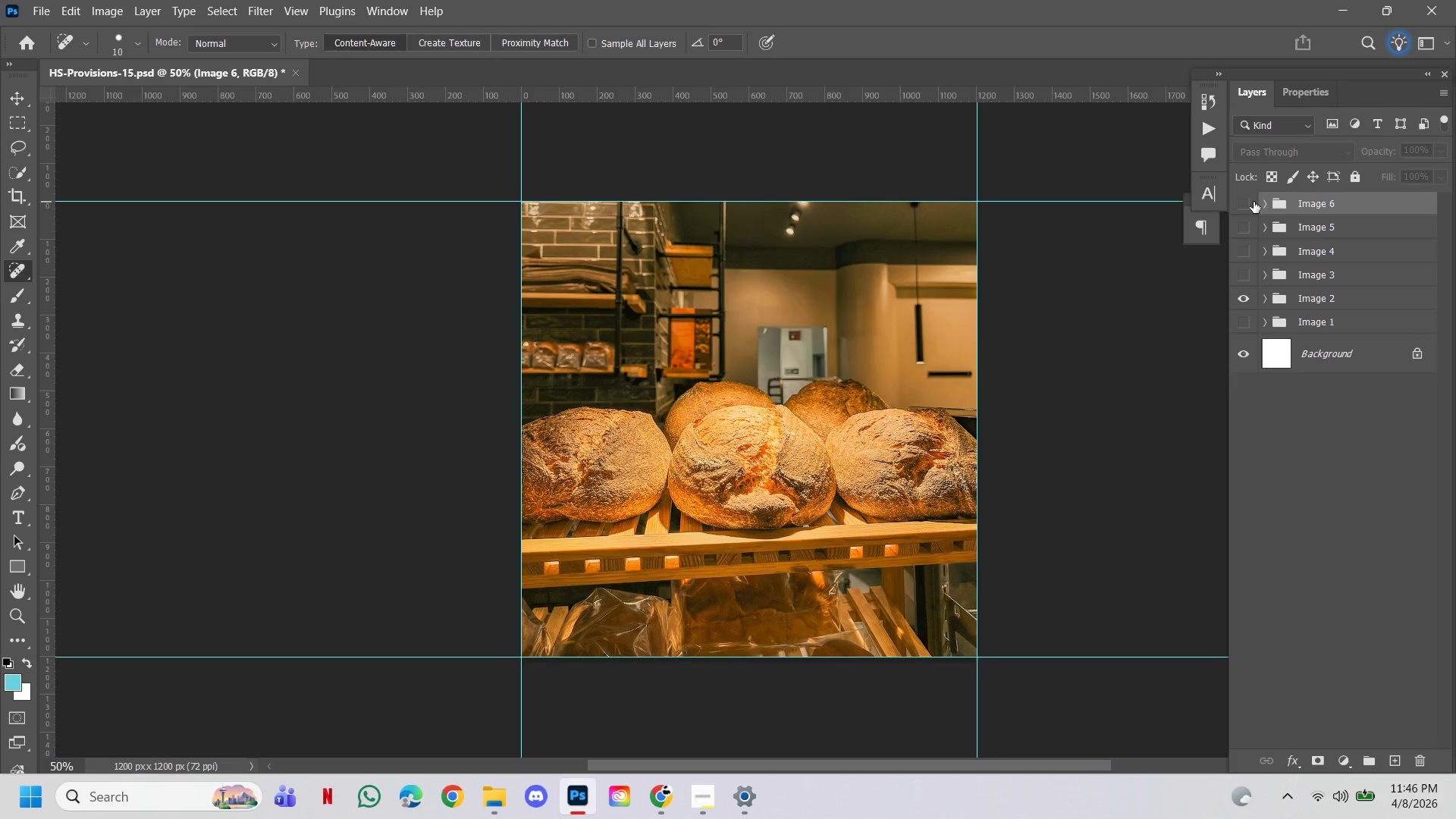 
left_click([1254, 202])
 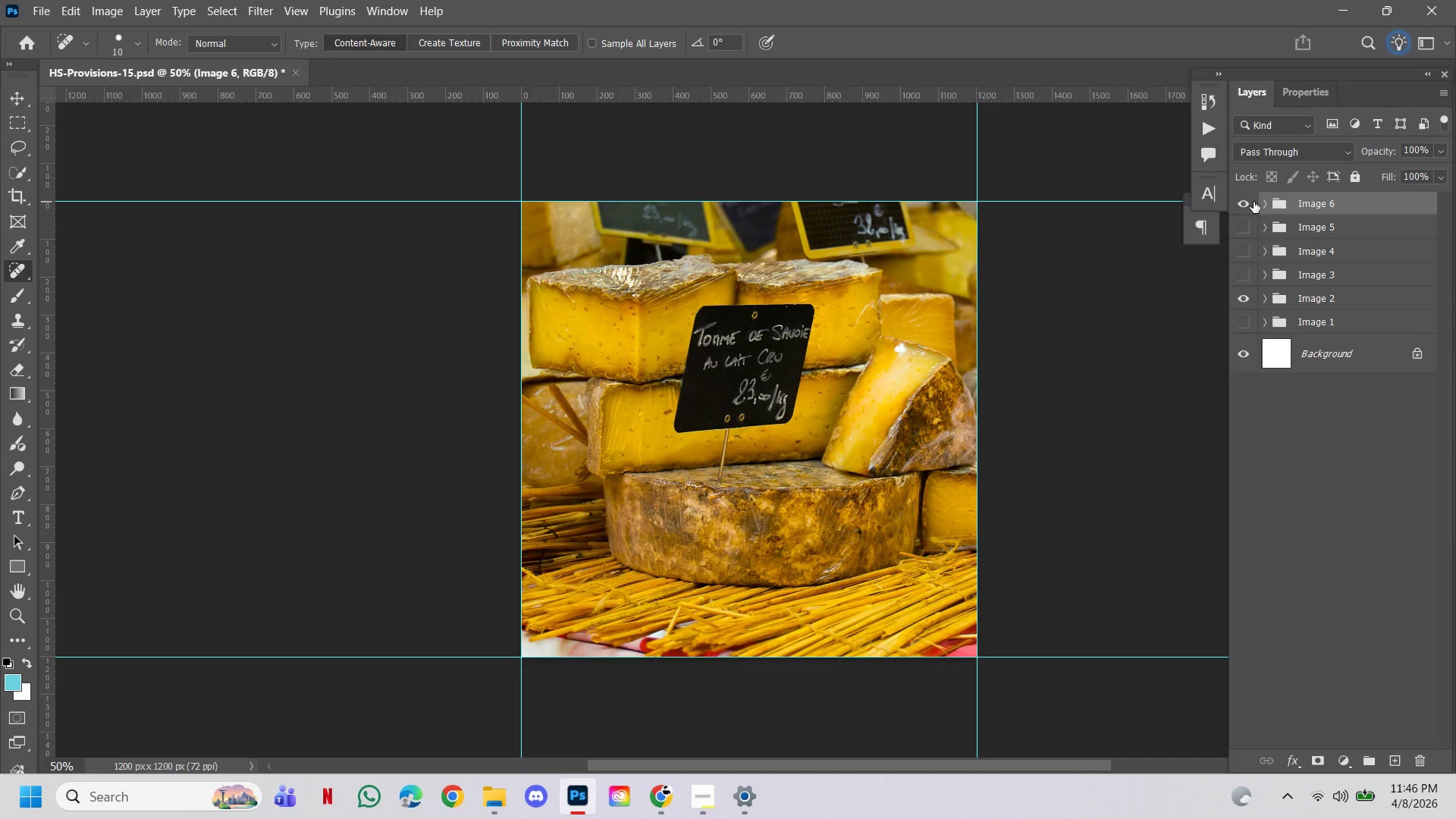 
left_click([1254, 202])
 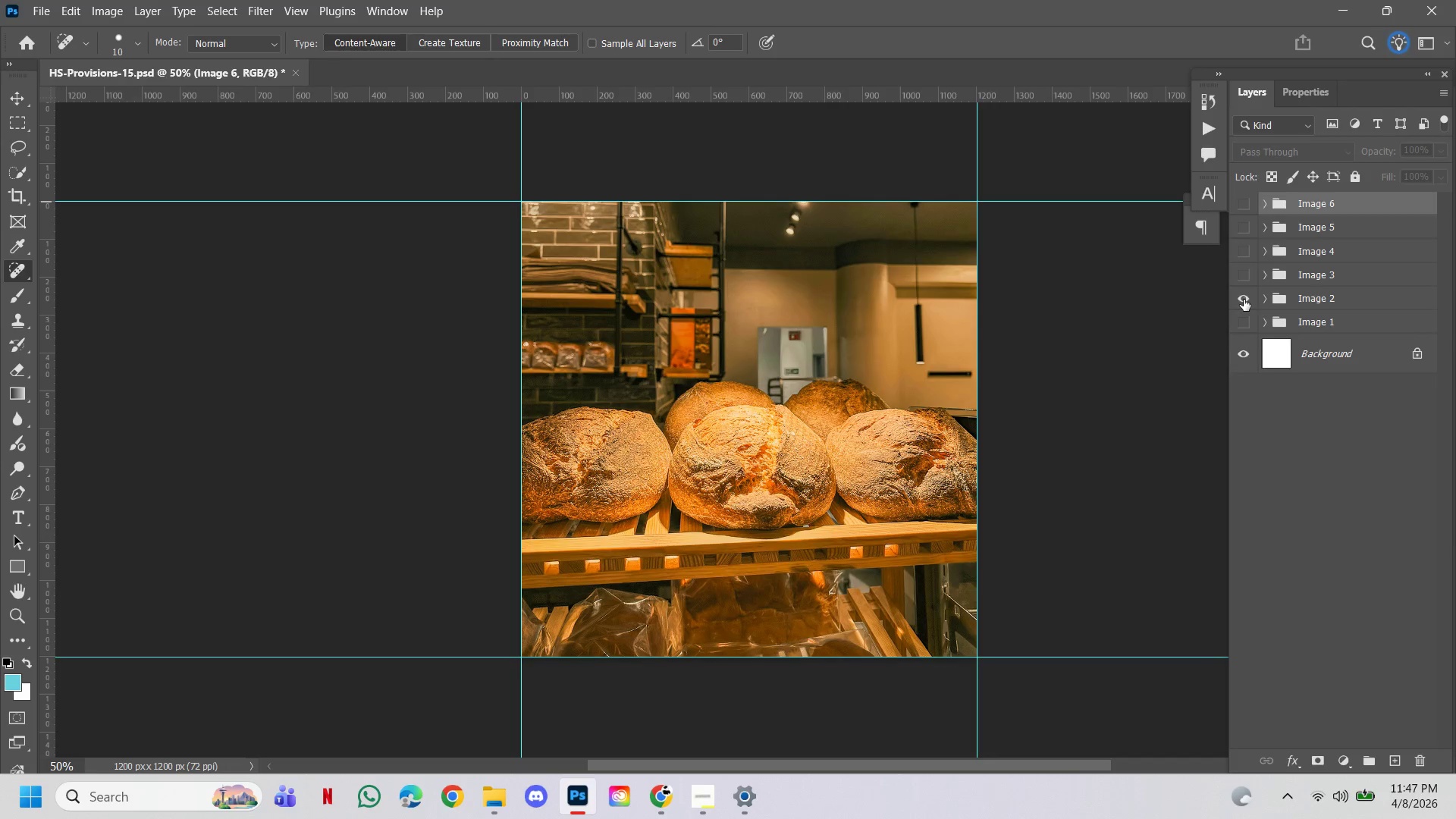 
double_click([1241, 324])
 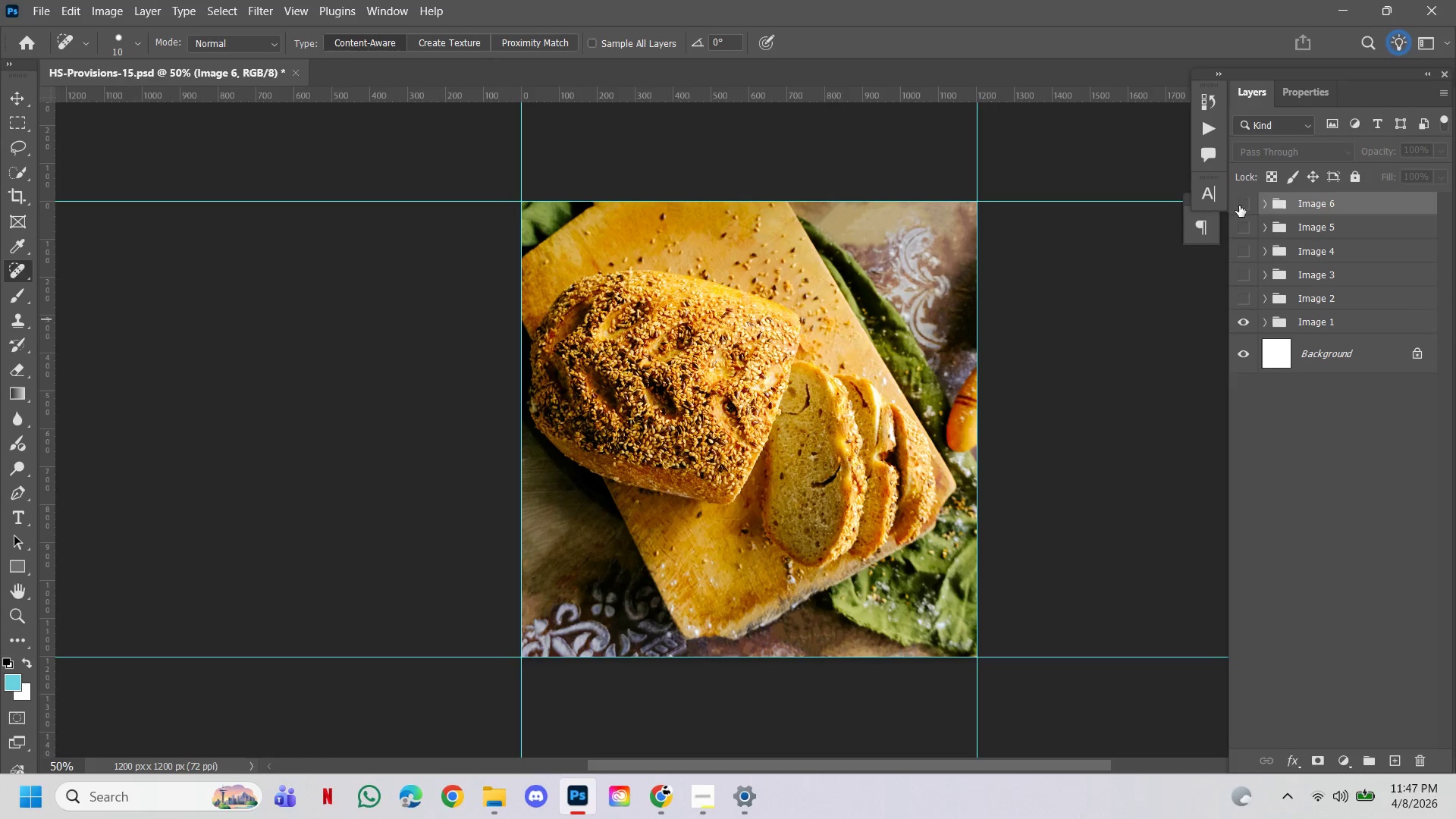 
left_click([1252, 203])
 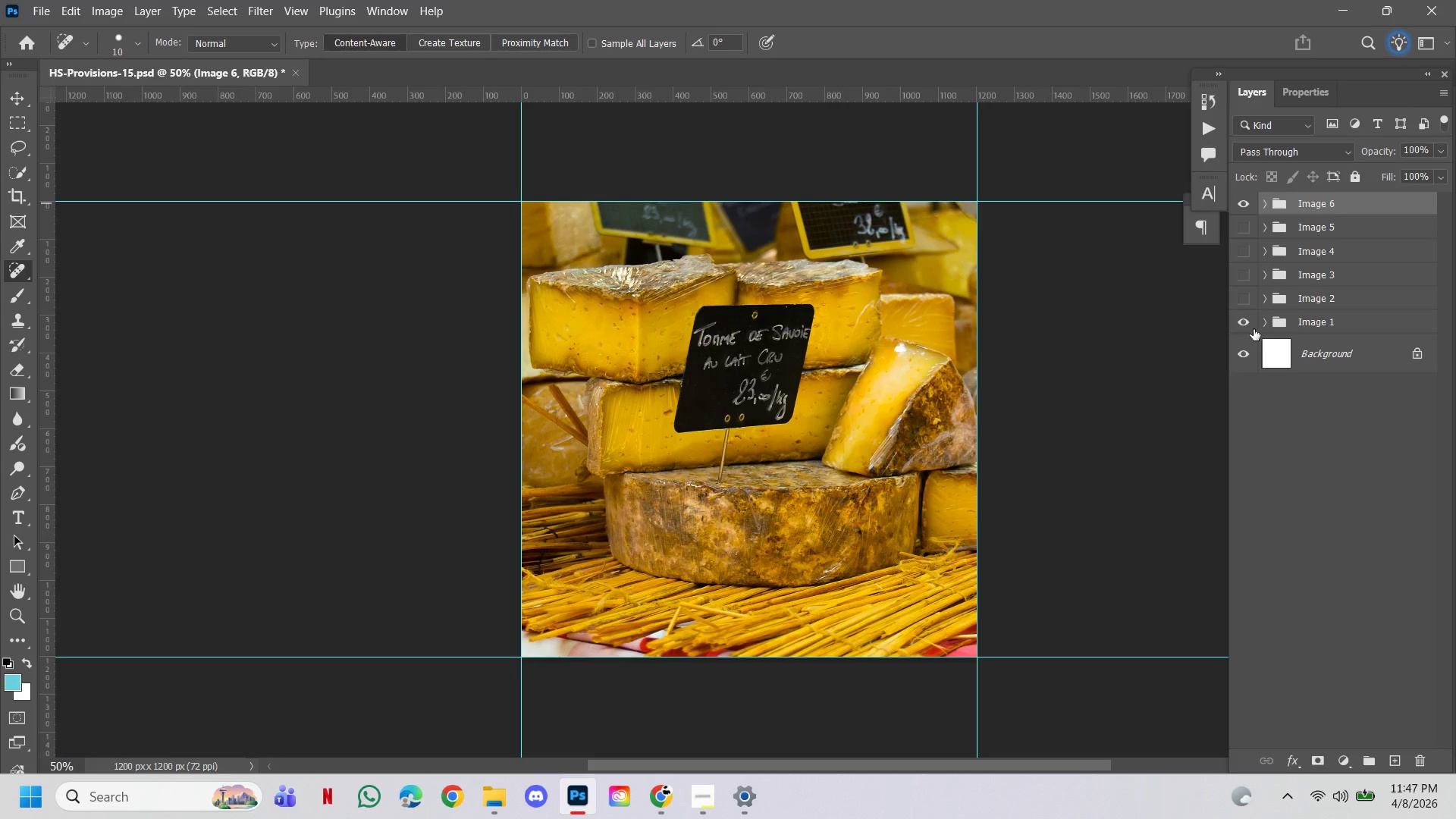 
left_click([1247, 325])
 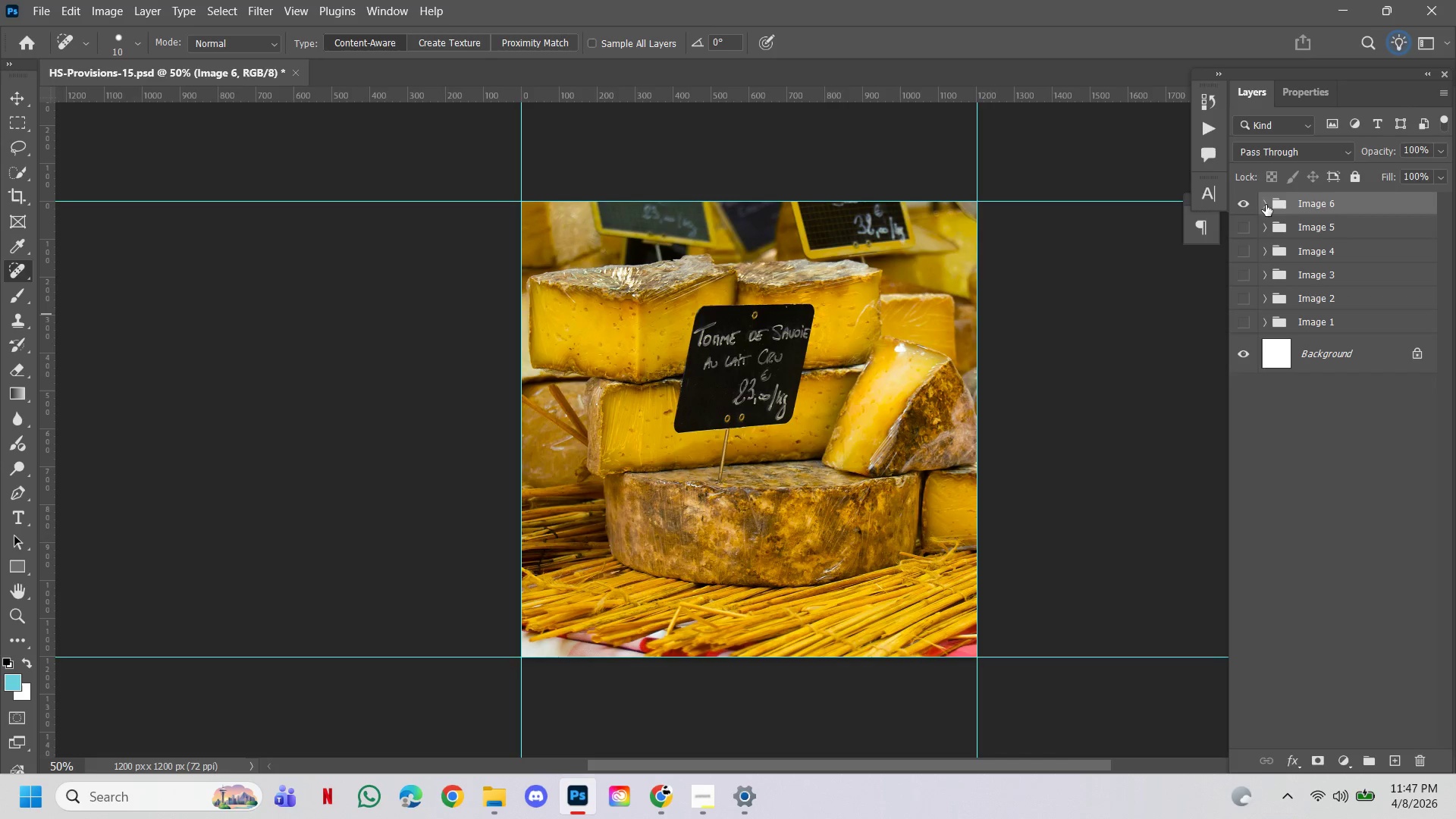 
left_click([1267, 203])
 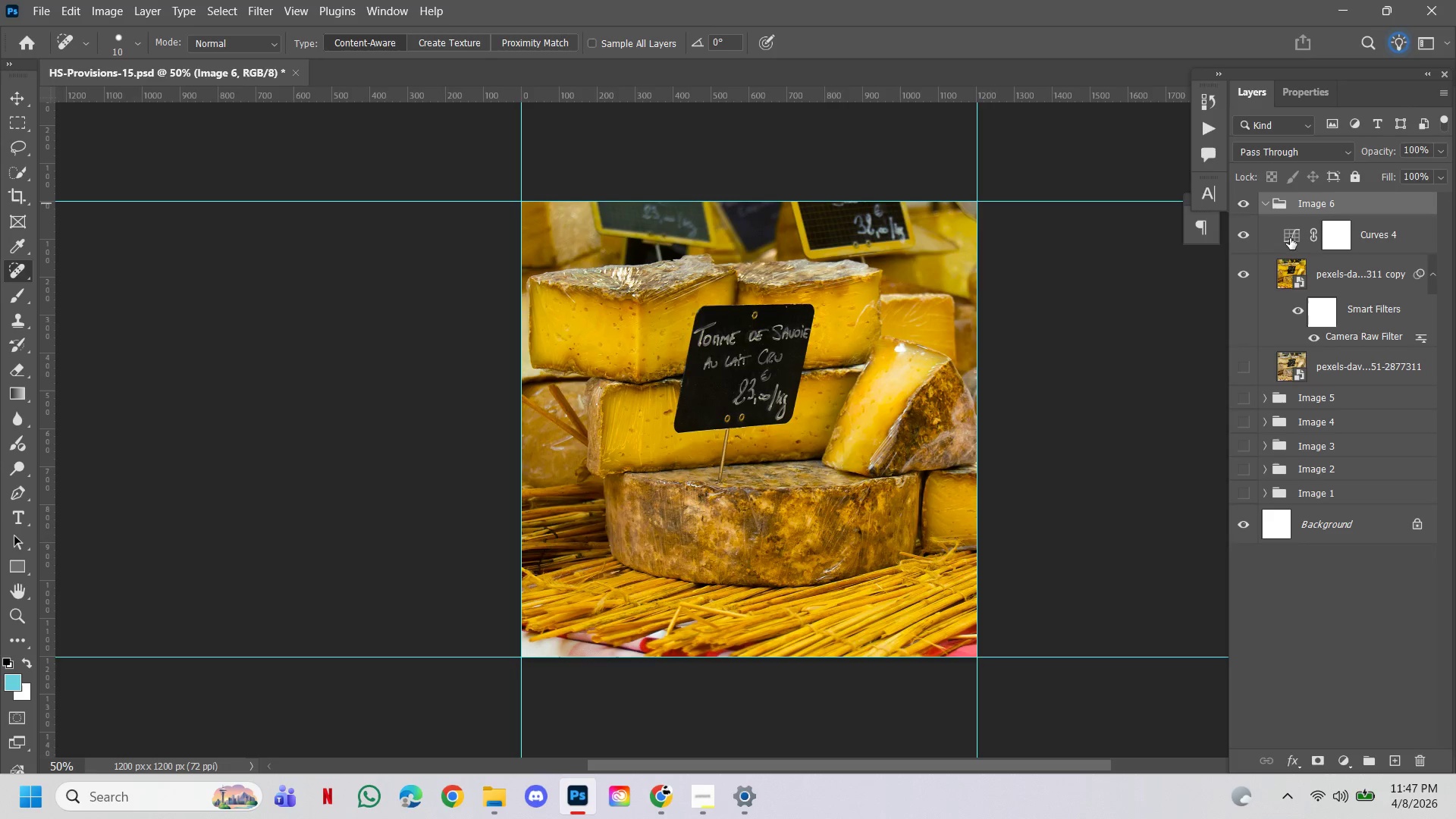 
double_click([1291, 237])
 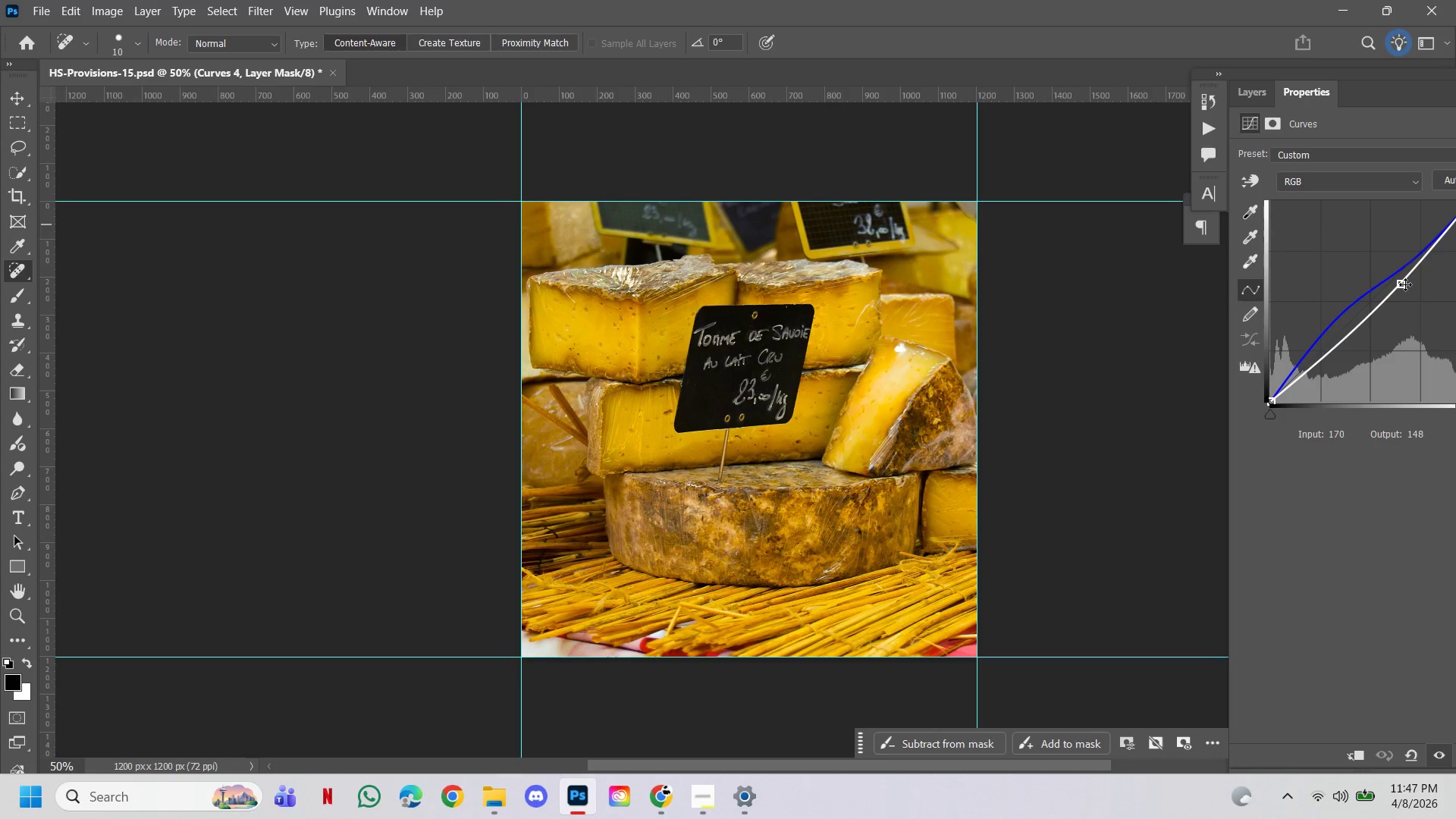 
left_click_drag(start_coordinate=[1401, 284], to_coordinate=[1395, 289])
 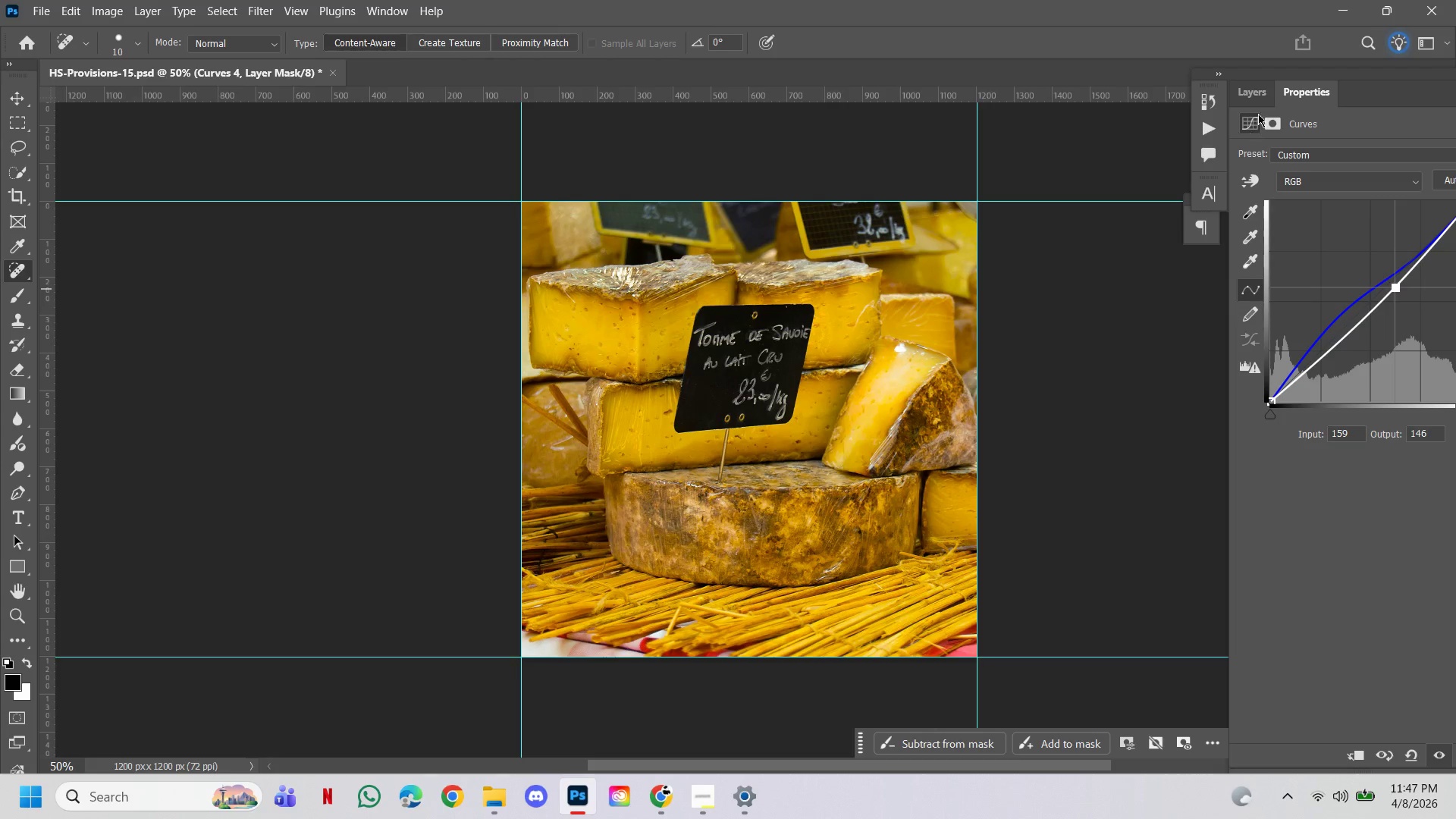 
left_click([1261, 99])
 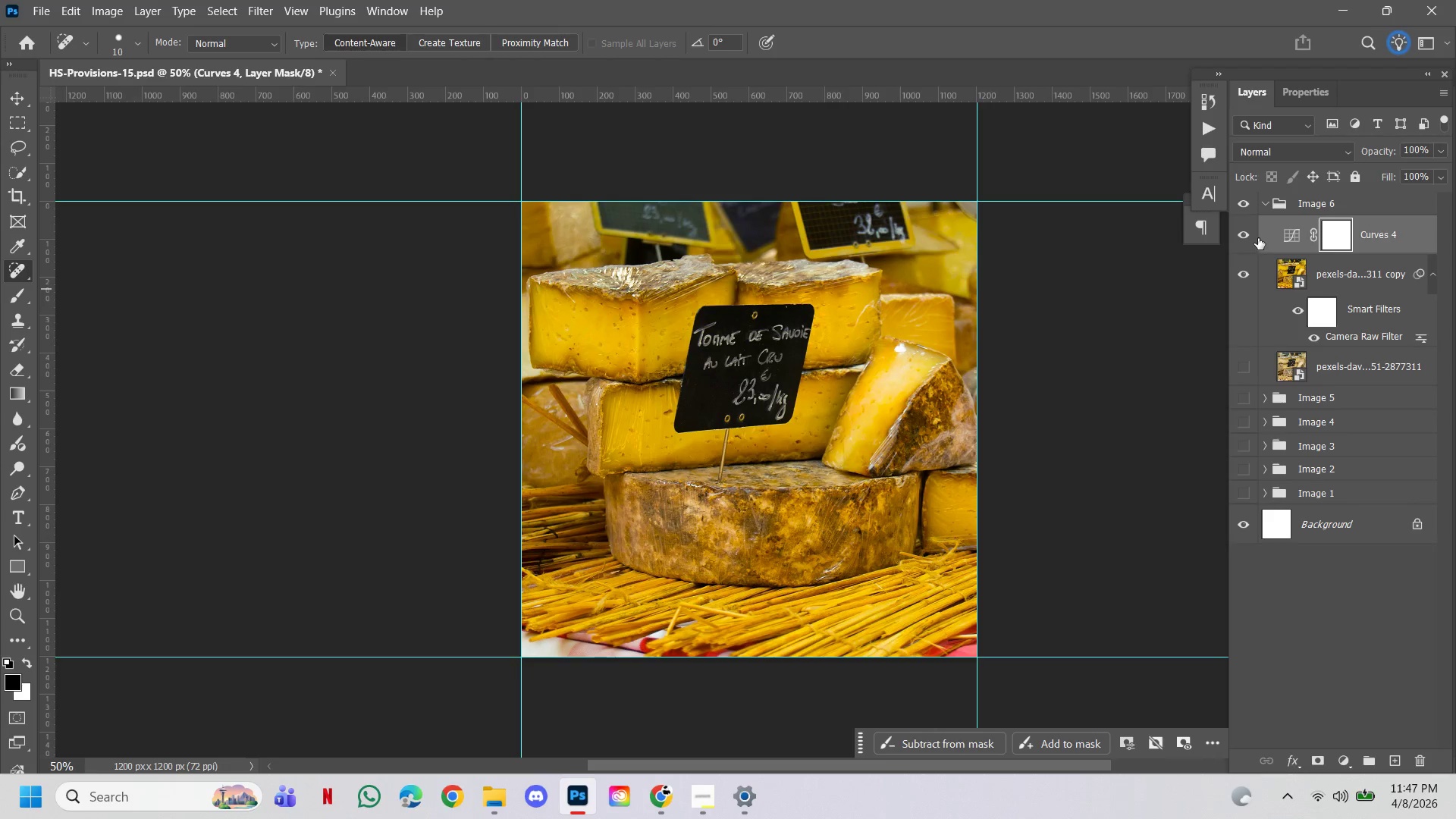 
left_click([1254, 237])
 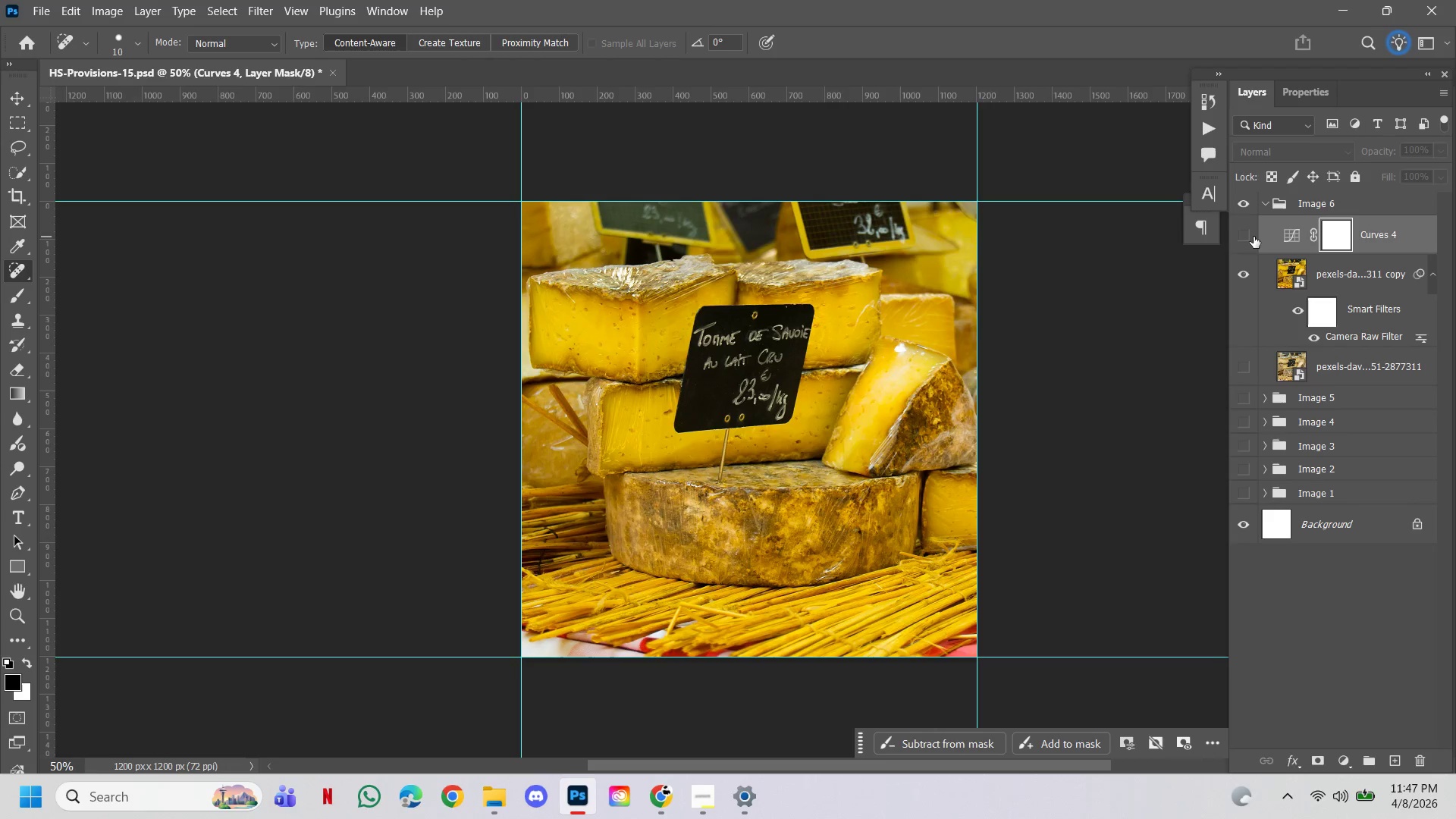 
left_click([1254, 237])
 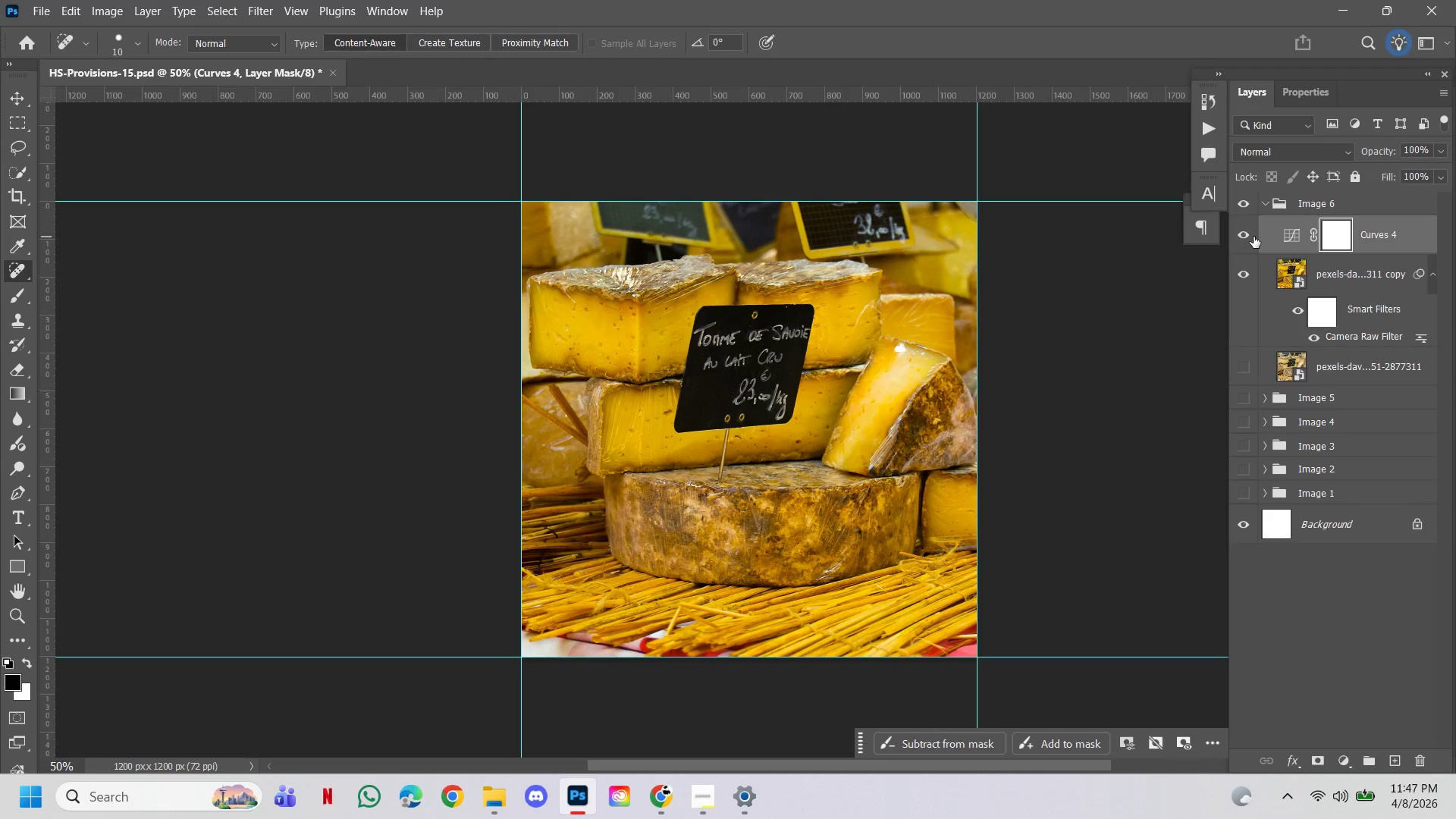 
left_click([1254, 237])
 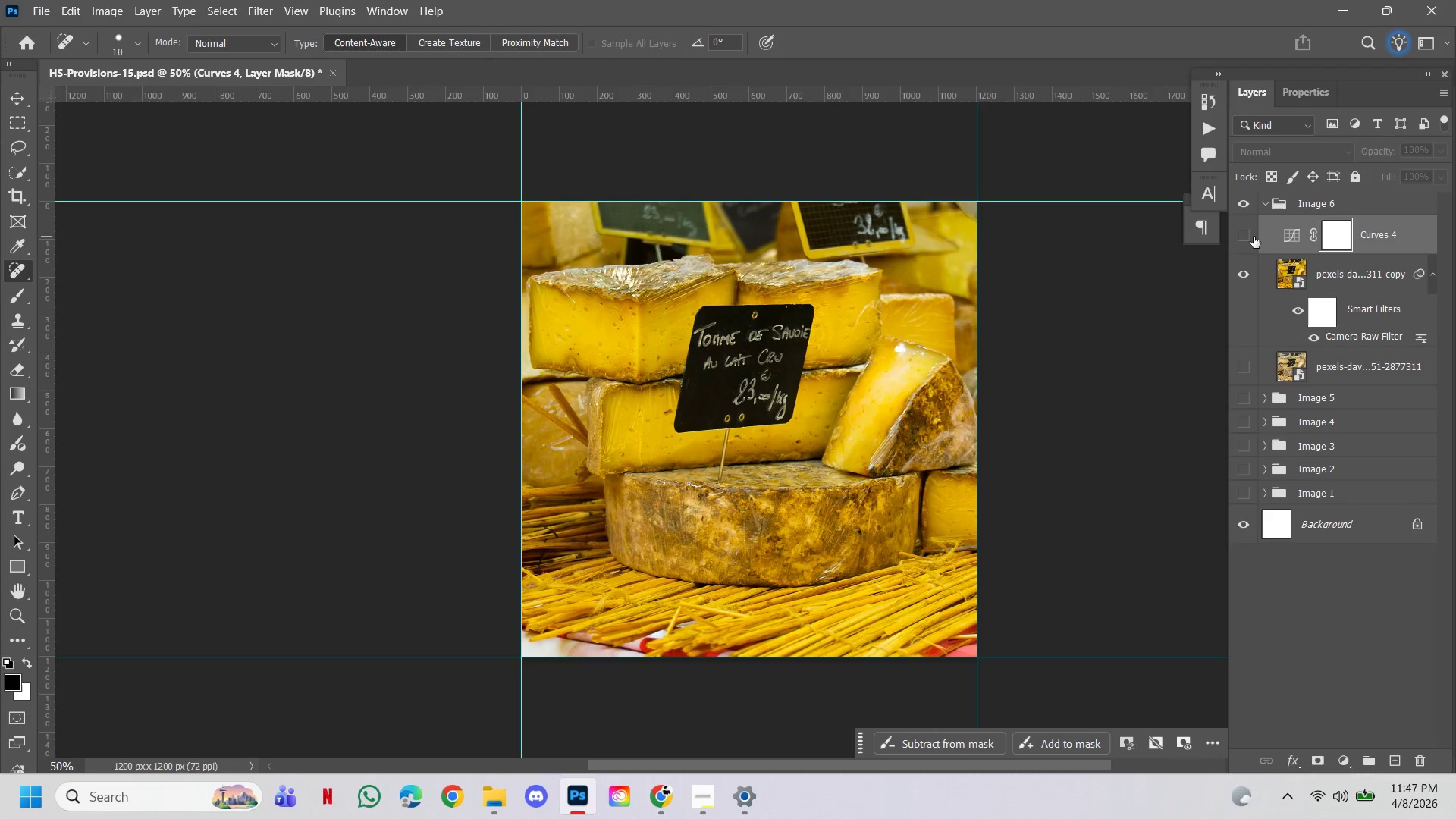 
left_click([1254, 237])
 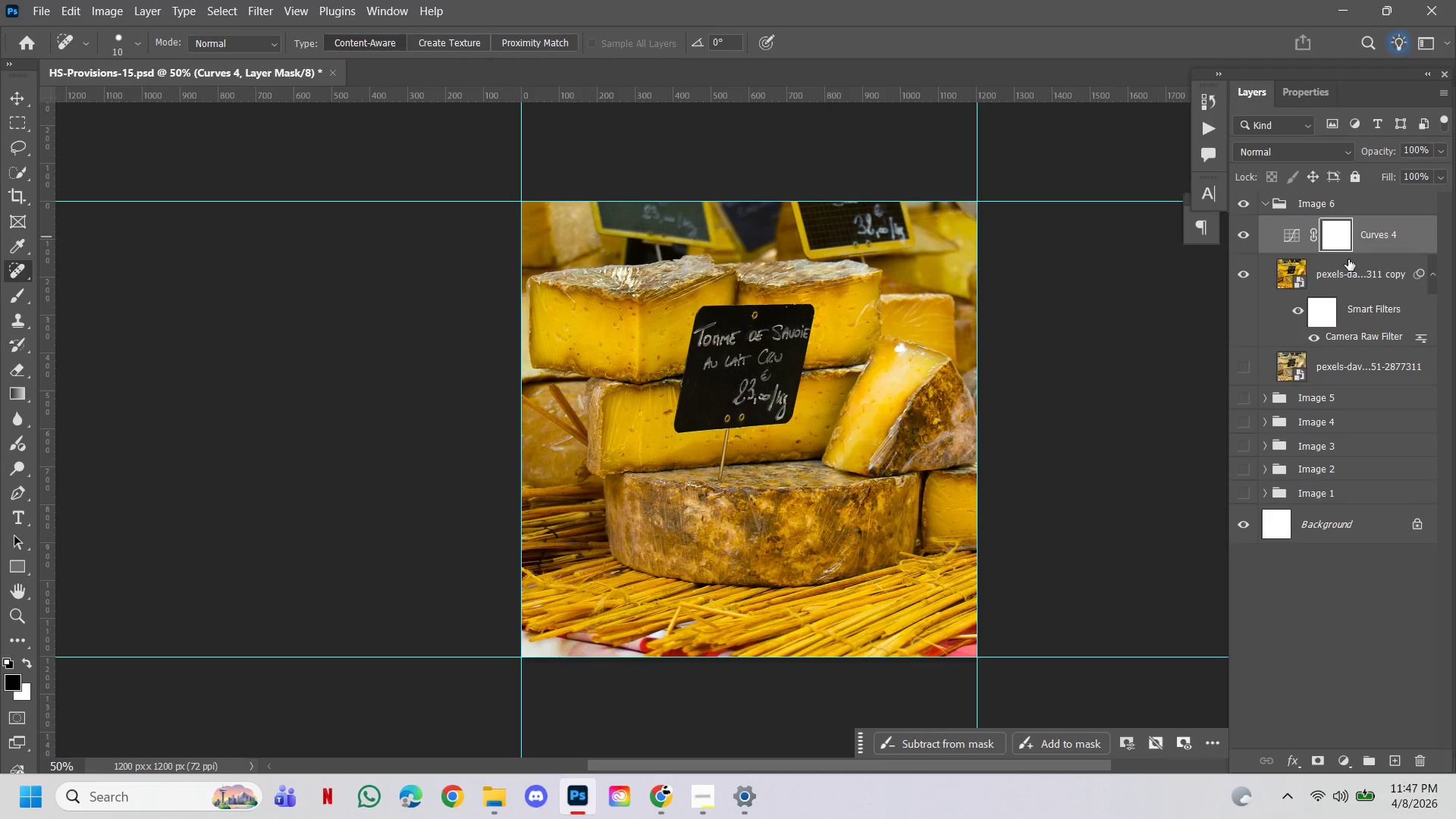 
left_click([1345, 277])
 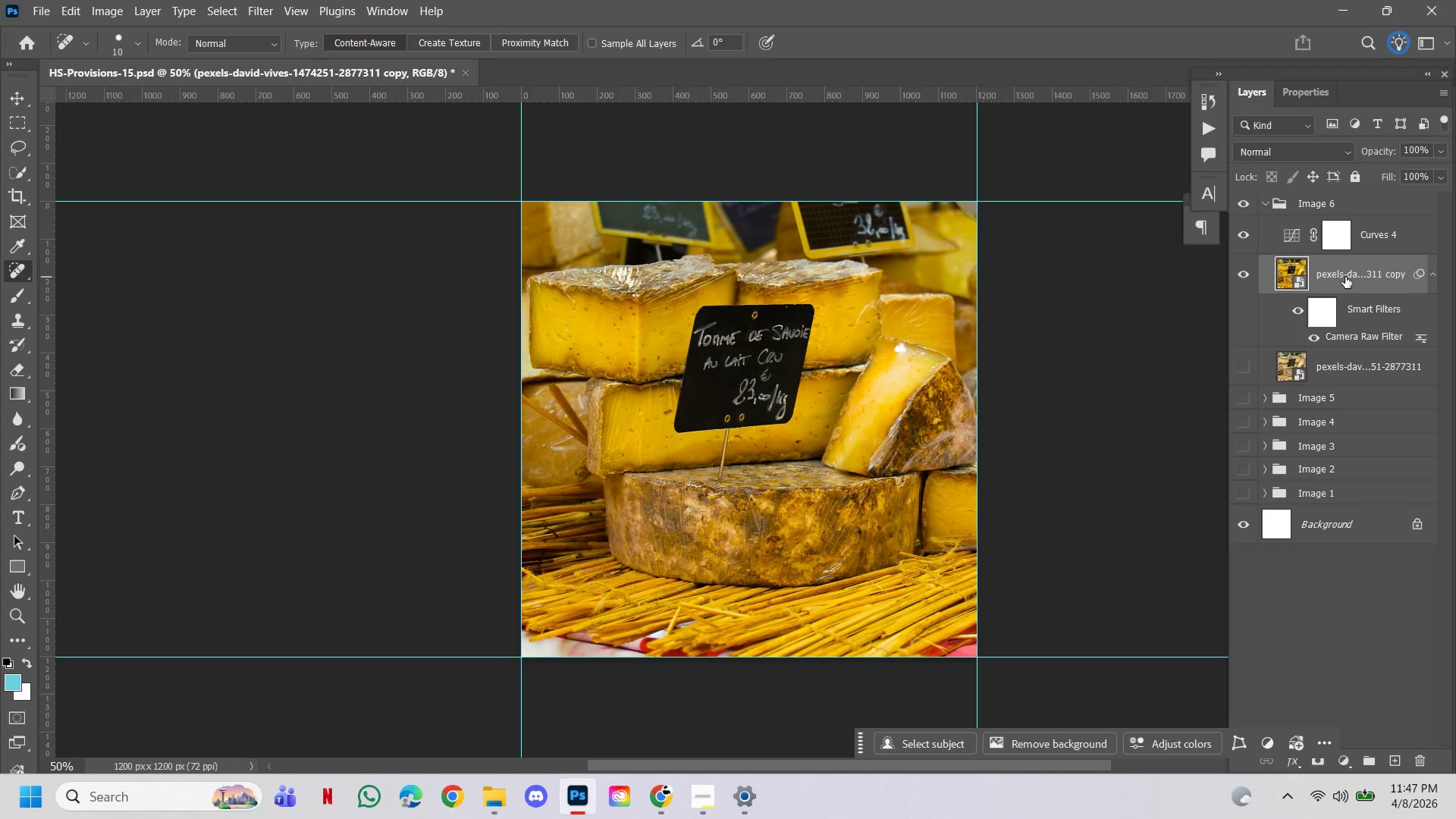 
hold_key(key=AltLeft, duration=1.39)
left_click_drag(start_coordinate=[1345, 277], to_coordinate=[1337, 265])
 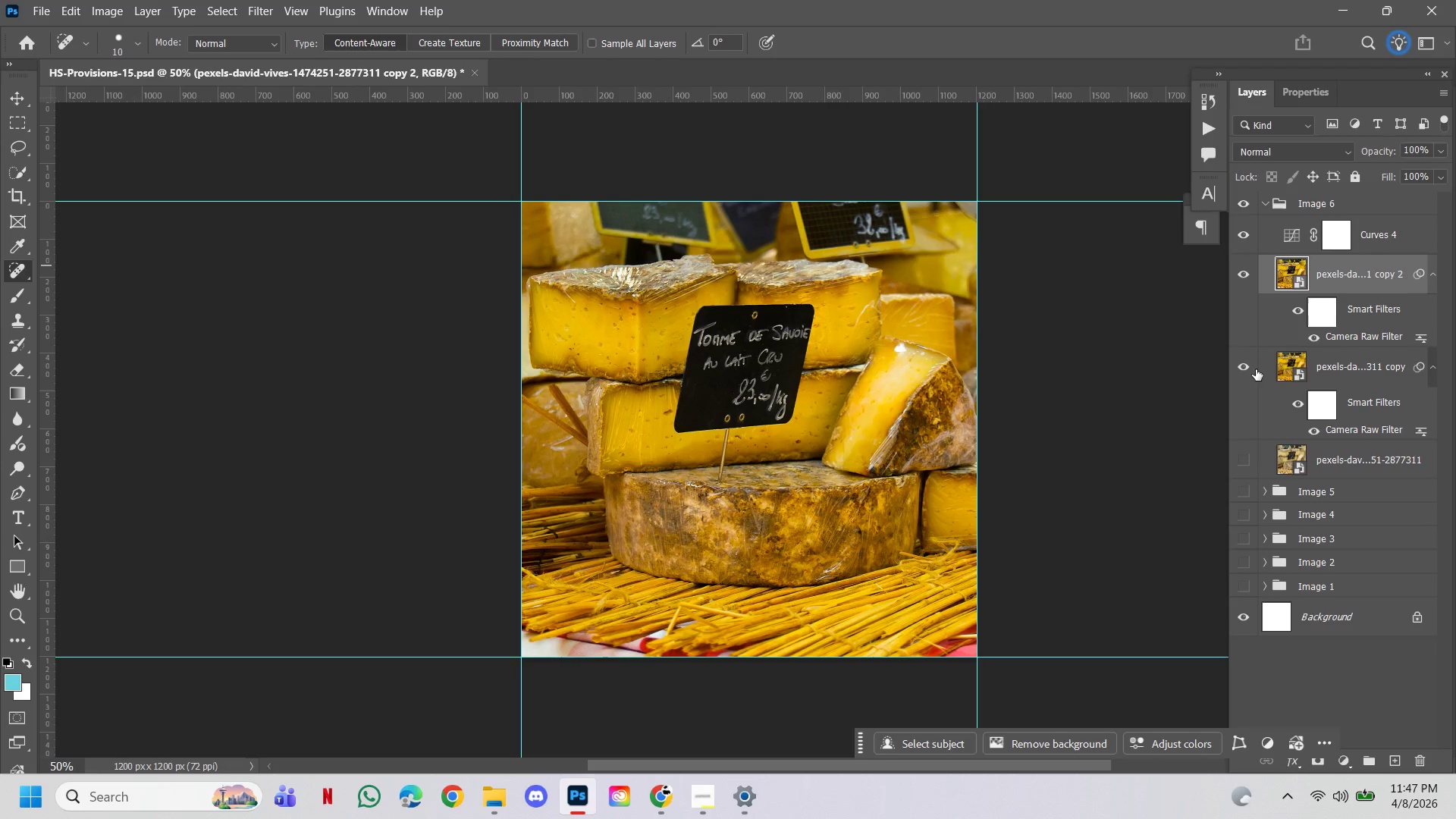 
double_click([1254, 369])
 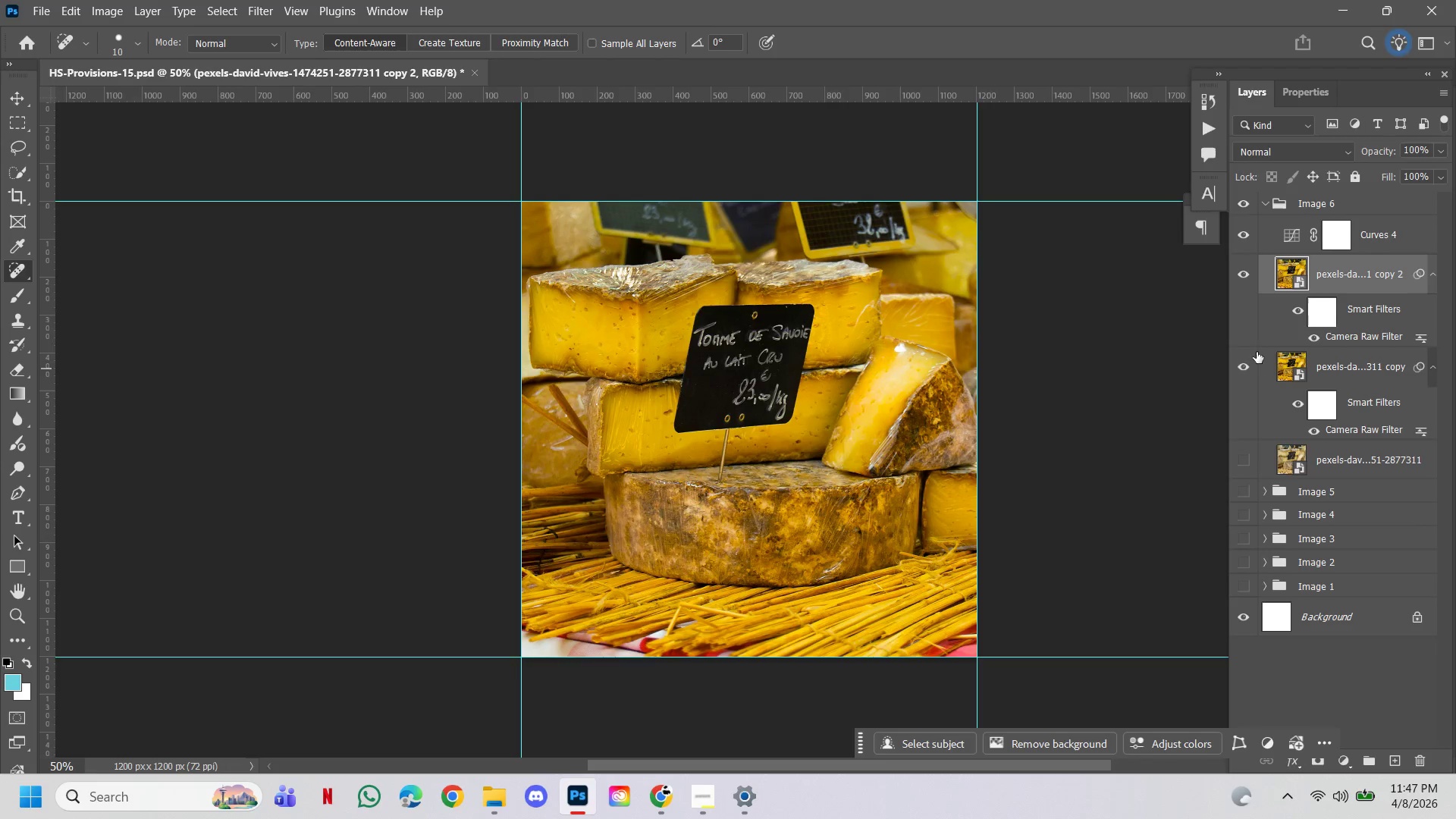 
left_click([1244, 366])
 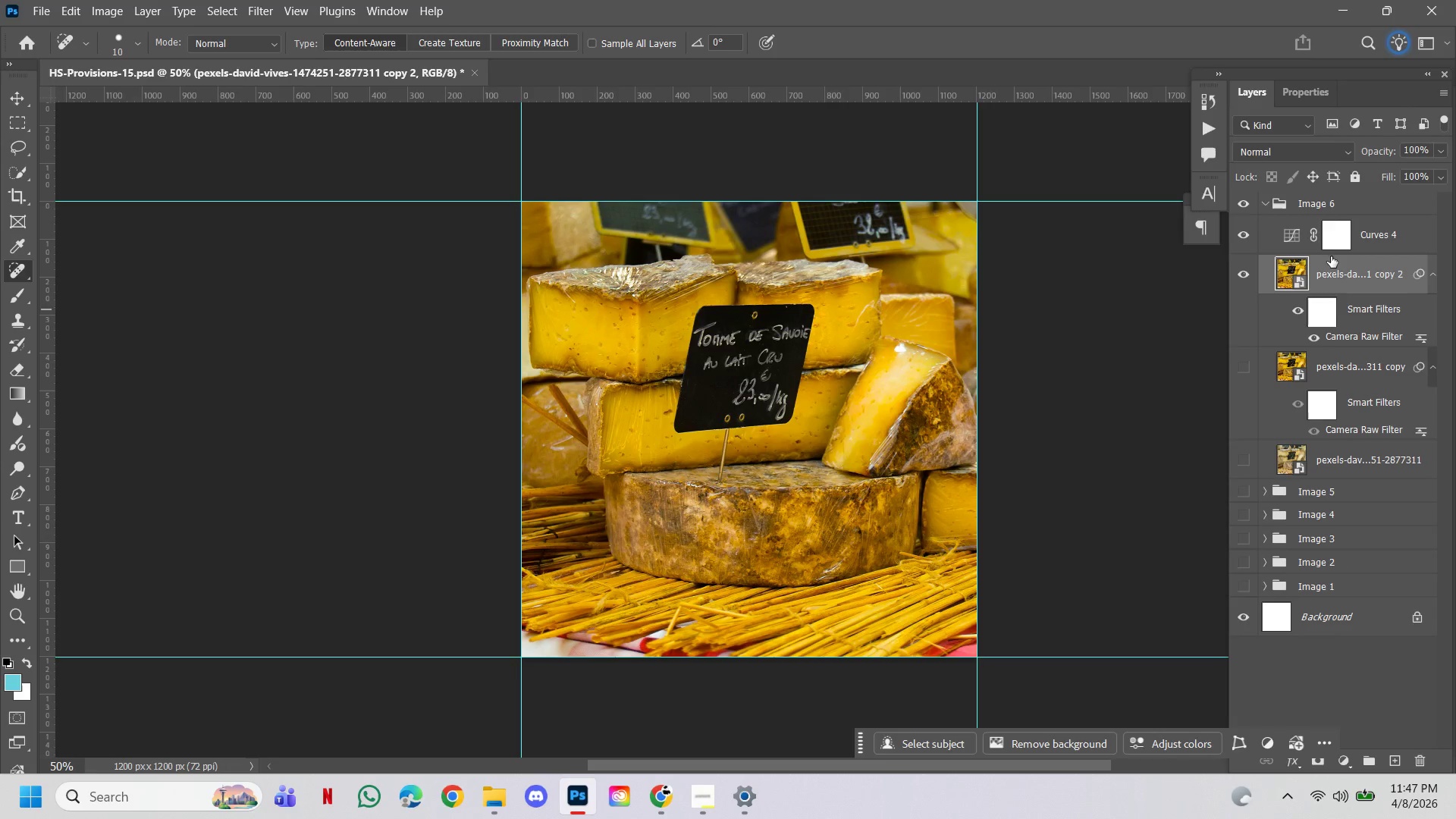 
right_click([1335, 266])
 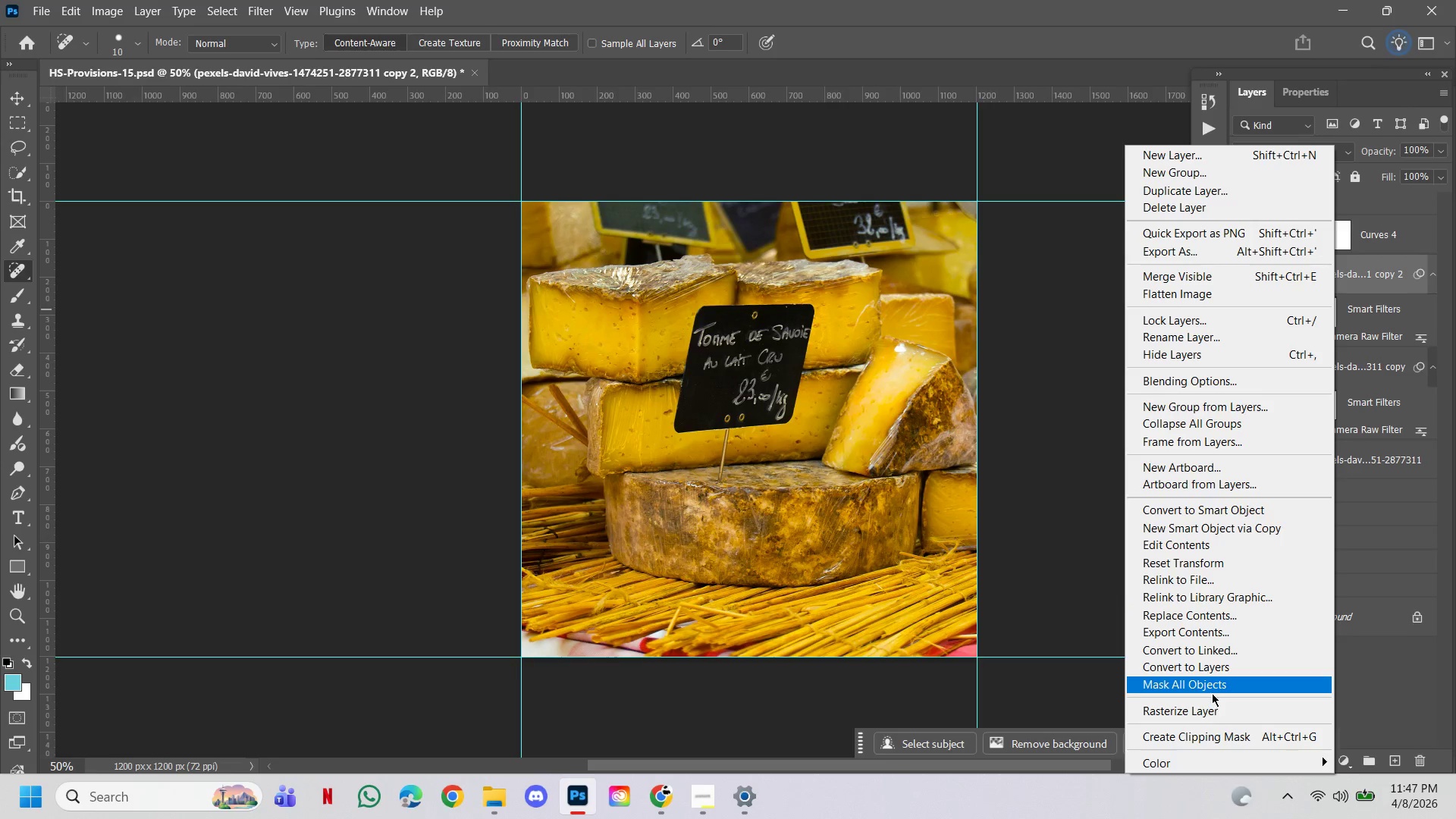 
left_click([1214, 708])
 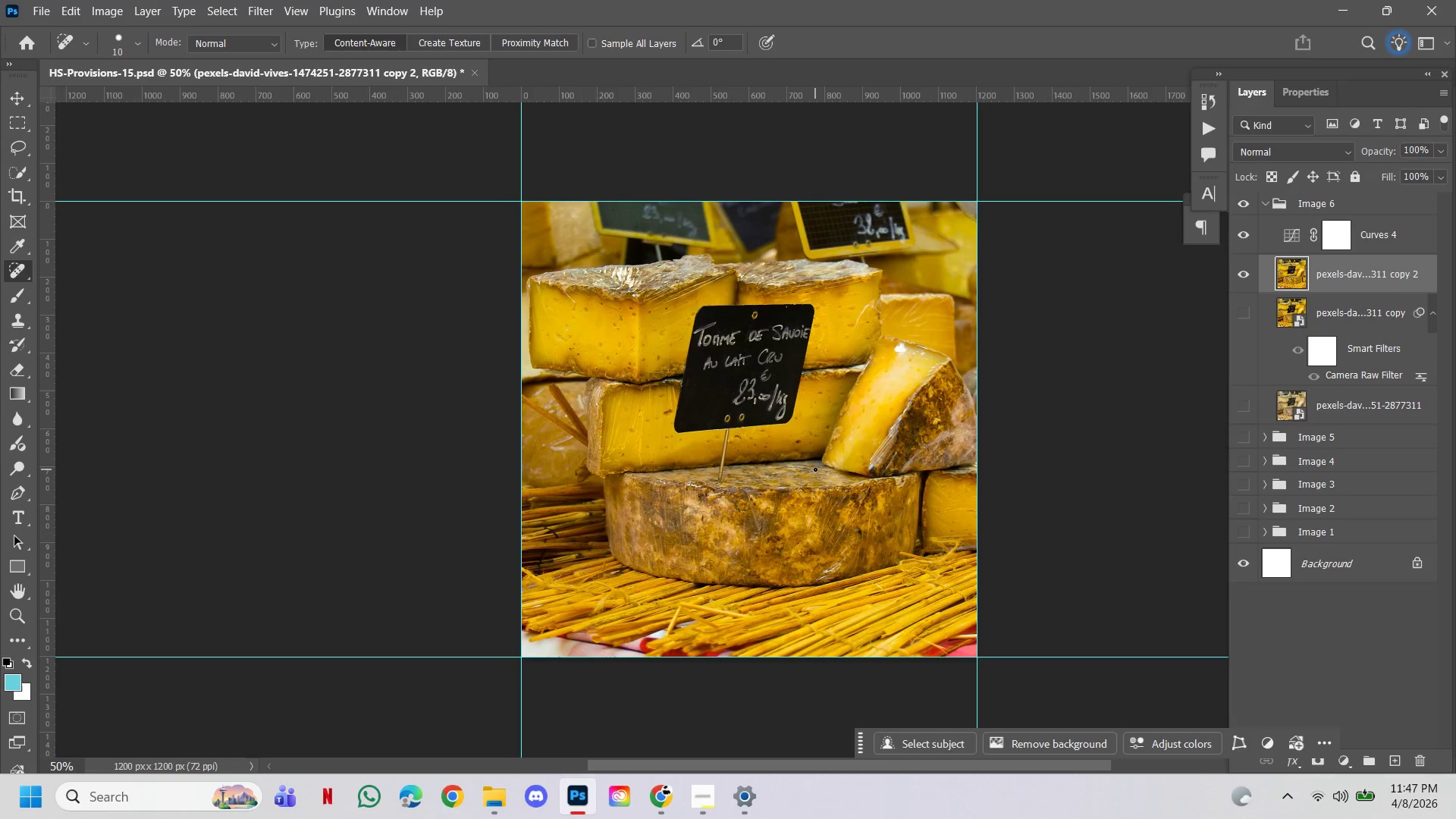 
wait(18.02)
 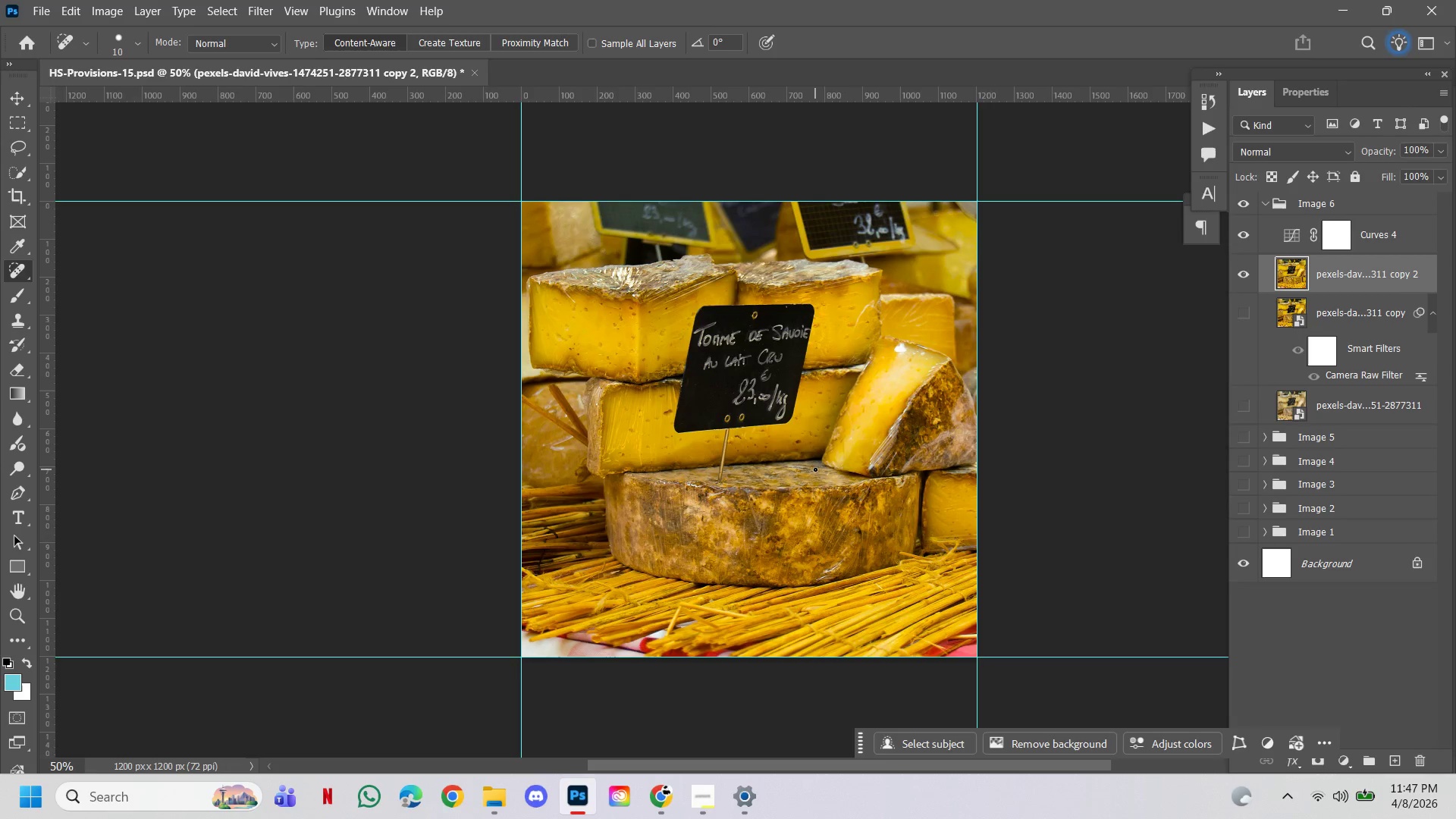 
hold_key(key=ControlLeft, duration=2.38)
 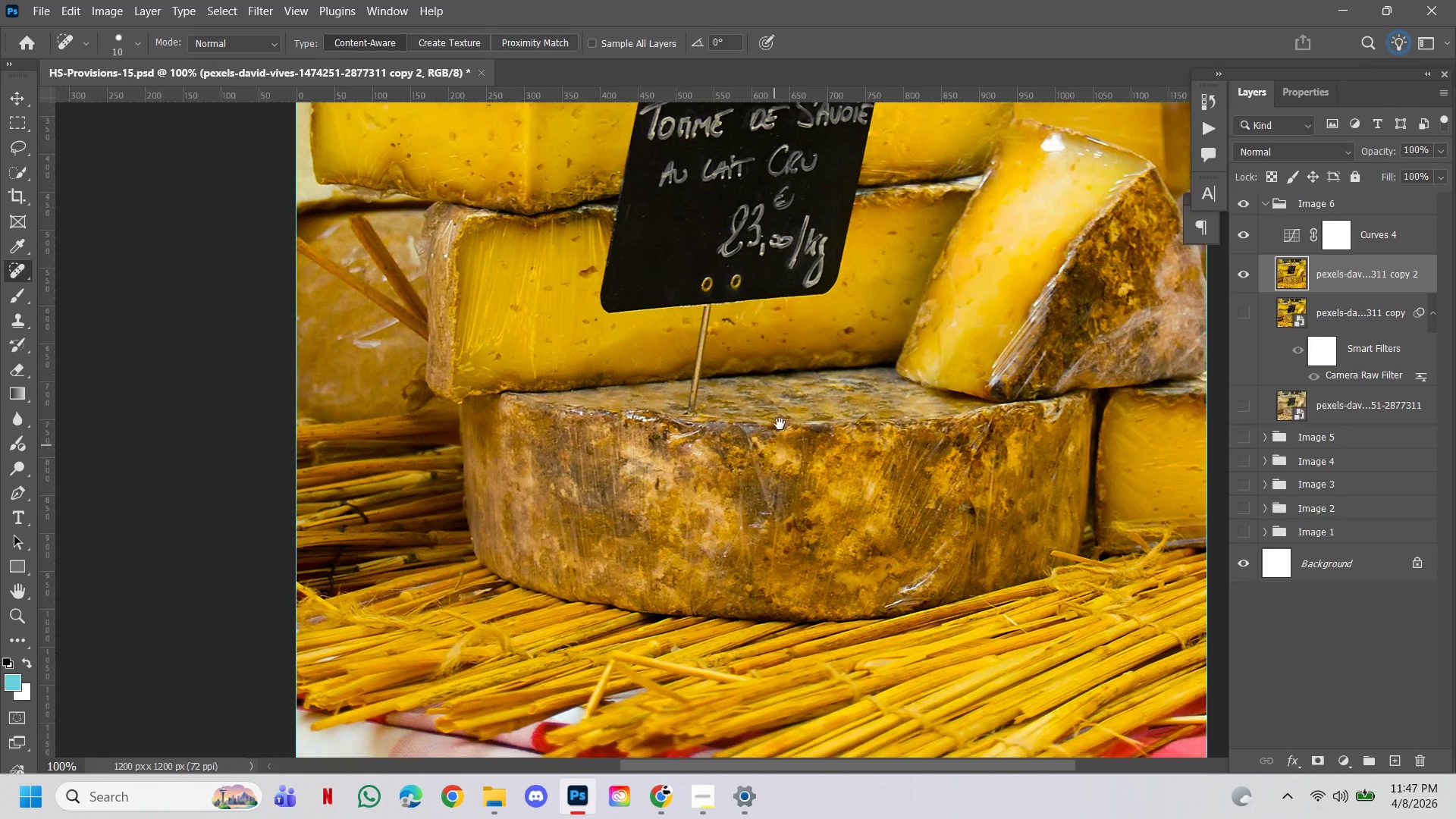 
hold_key(key=Space, duration=1.53)
 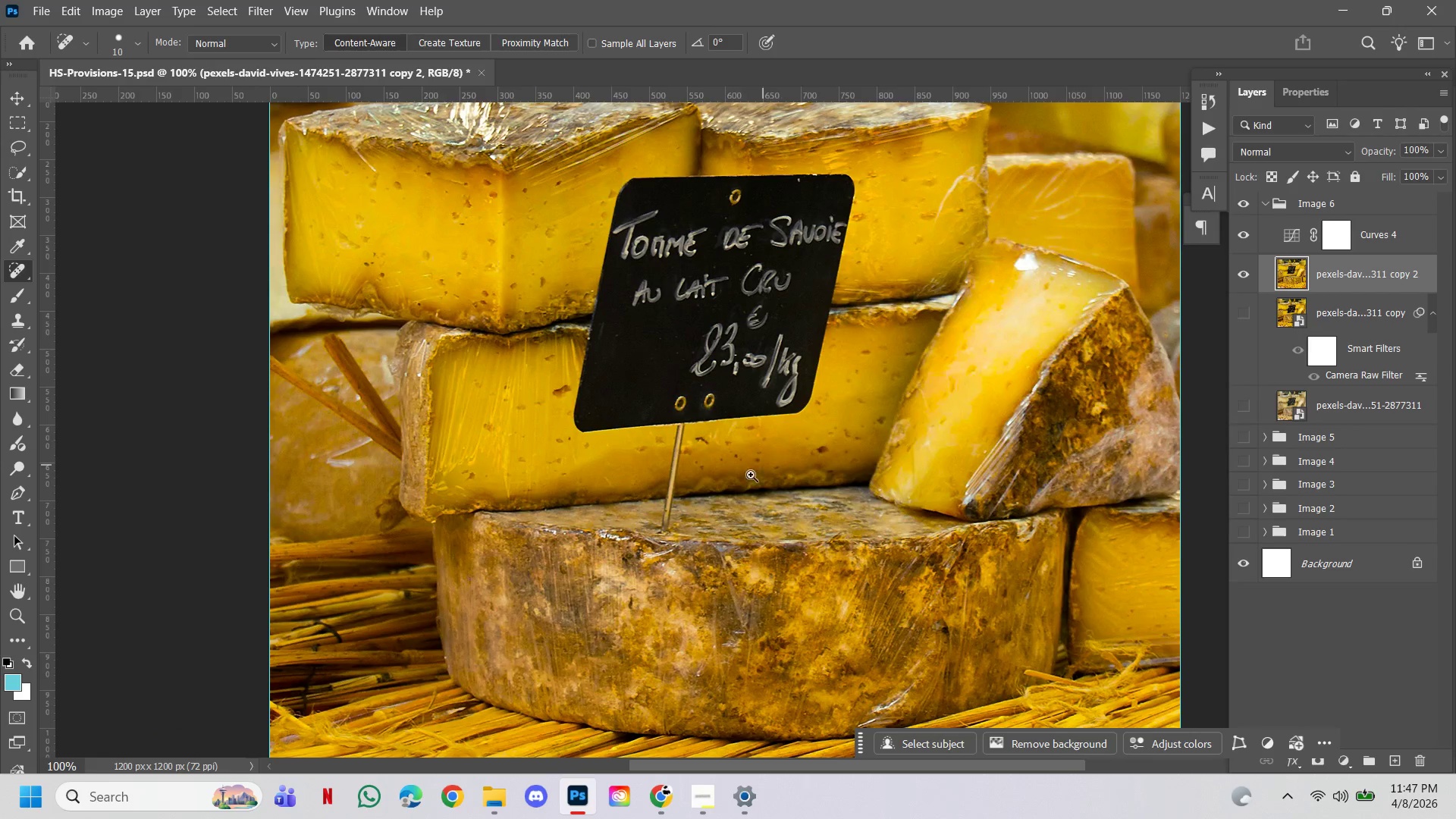 
left_click([773, 438])
 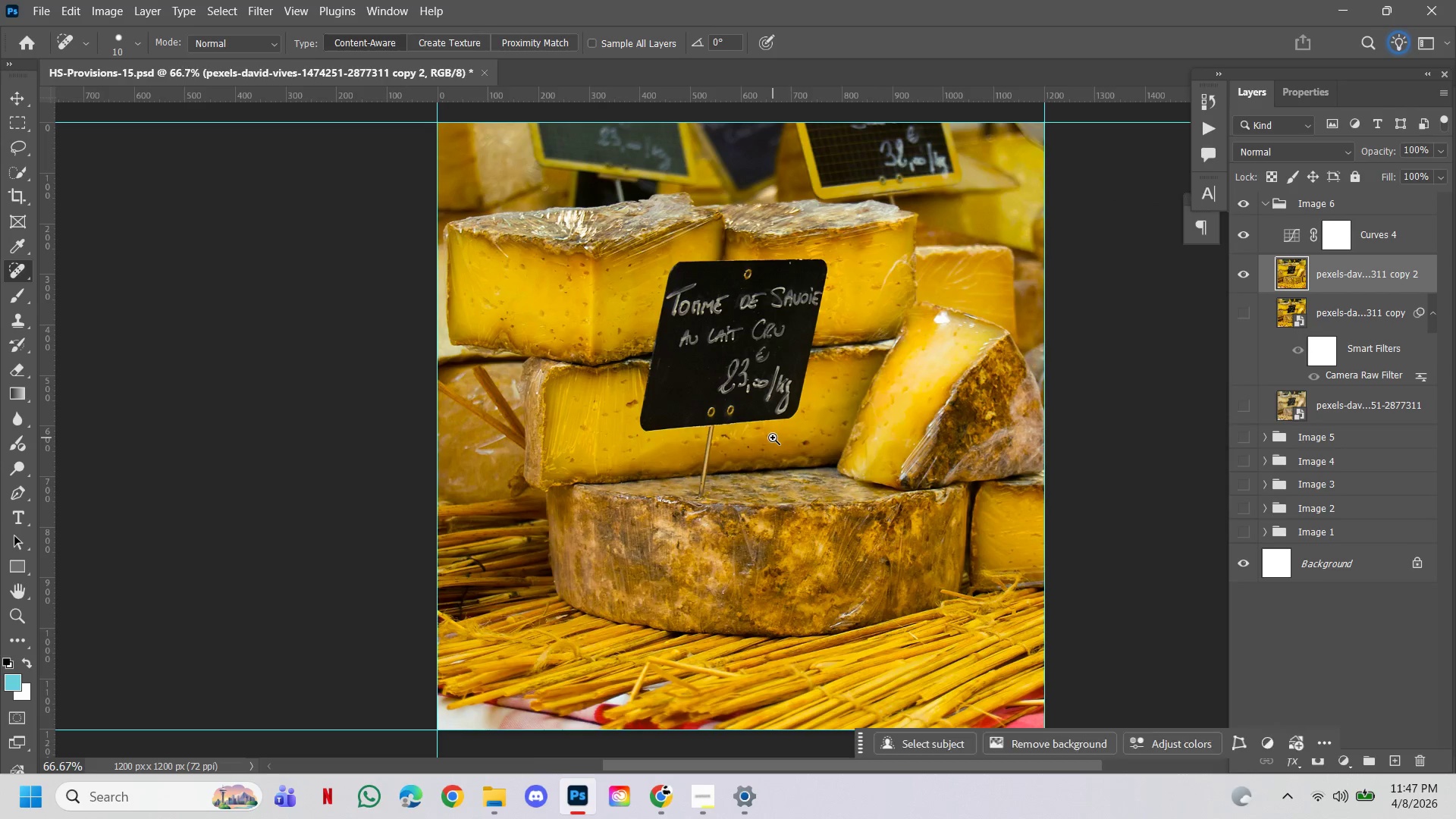 
left_click([773, 428])
 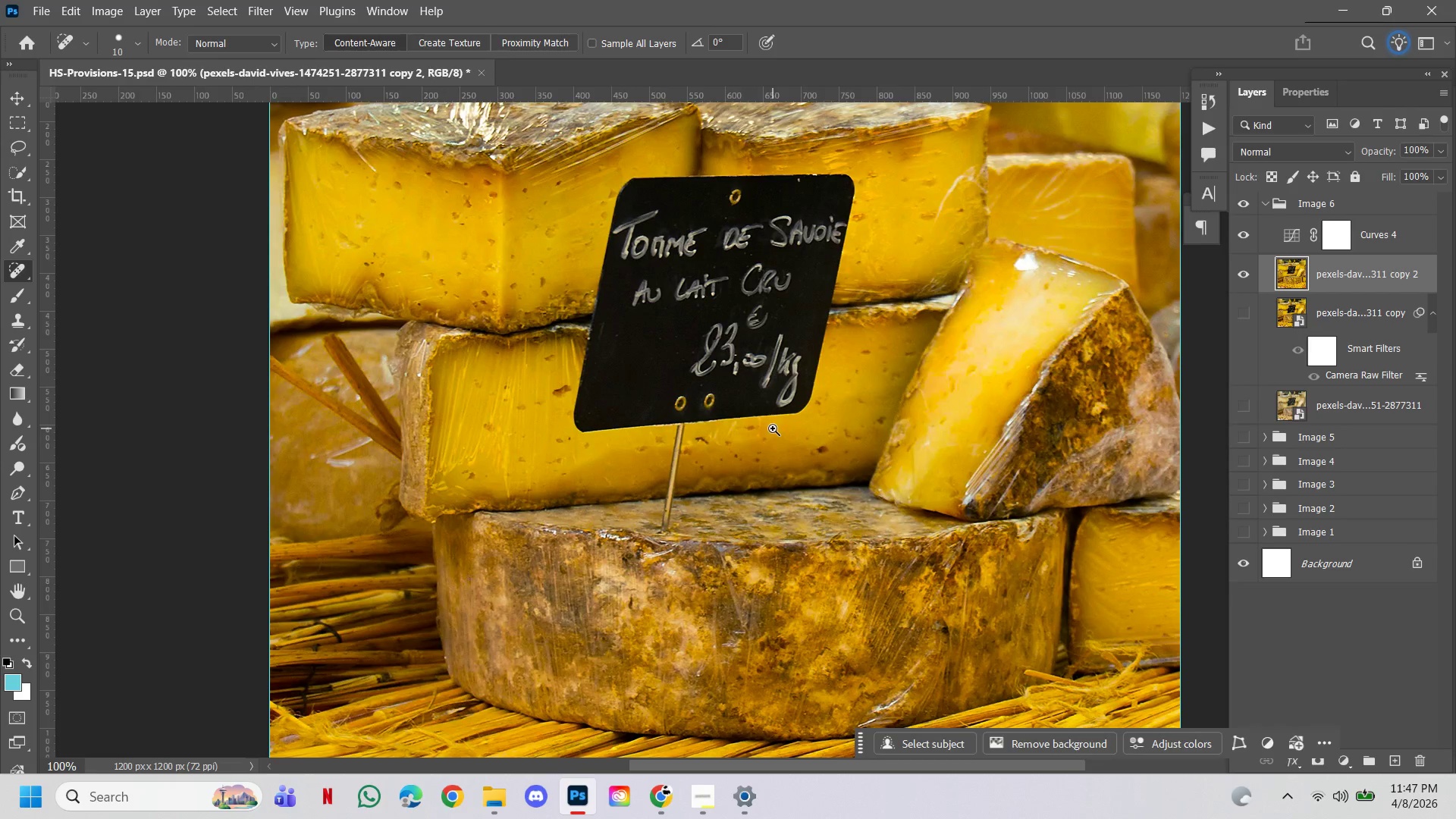 
hold_key(key=Space, duration=4.72)
 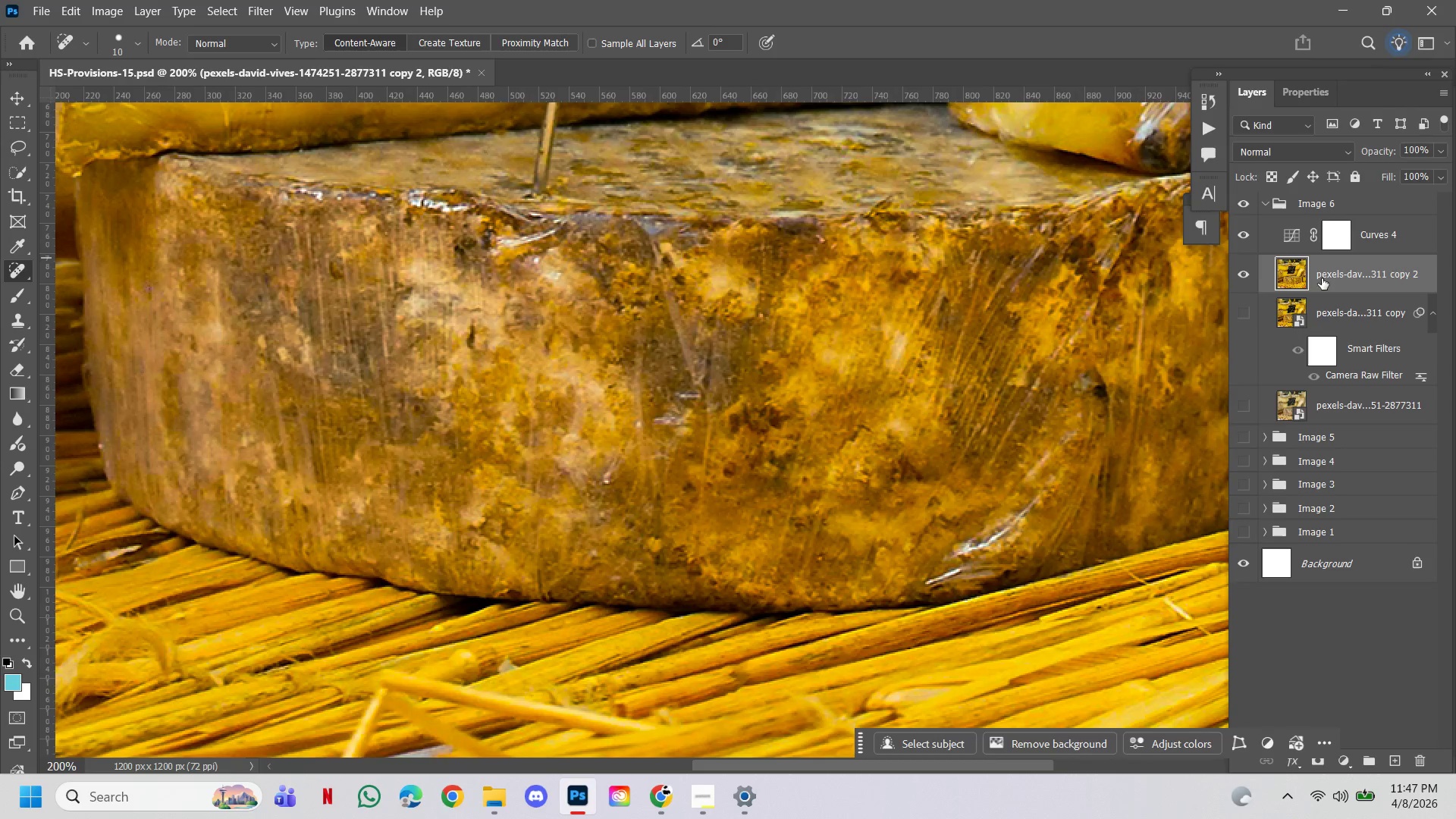 
key(Alt+Control+AltLeft)
 